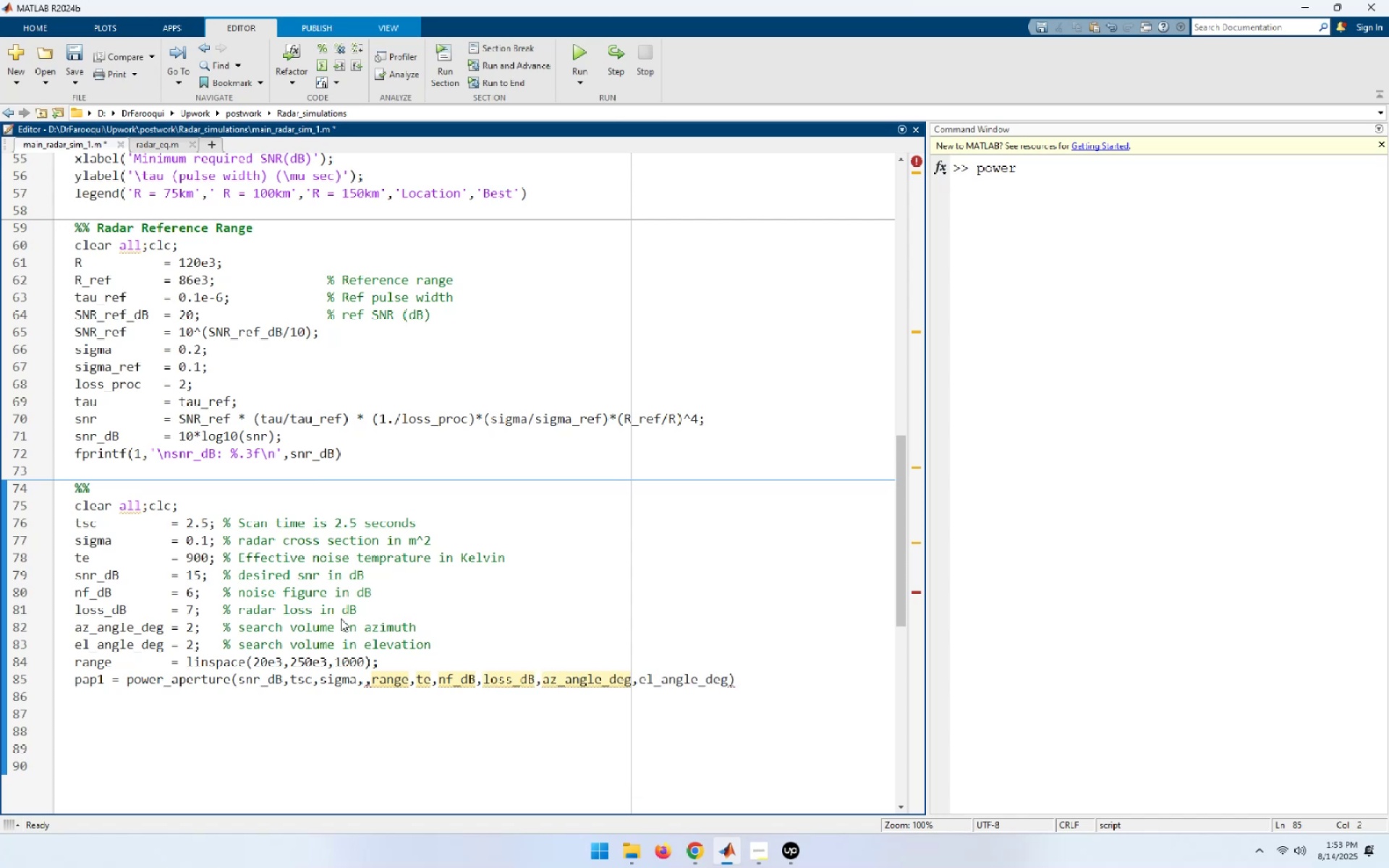 
key(Control+S)
 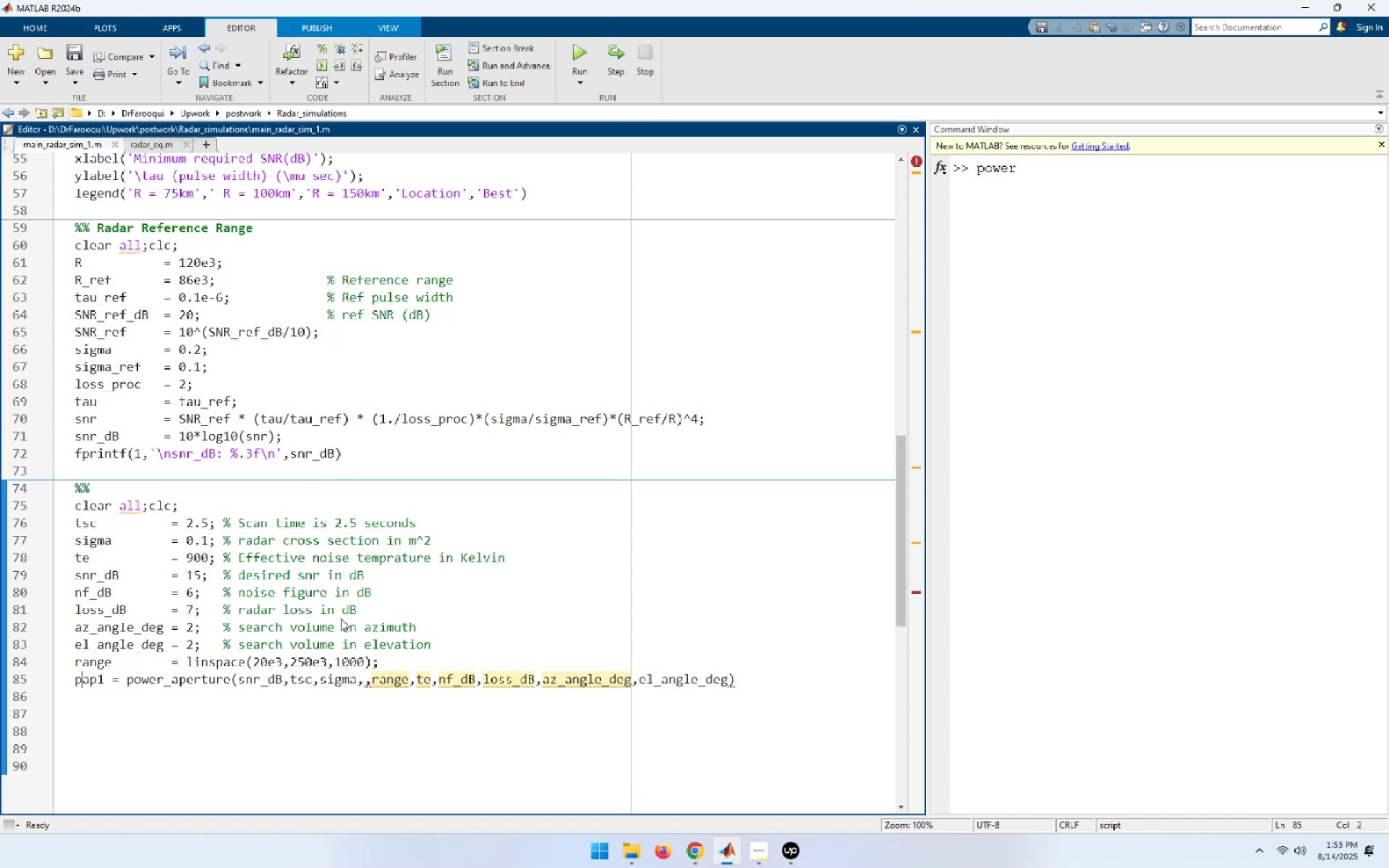 
key(ArrowRight)
 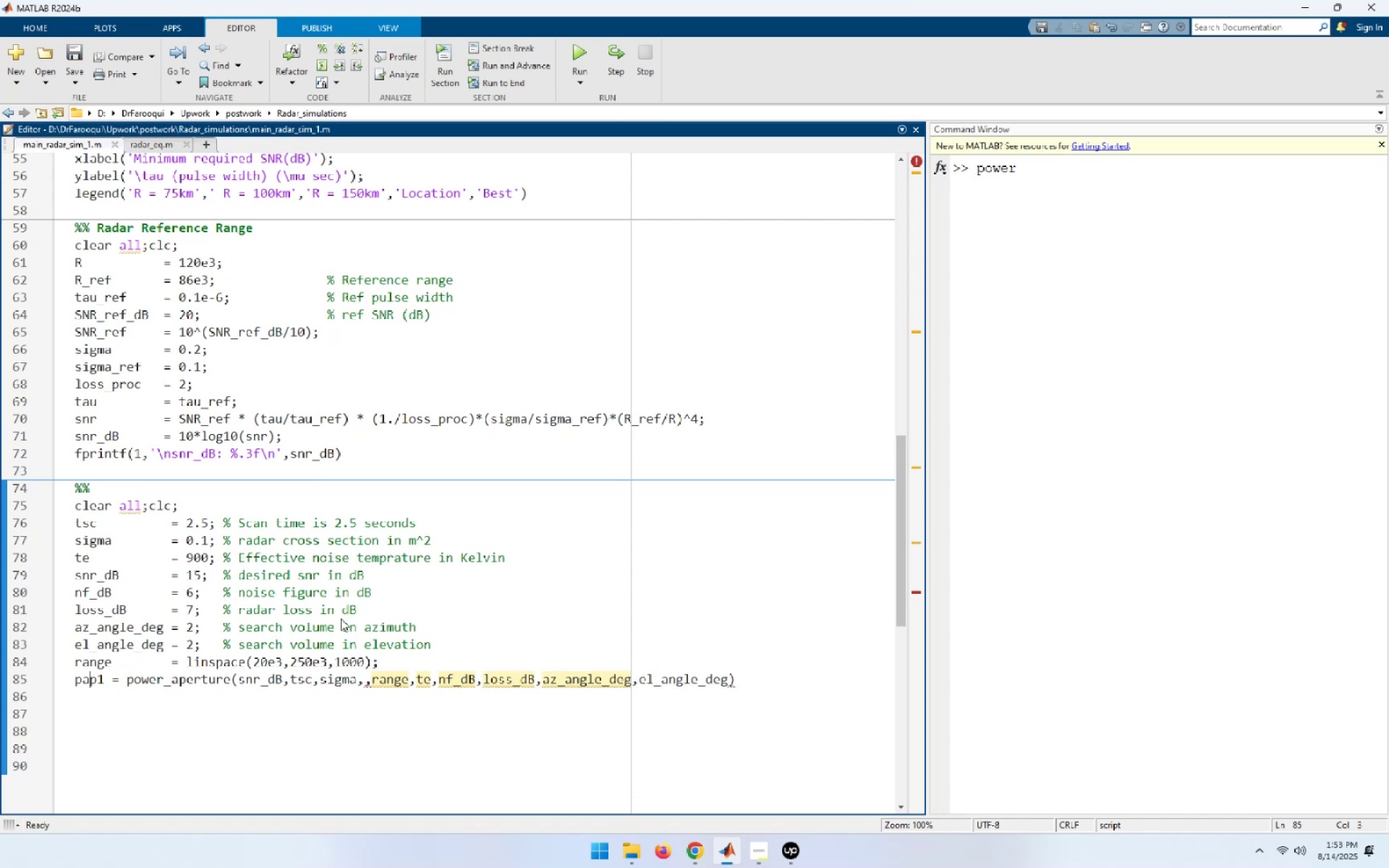 
key(Home)
 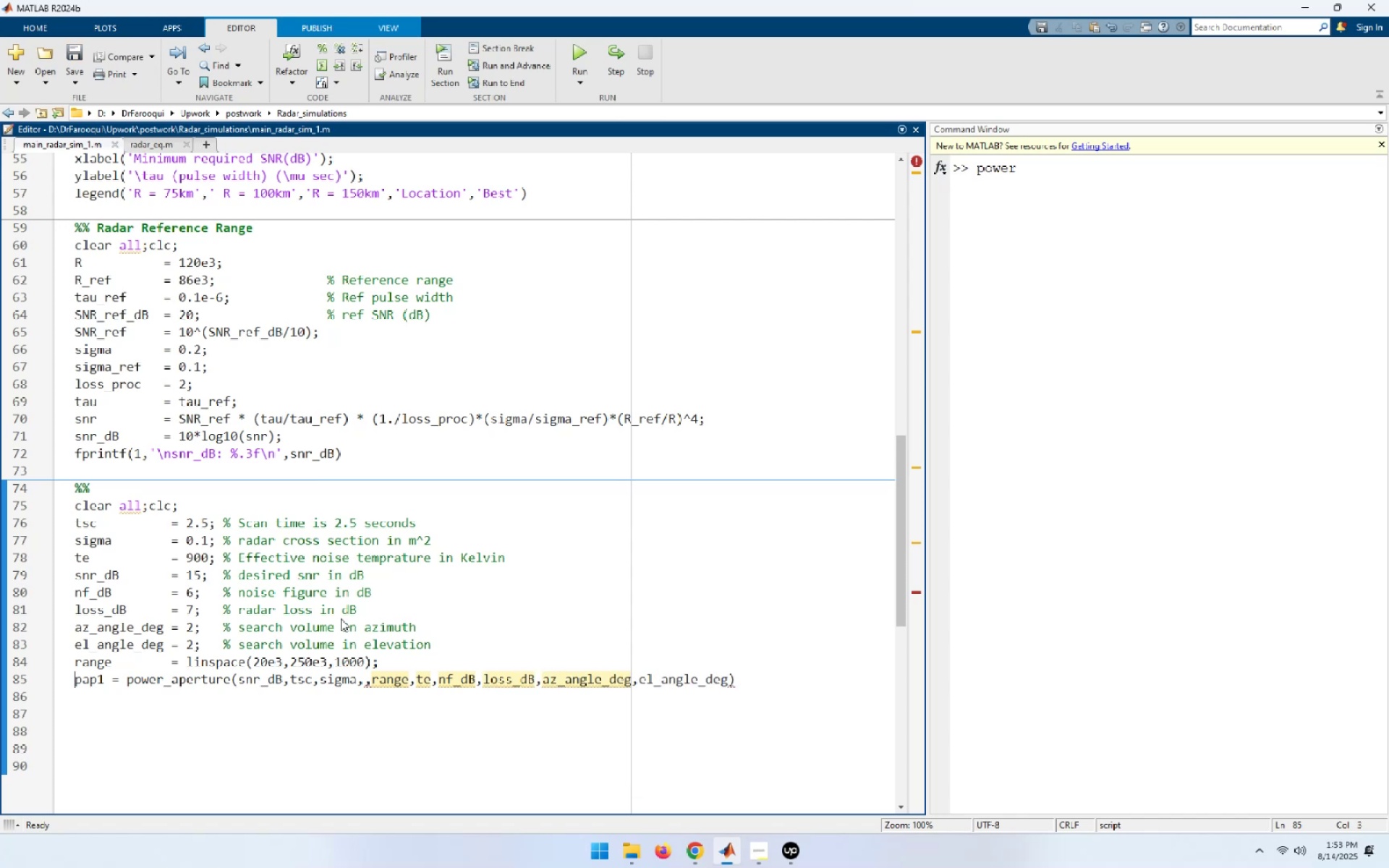 
key(Shift+End)
 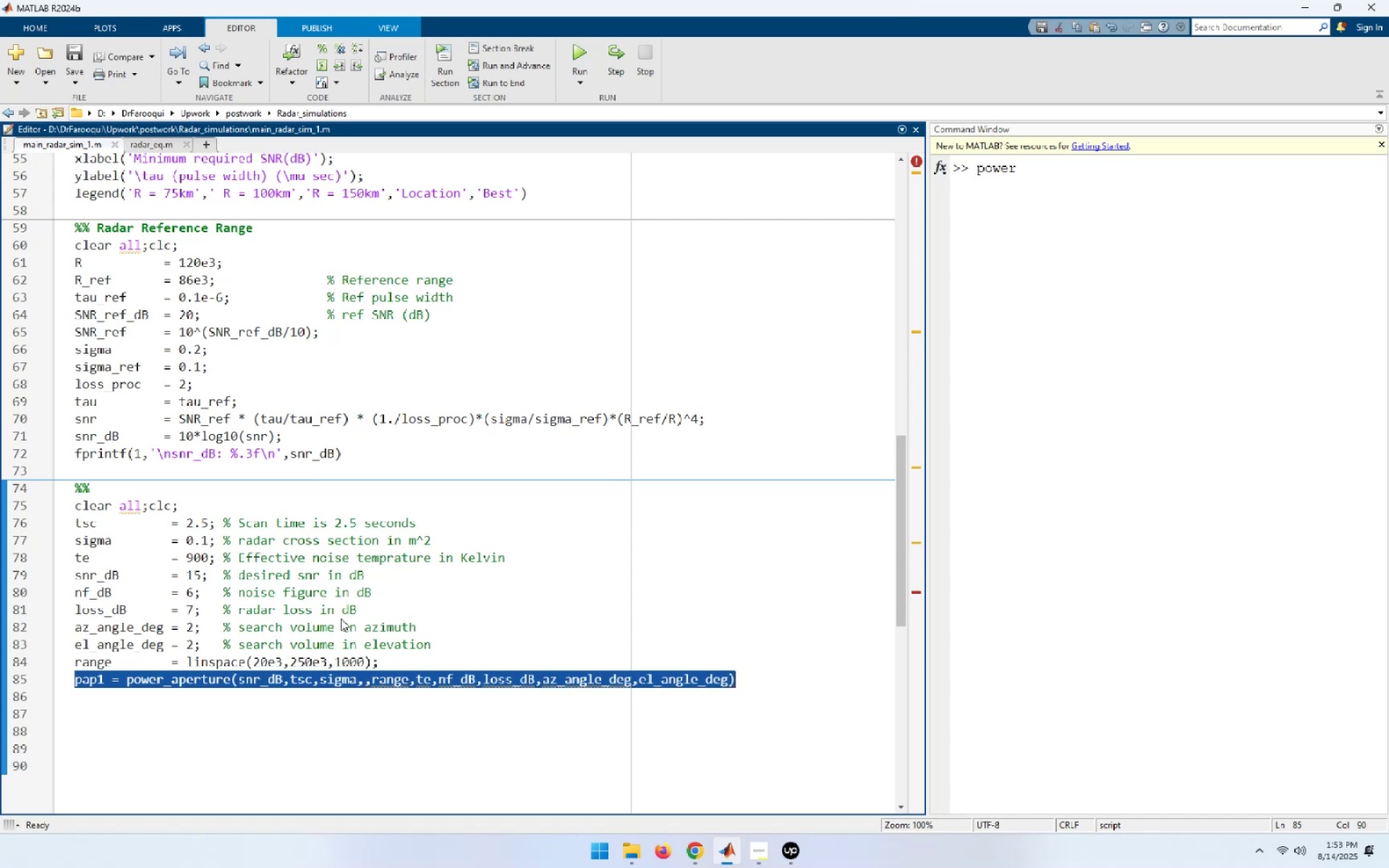 
key(Control+C)
 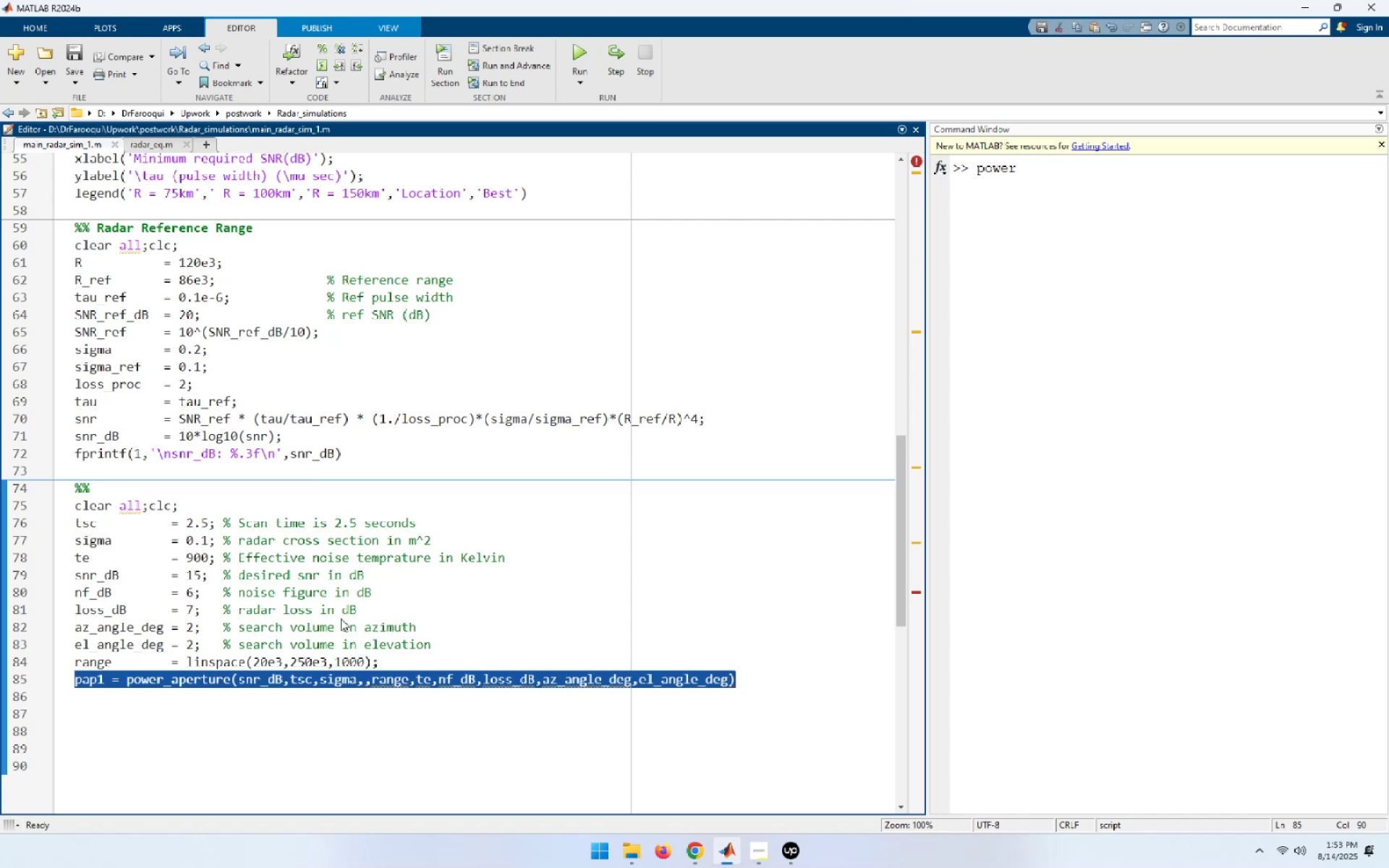 
key(Control+N)
 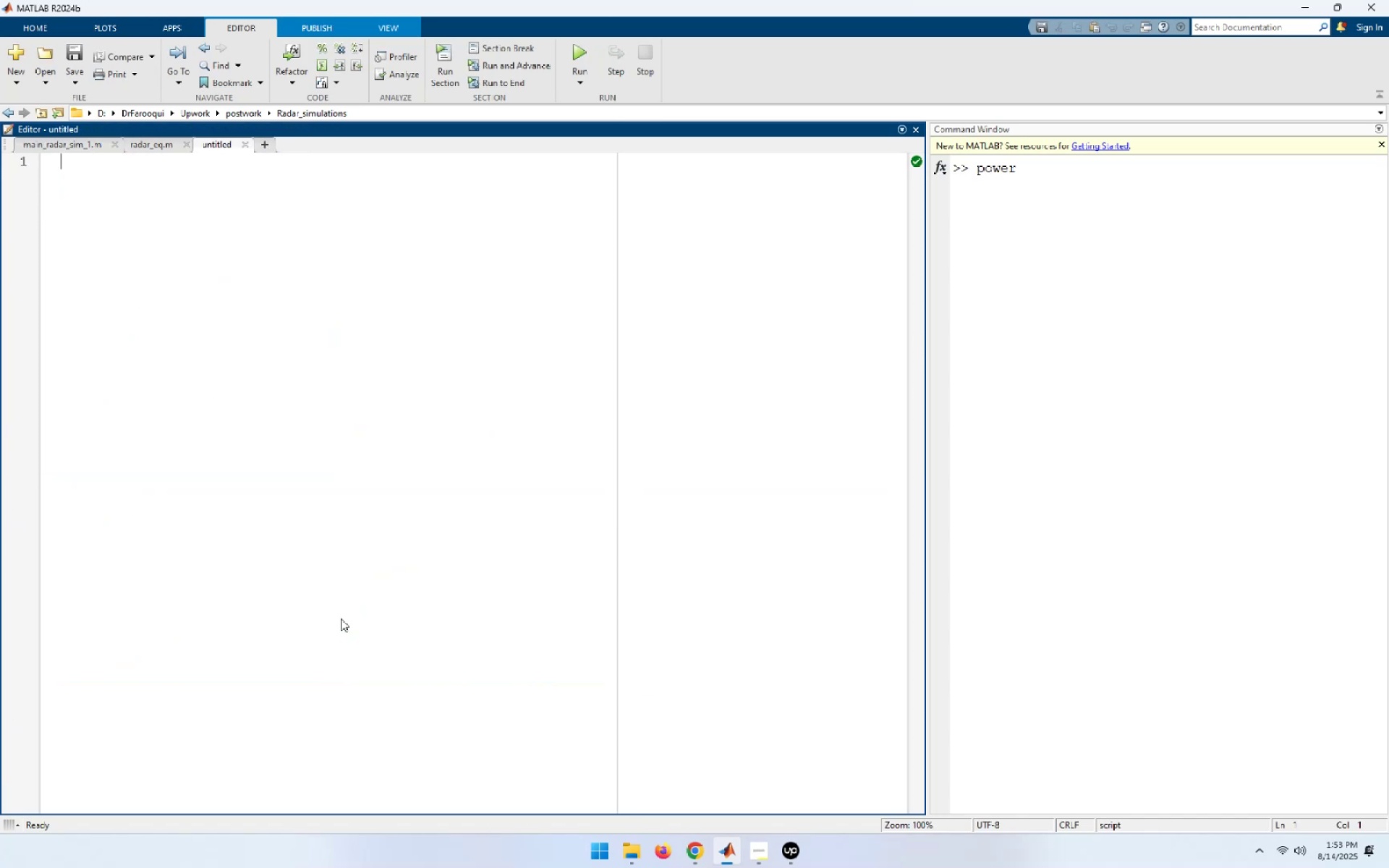 
key(Control+V)
 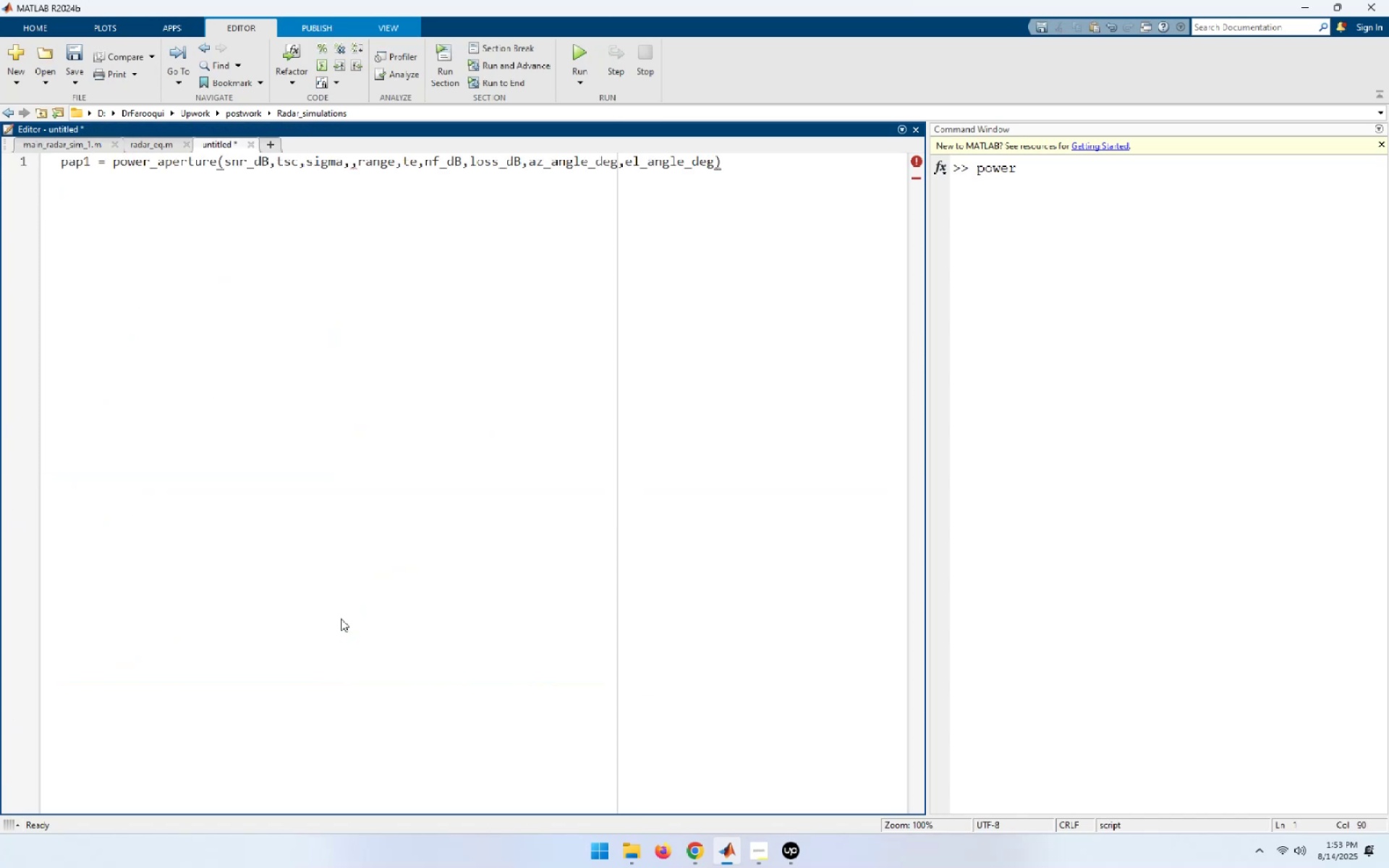 
key(Control+Home)
 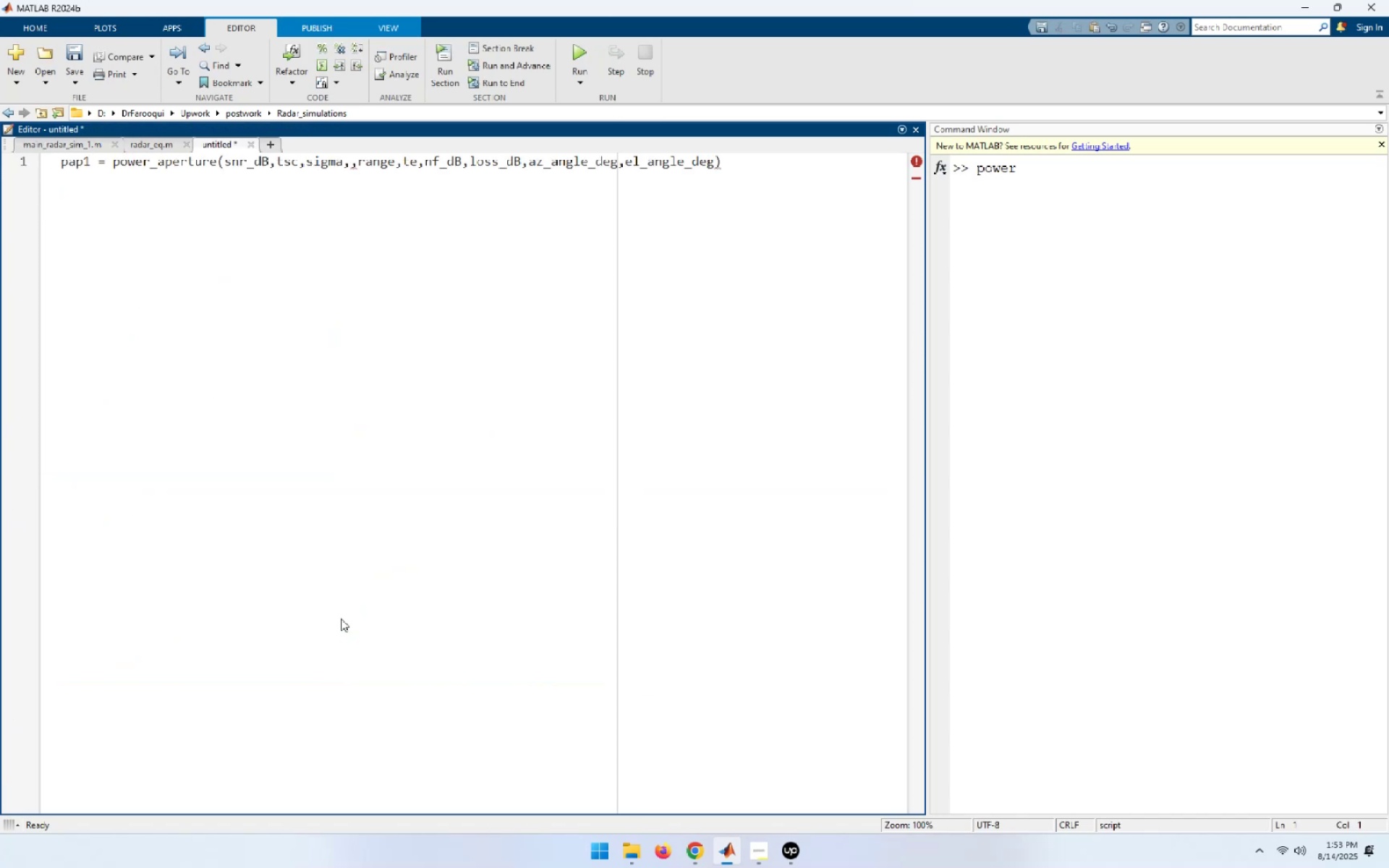 
type(function [End])
key(NumpadEnter)
type(end)
 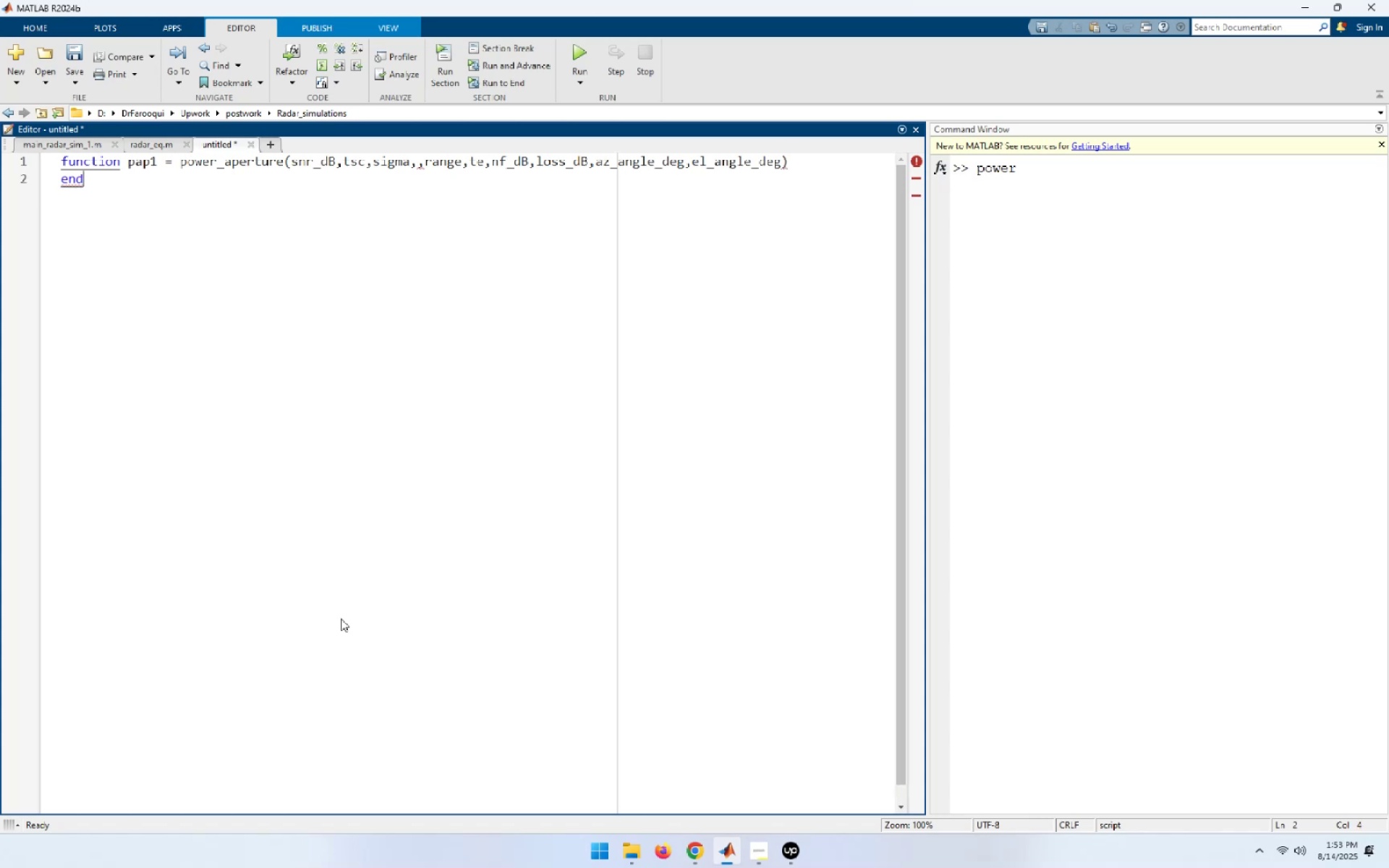 
key(ArrowUp)
 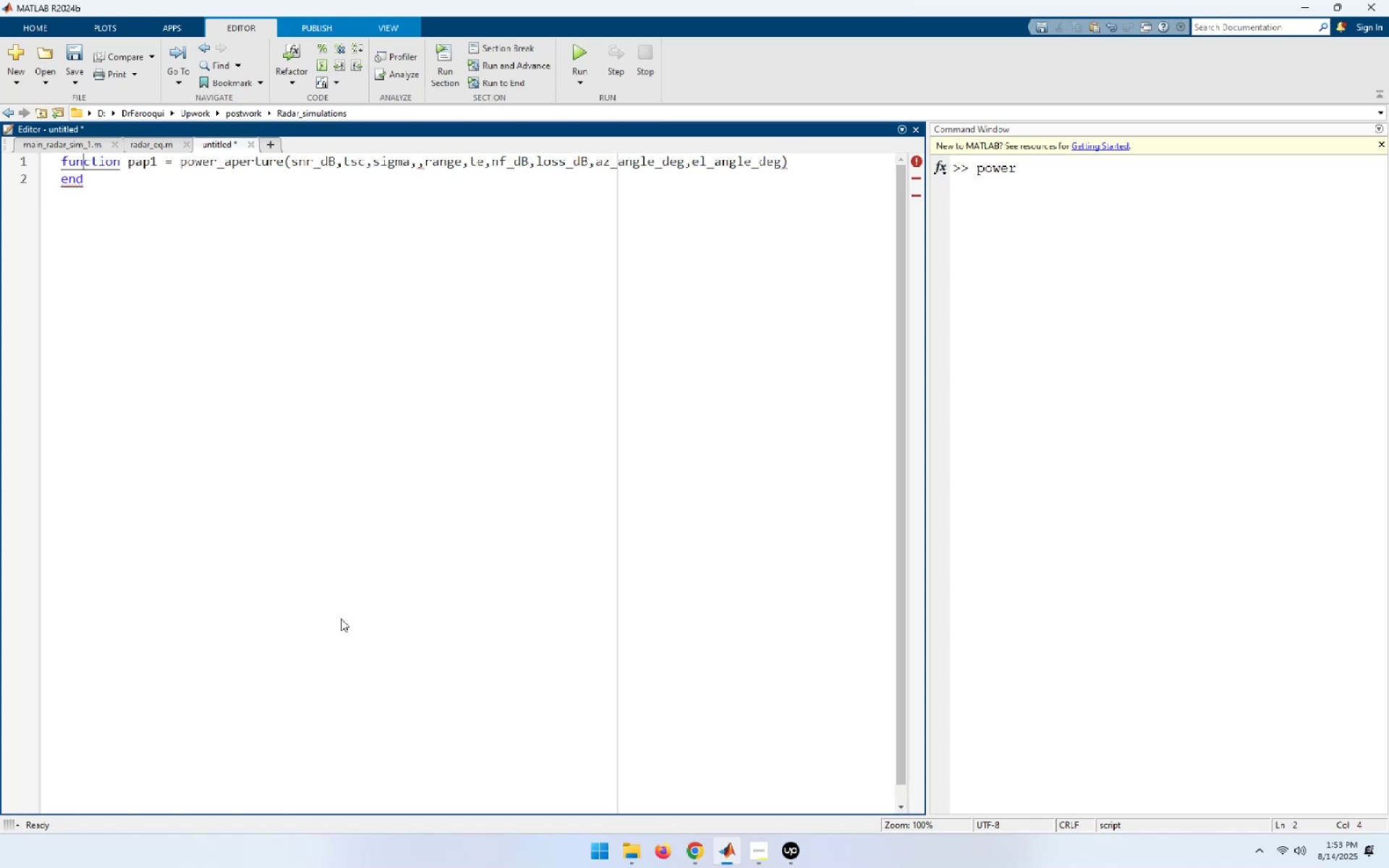 
key(ArrowRight)
 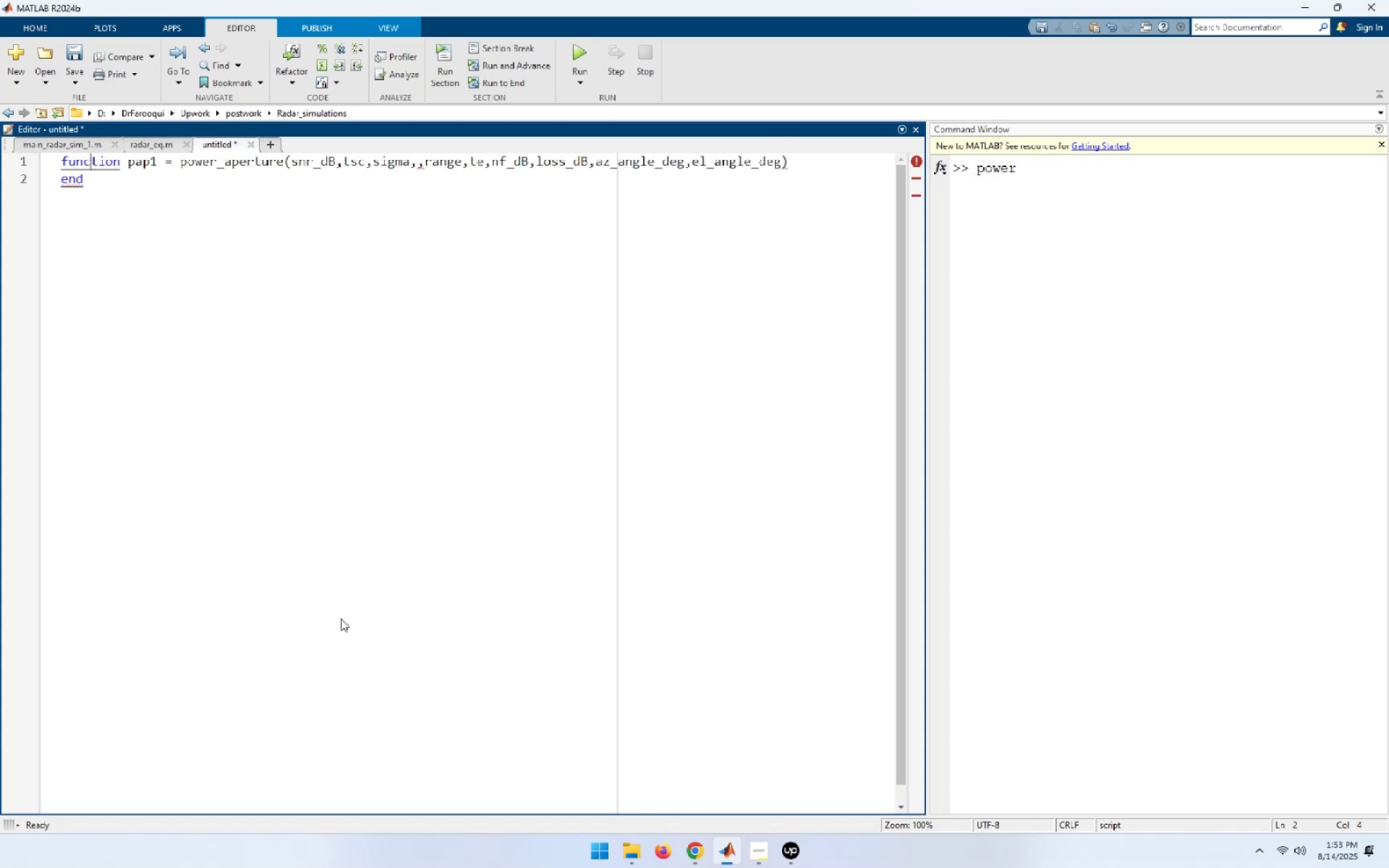 
key(ArrowRight)
 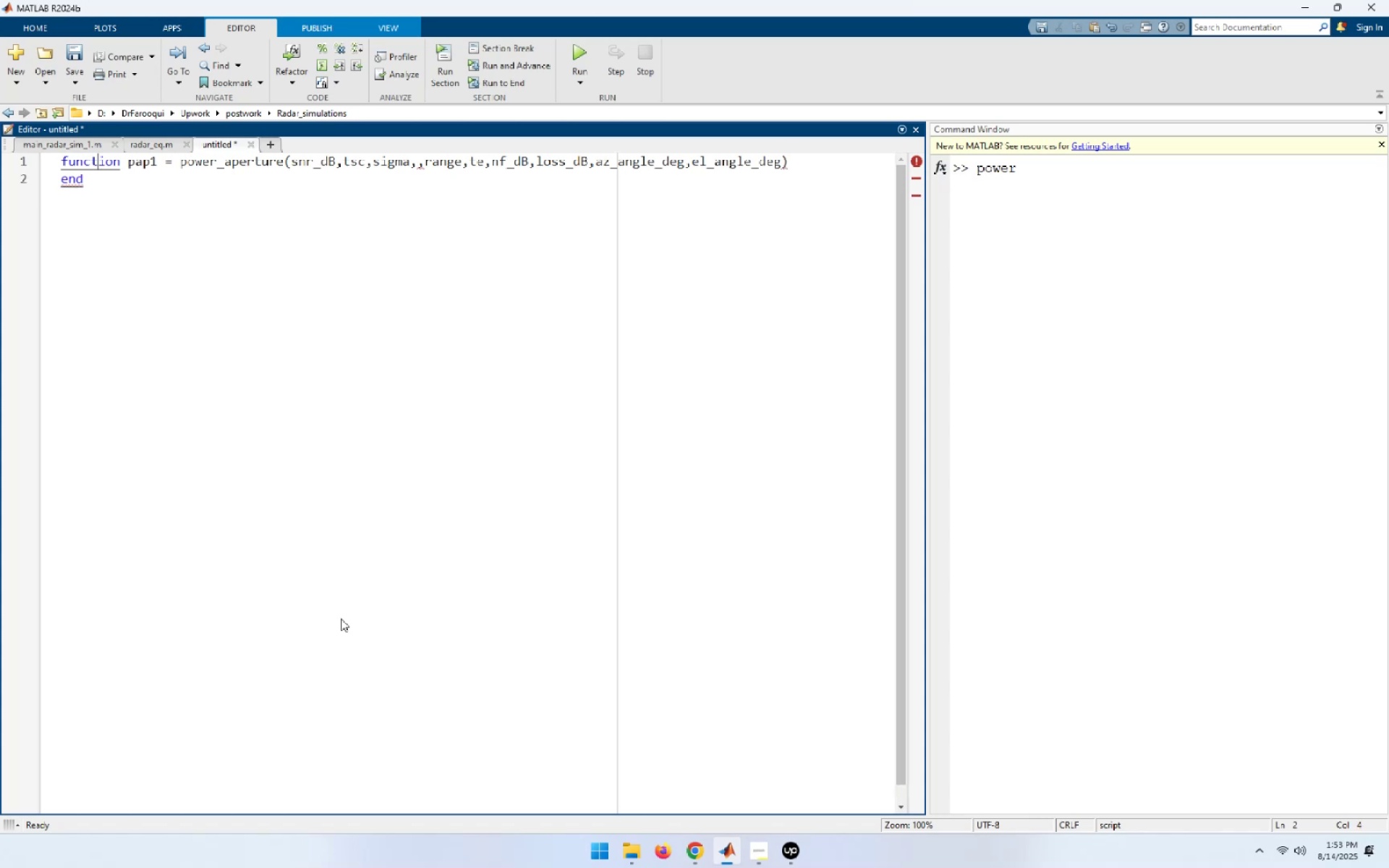 
key(ArrowRight)
 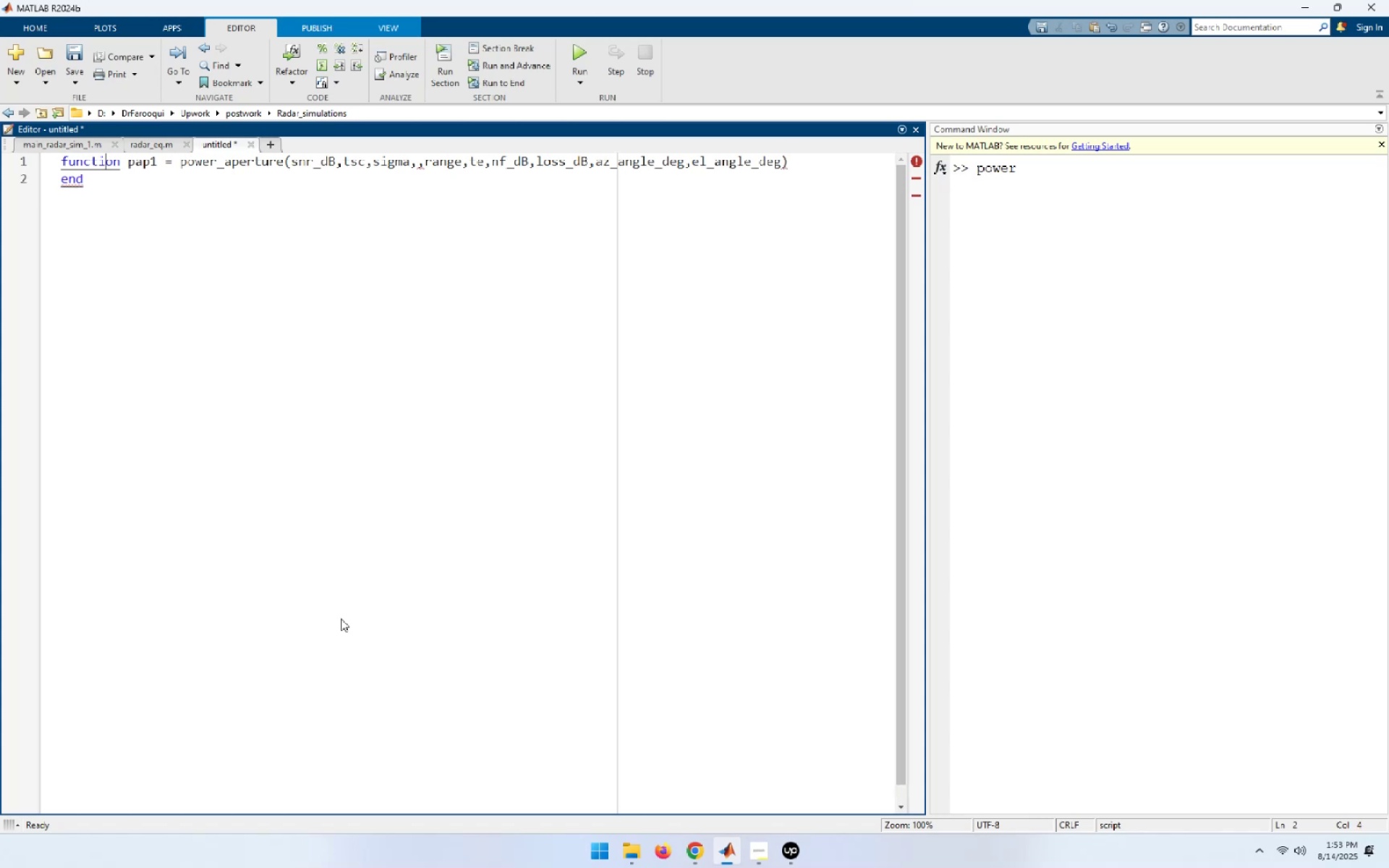 
key(ArrowRight)
 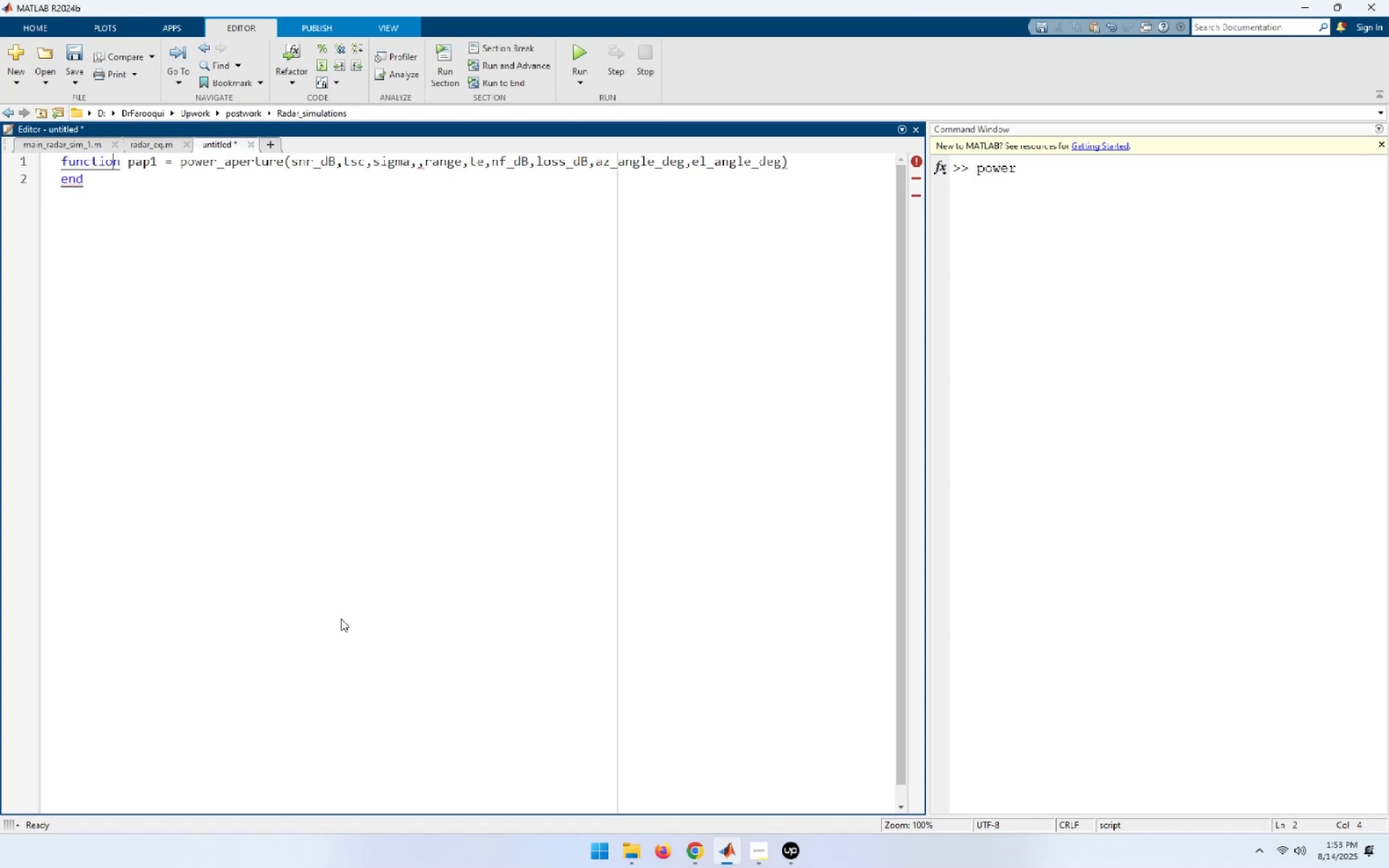 
key(ArrowRight)
 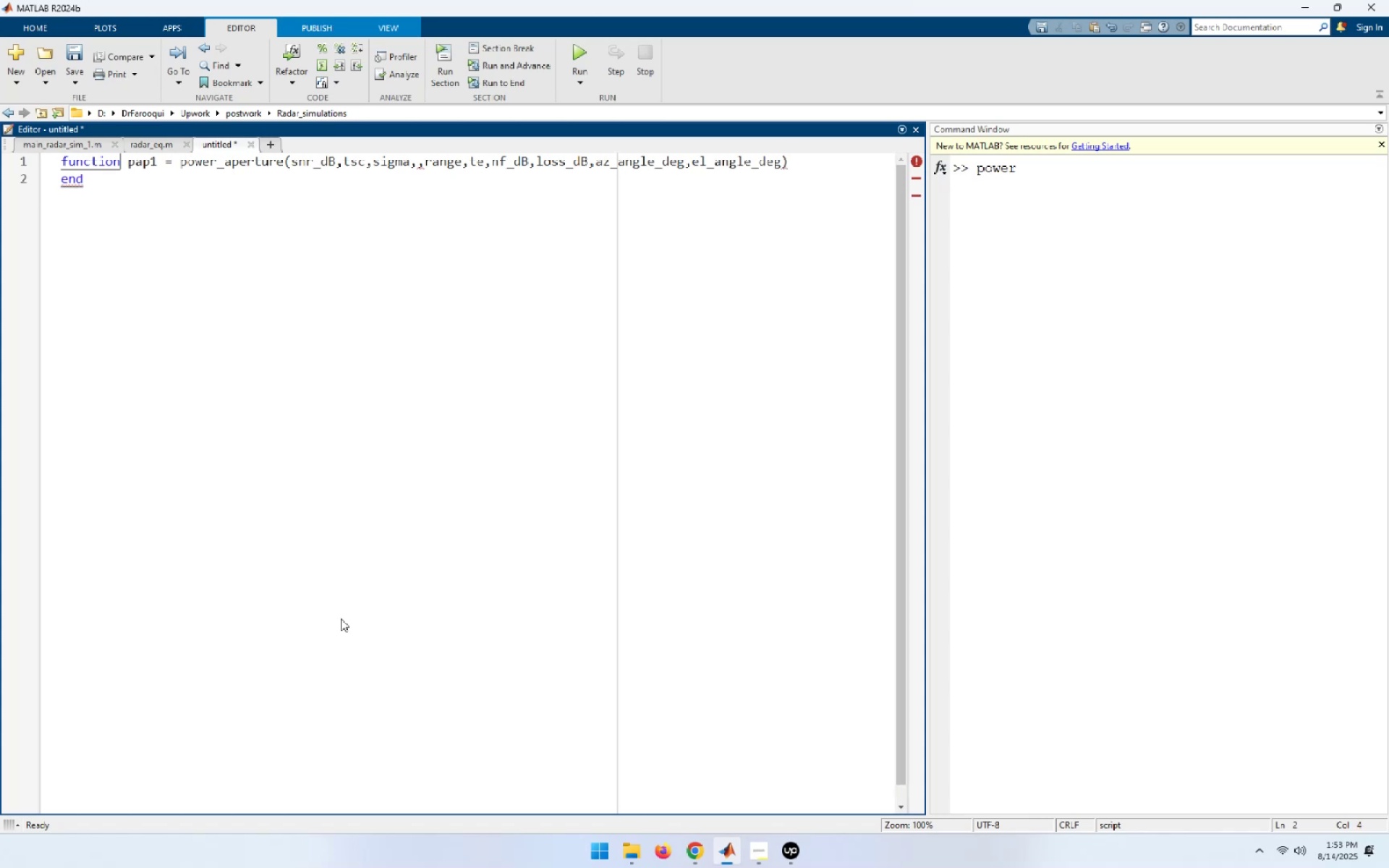 
key(ArrowRight)
 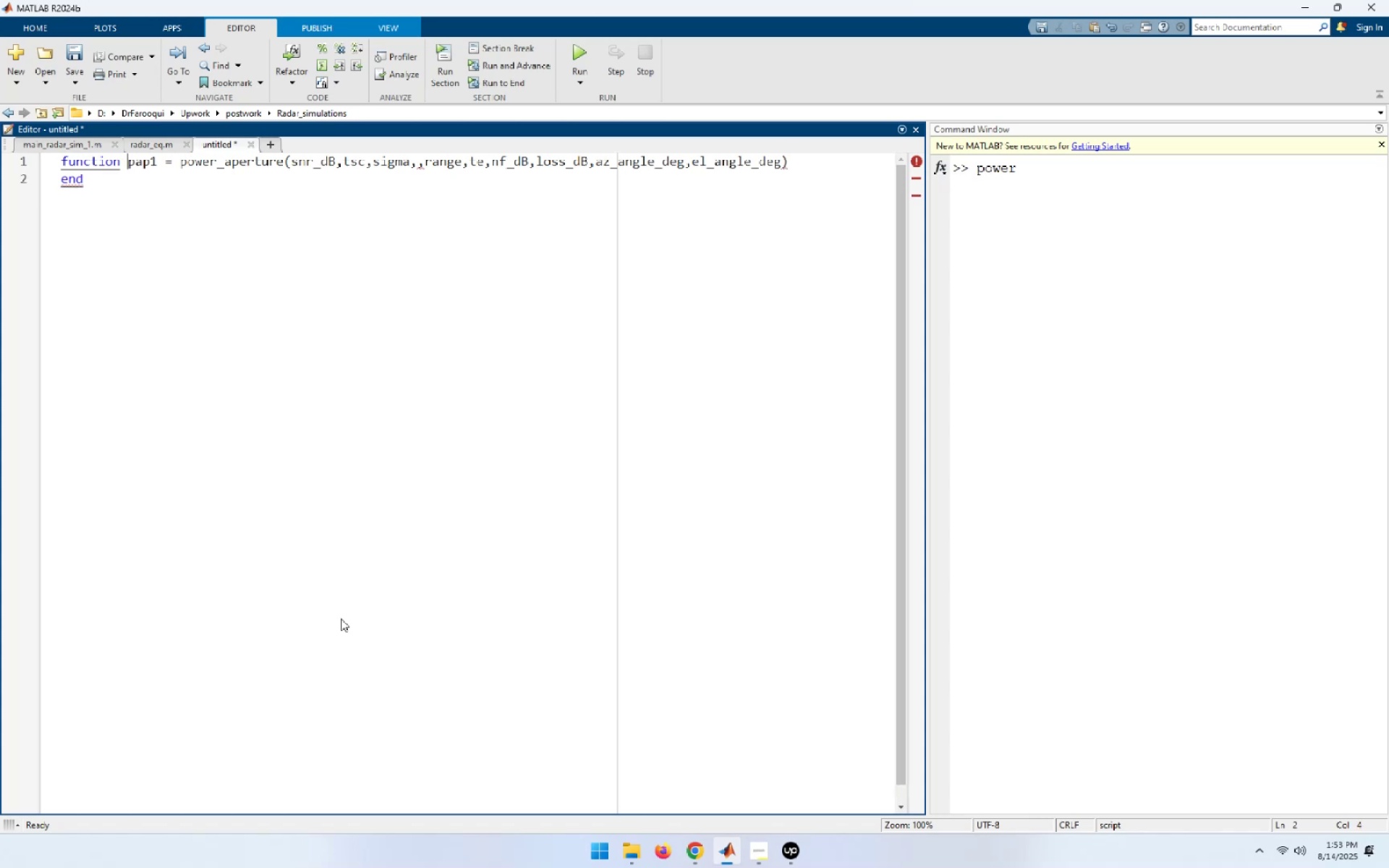 
key(ArrowRight)
 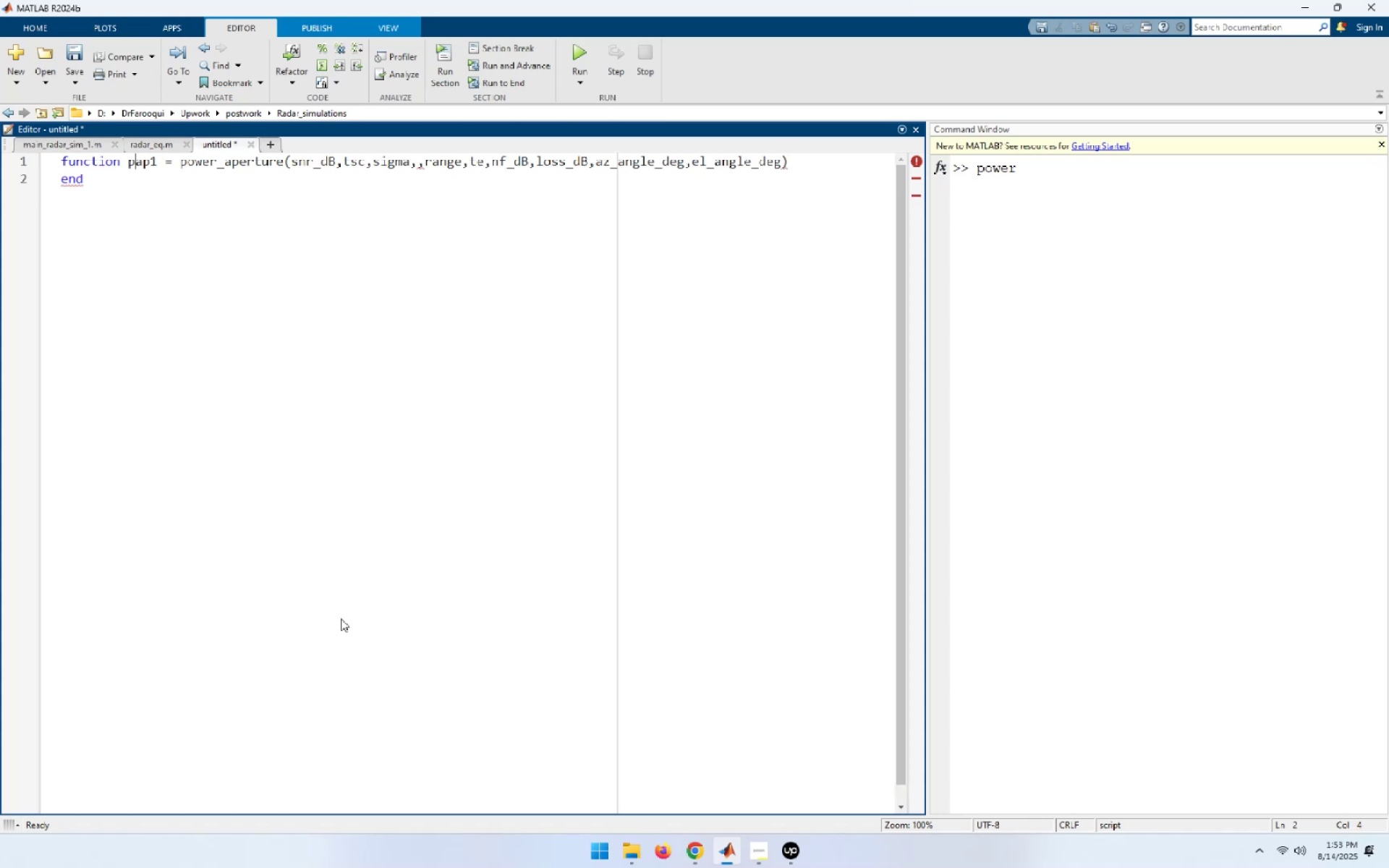 
key(ArrowRight)
 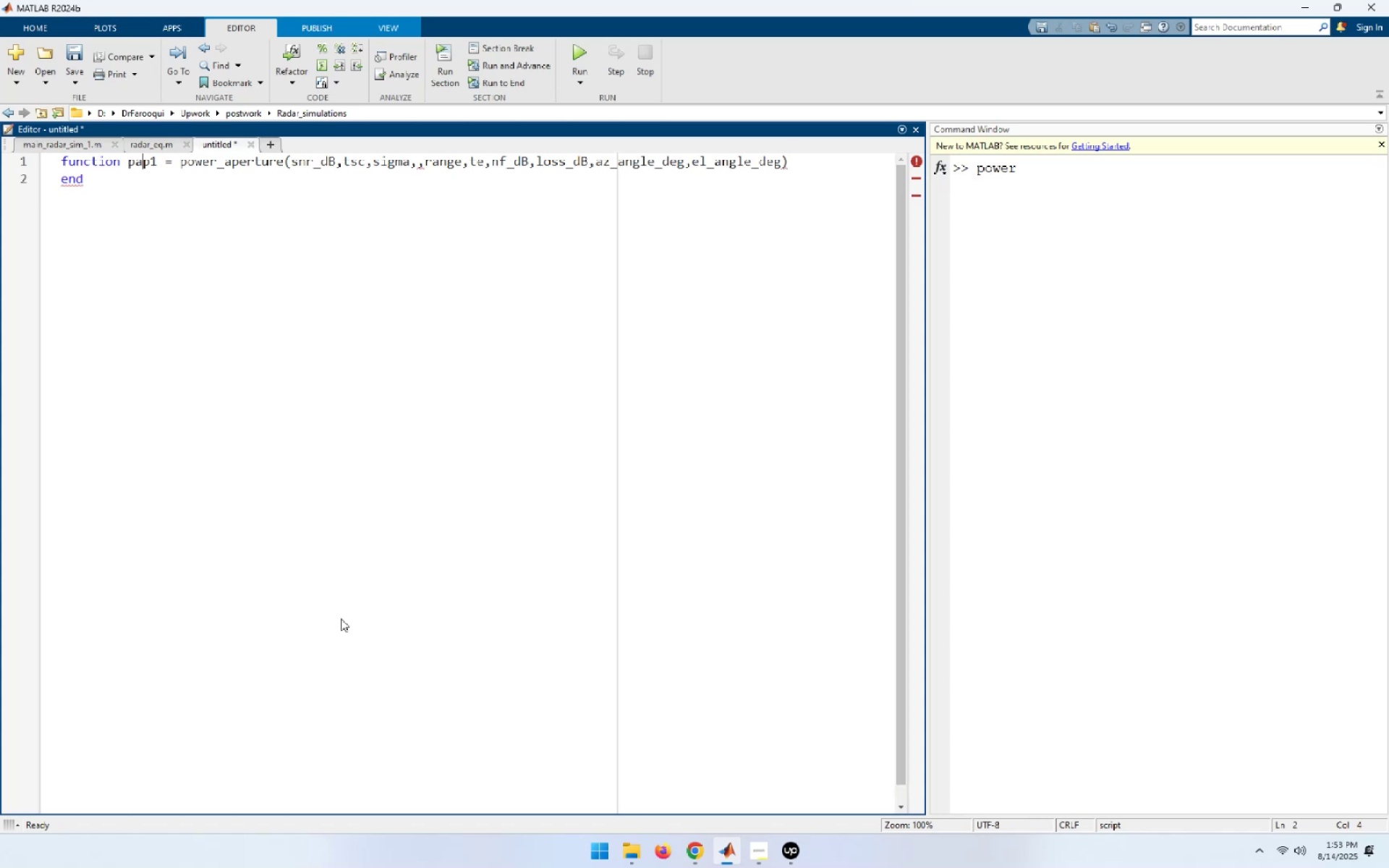 
key(ArrowRight)
 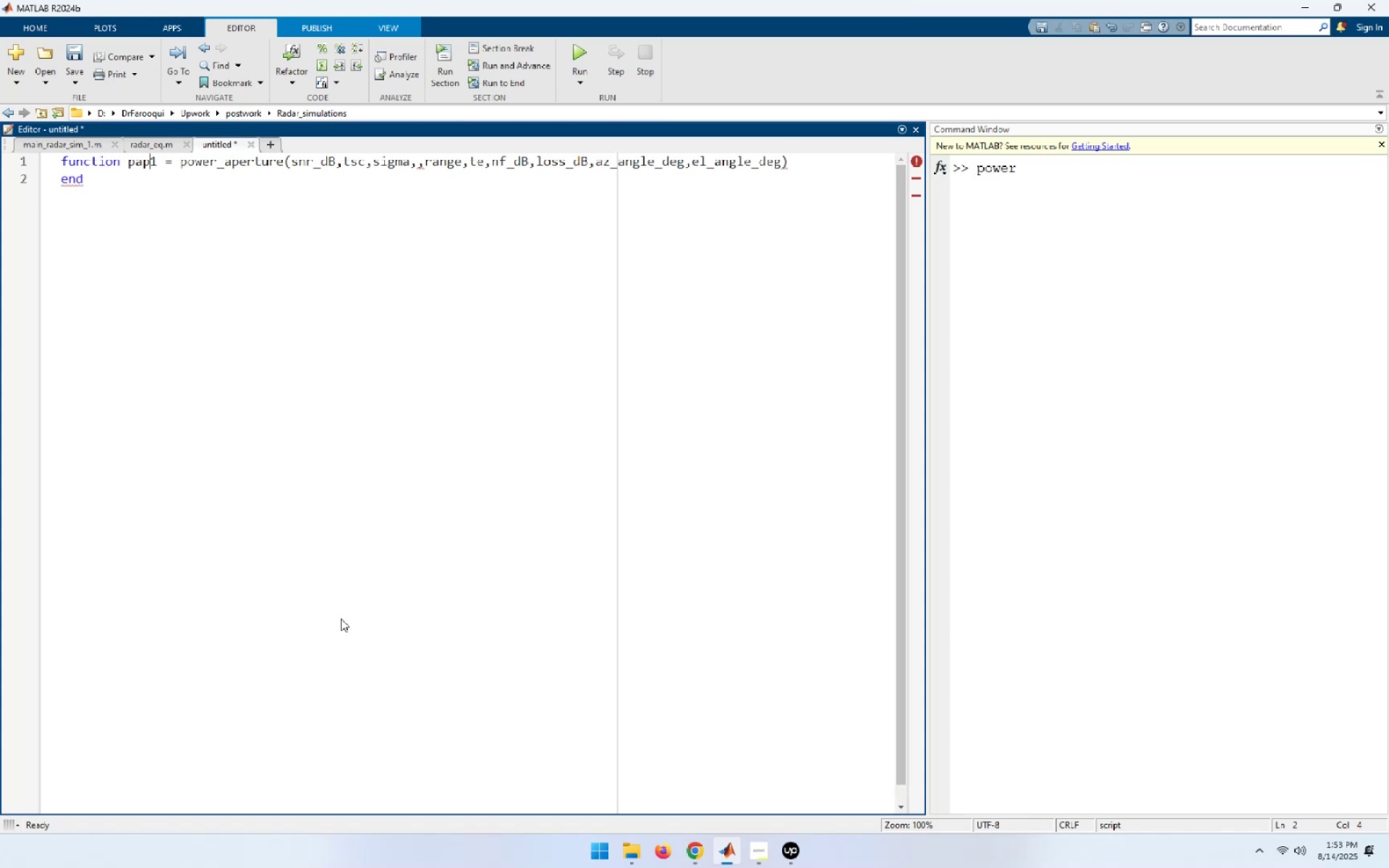 
key(ArrowRight)
 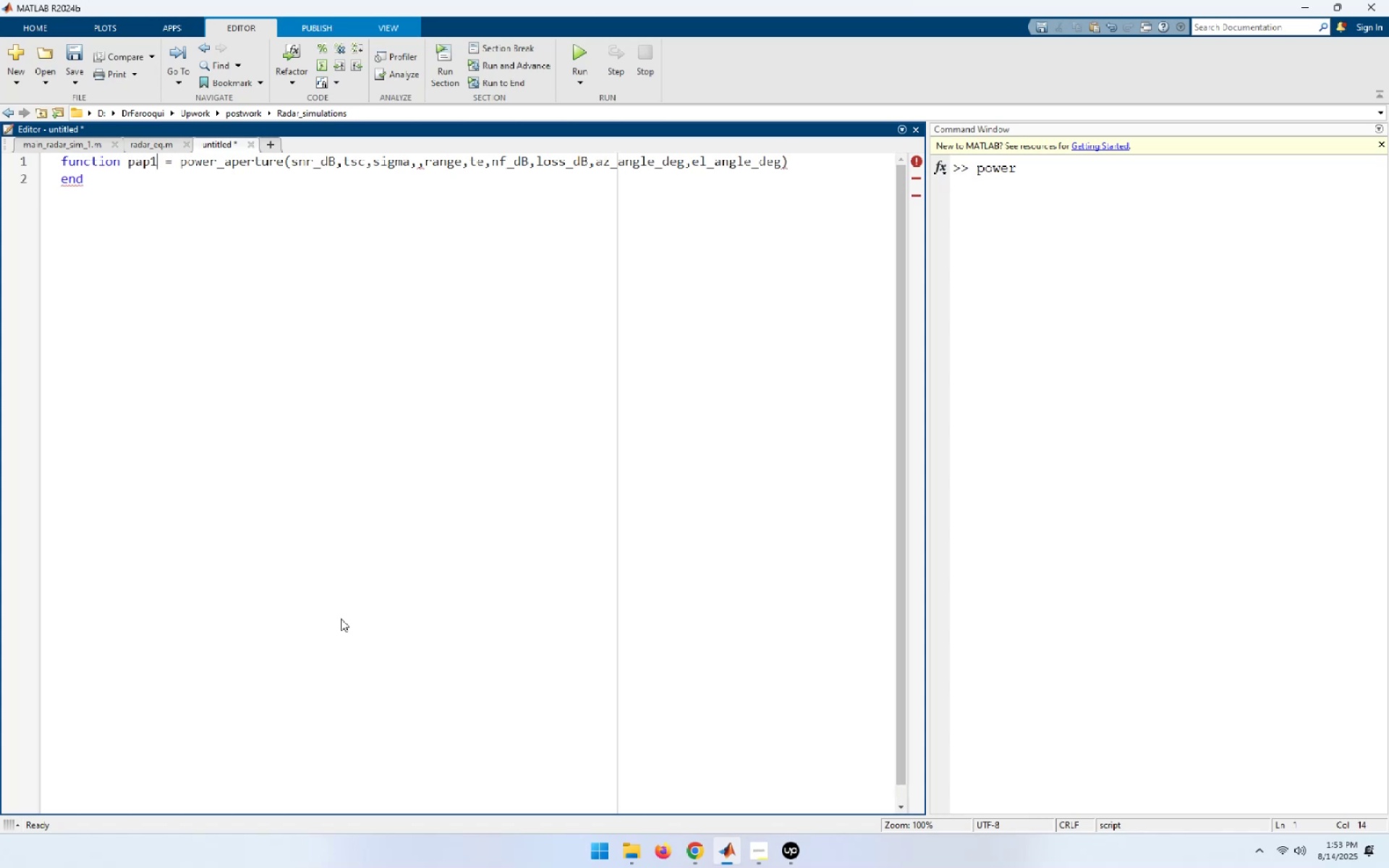 
key(Backspace)
 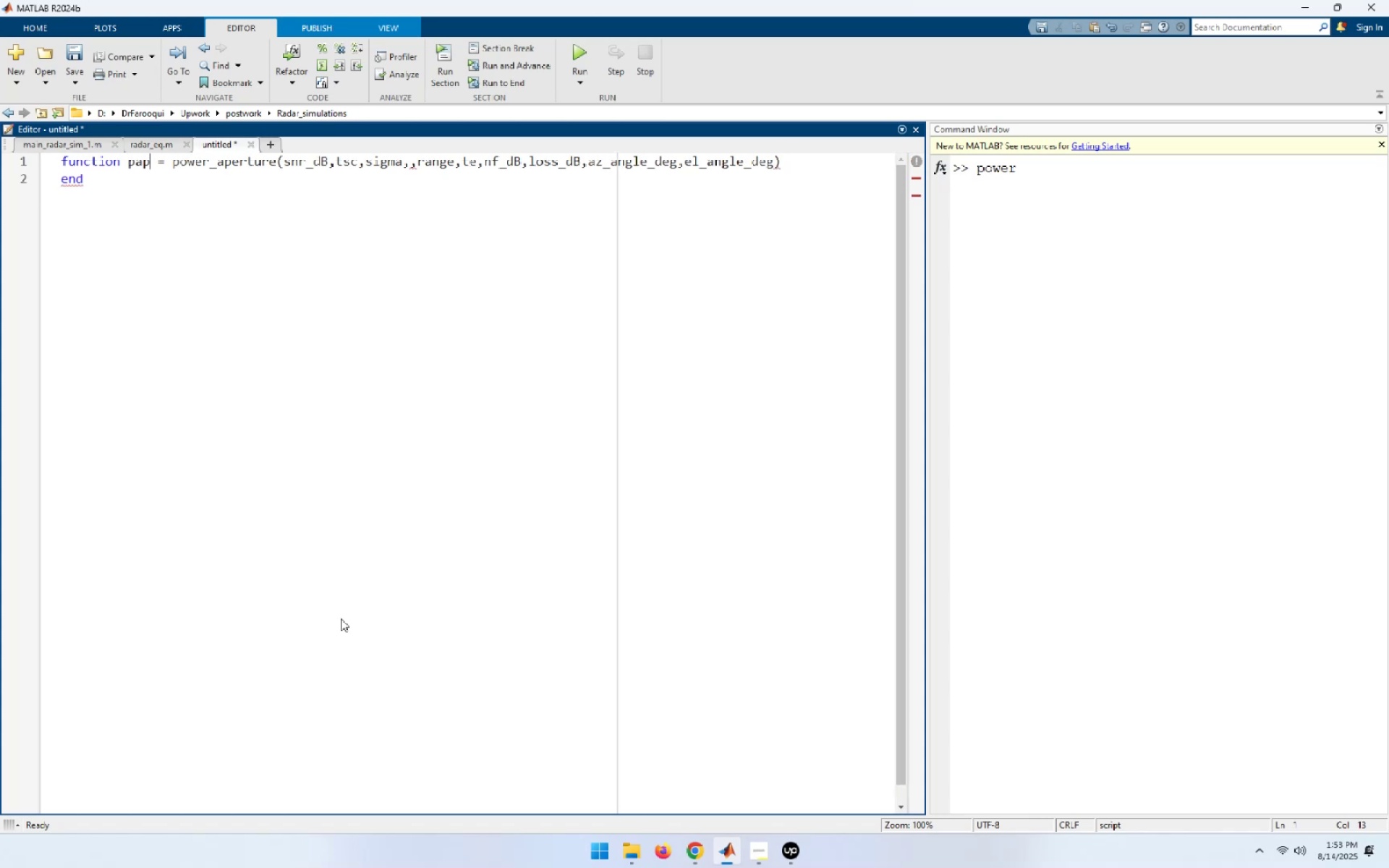 
hold_key(key=ArrowRight, duration=1.14)
 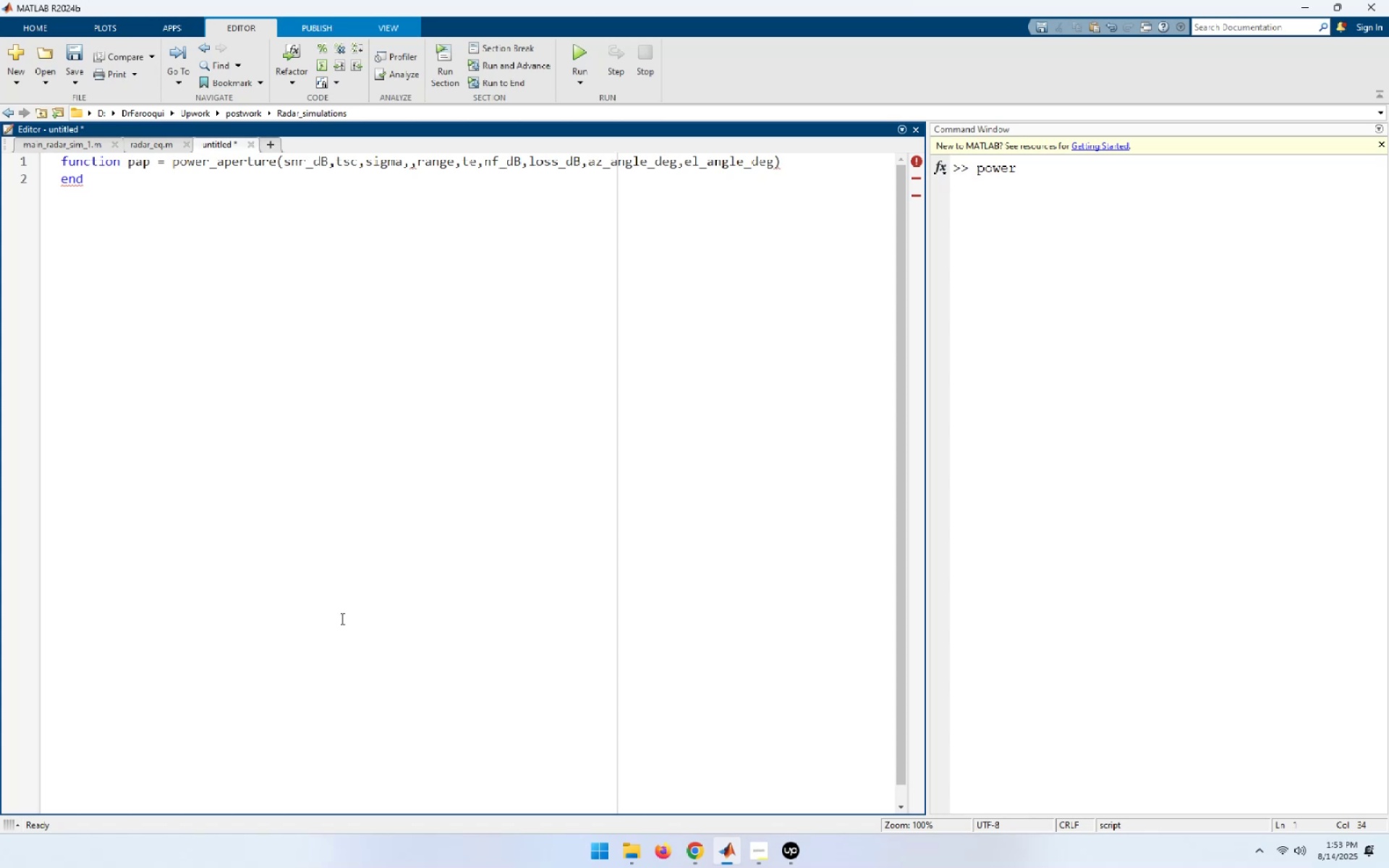 
wait(15.89)
 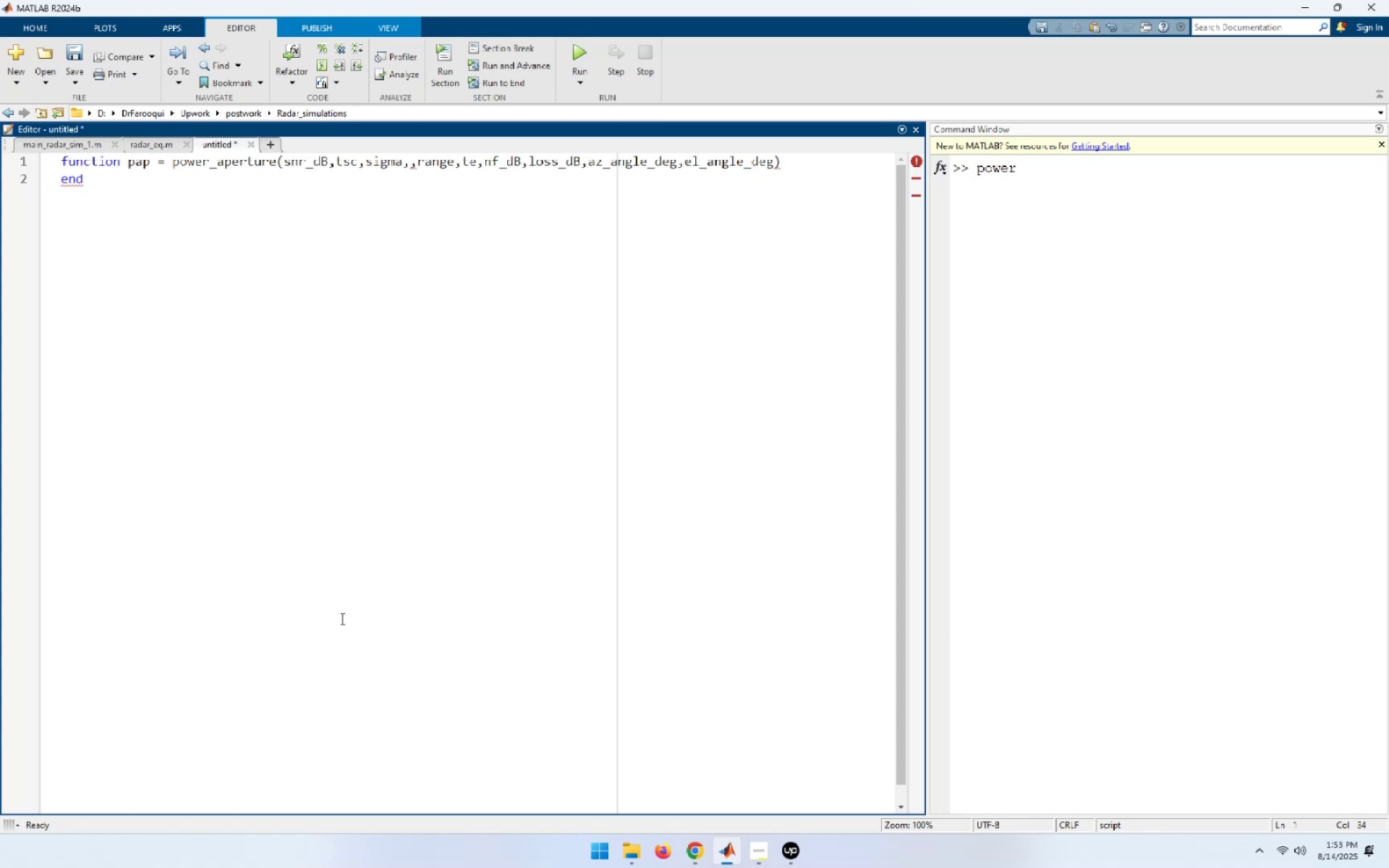 
key(ArrowDown)
 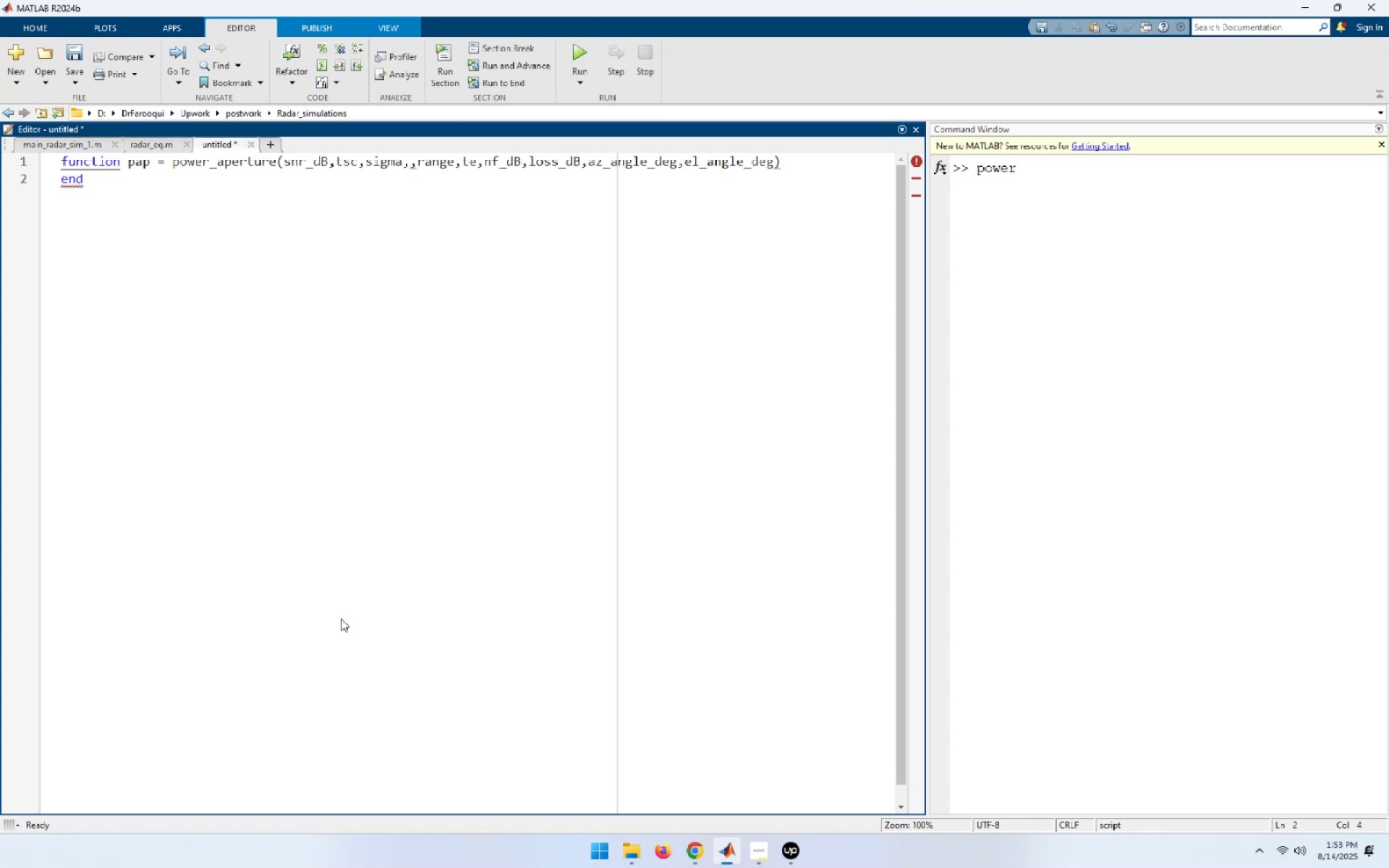 
key(ArrowUp)
 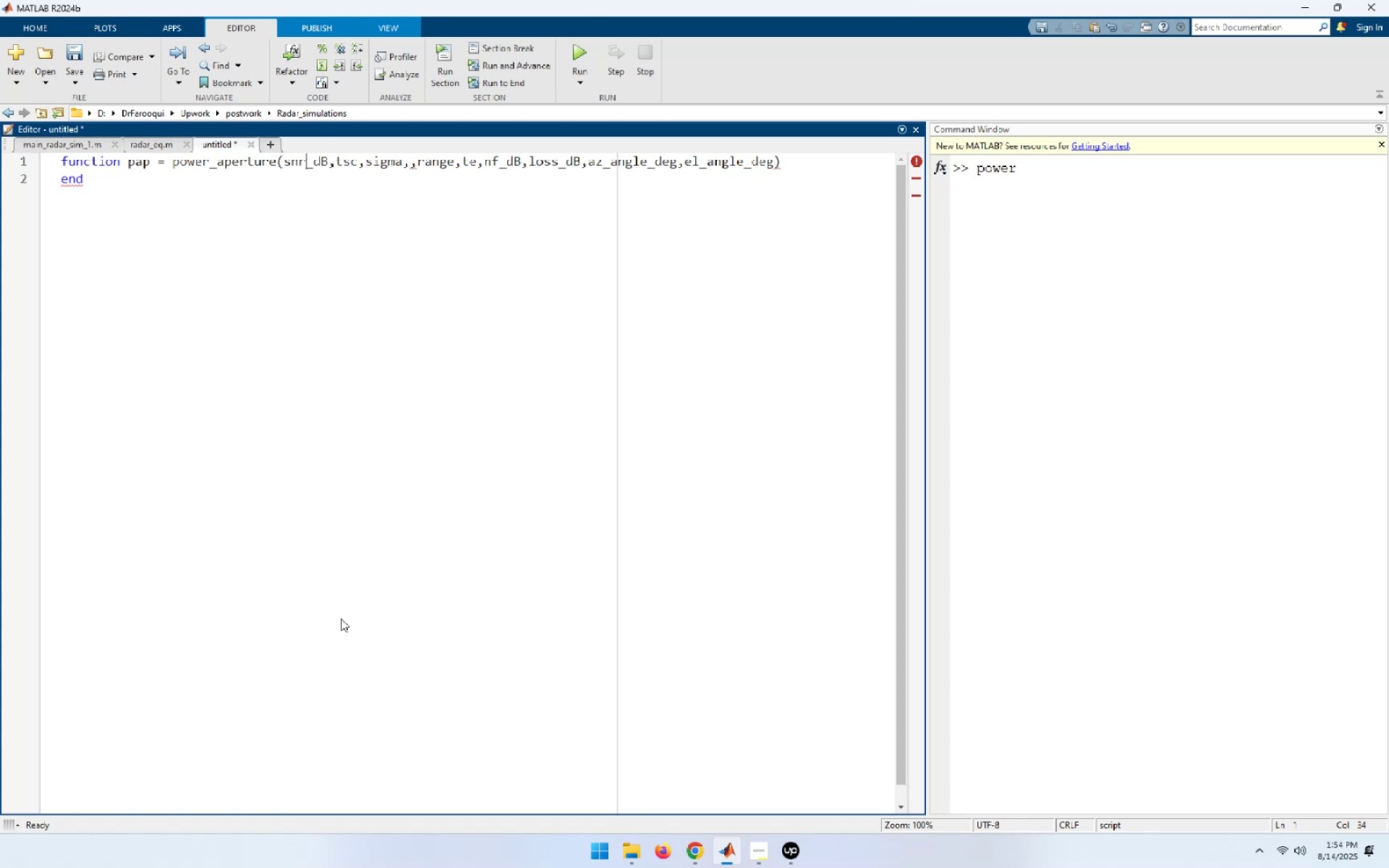 
hold_key(key=ArrowRight, duration=0.62)
 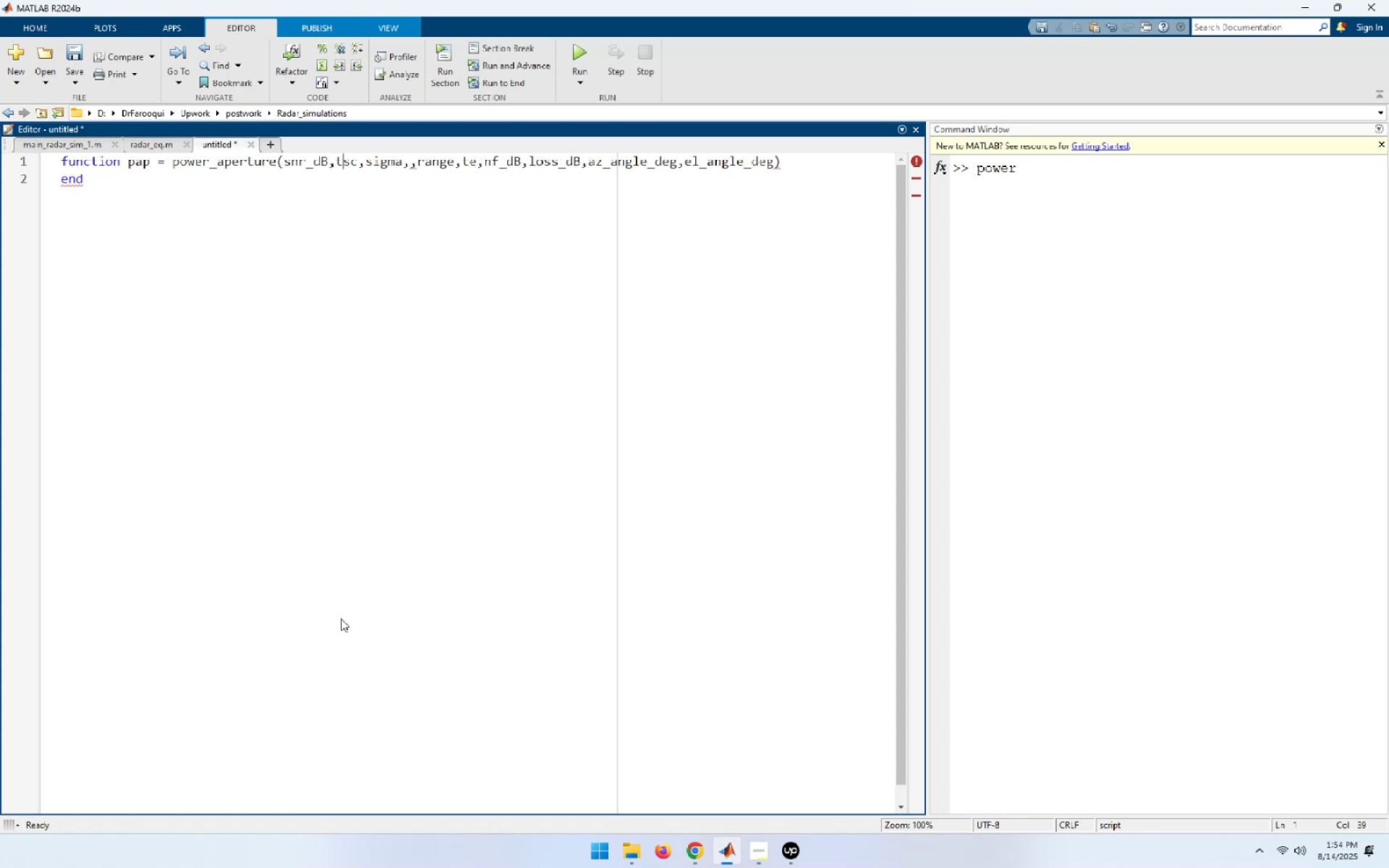 
hold_key(key=ArrowRight, duration=0.58)
 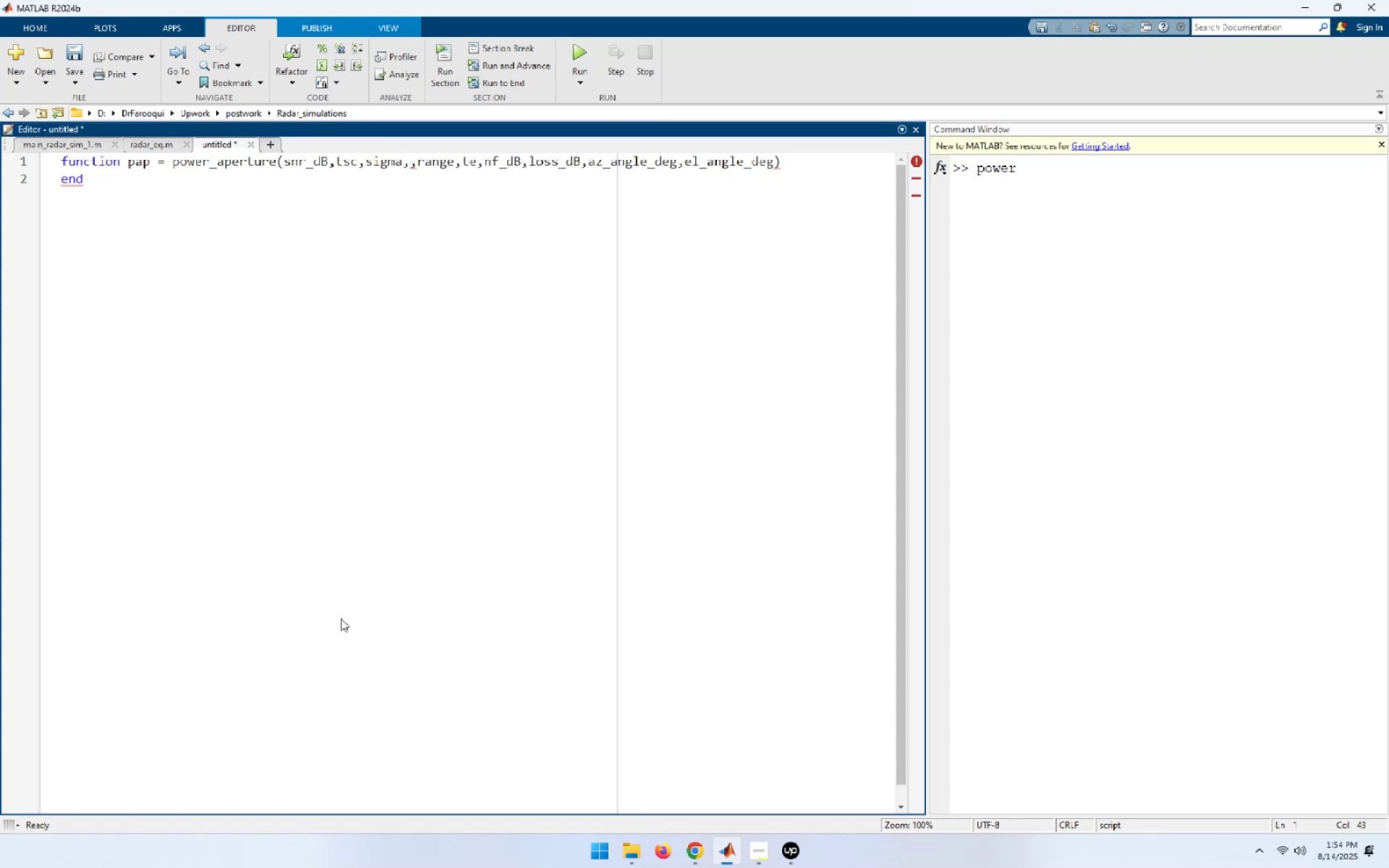 
hold_key(key=ArrowRight, duration=0.75)
 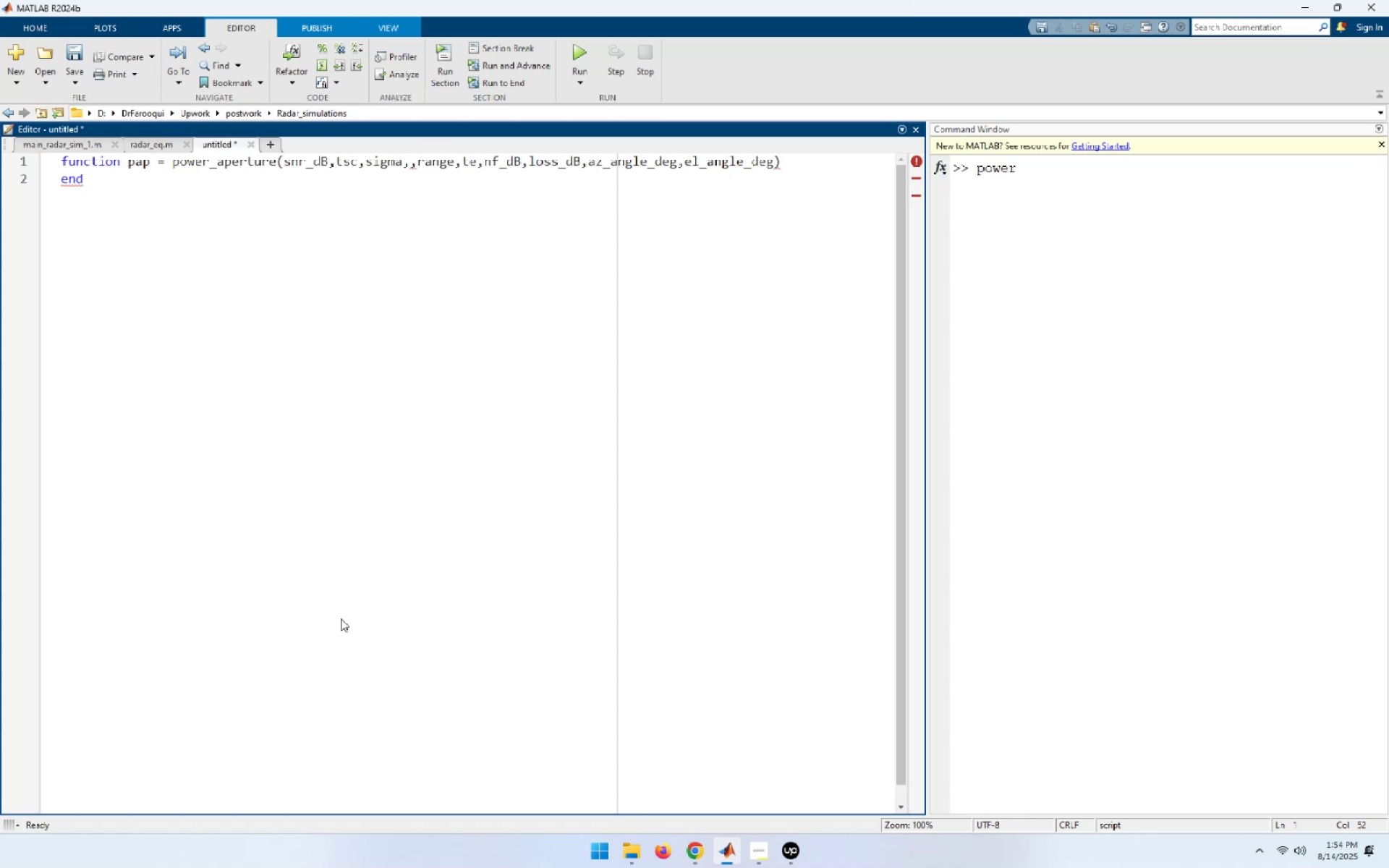 
key(ArrowLeft)
 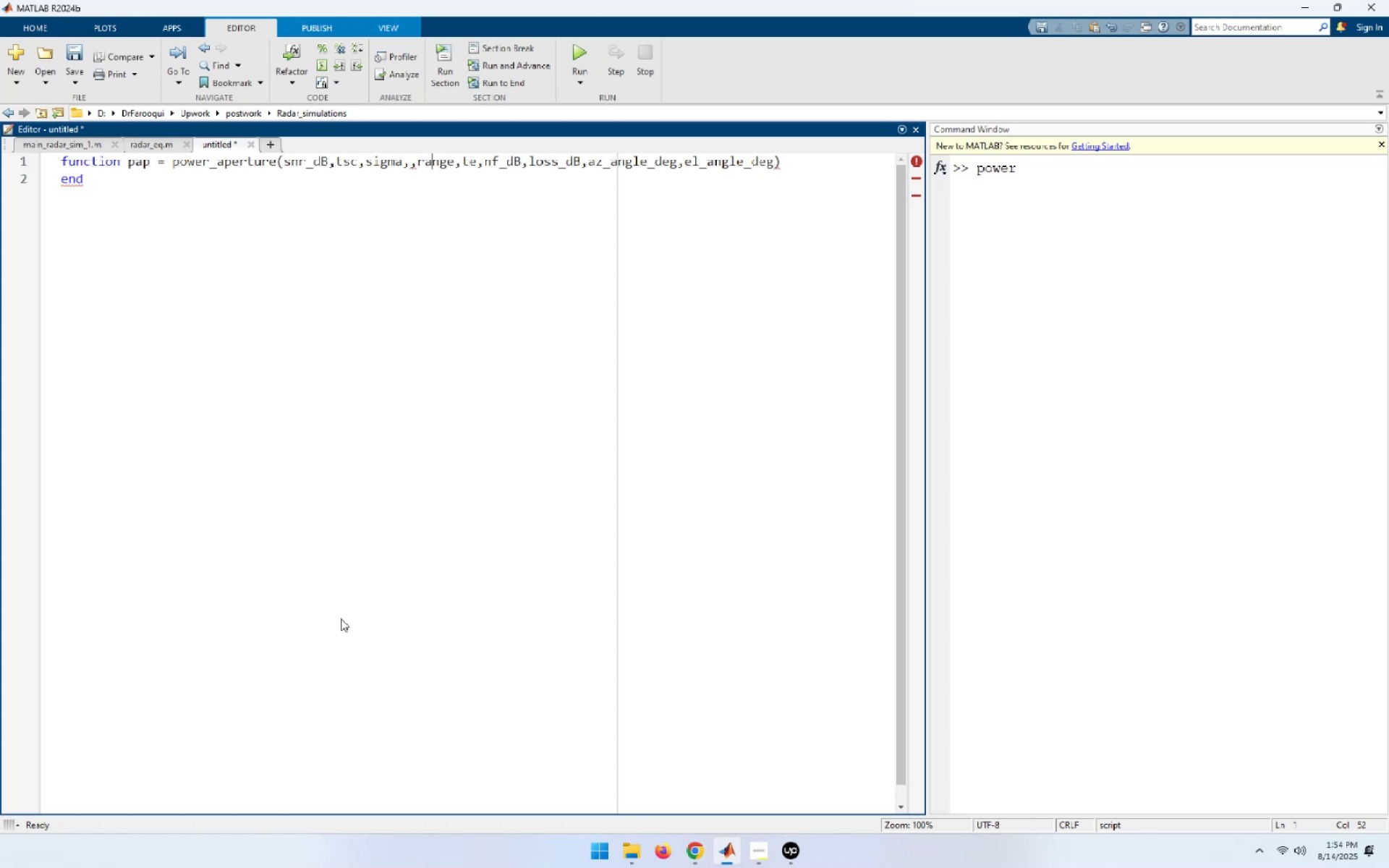 
key(ArrowLeft)
 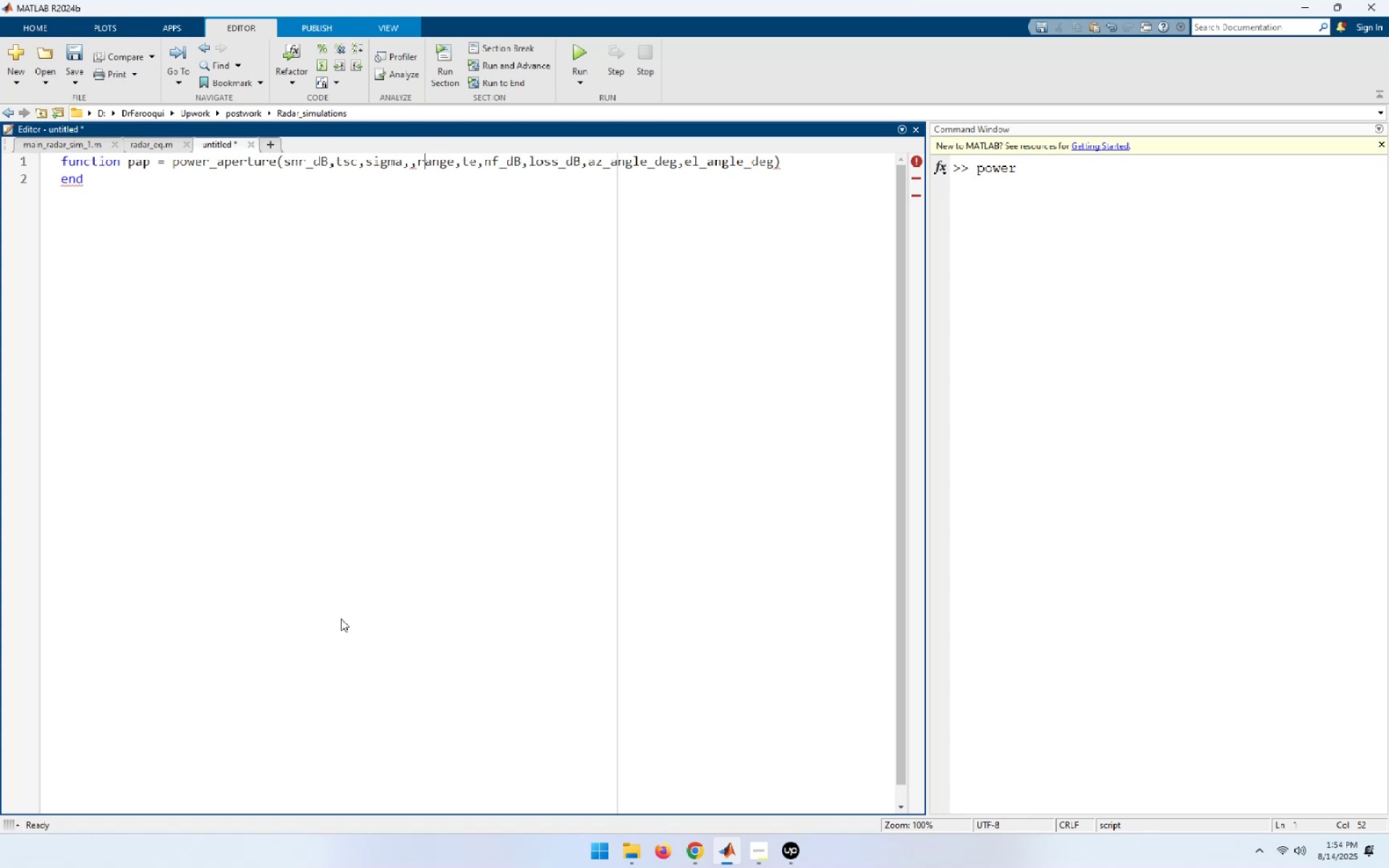 
key(ArrowLeft)
 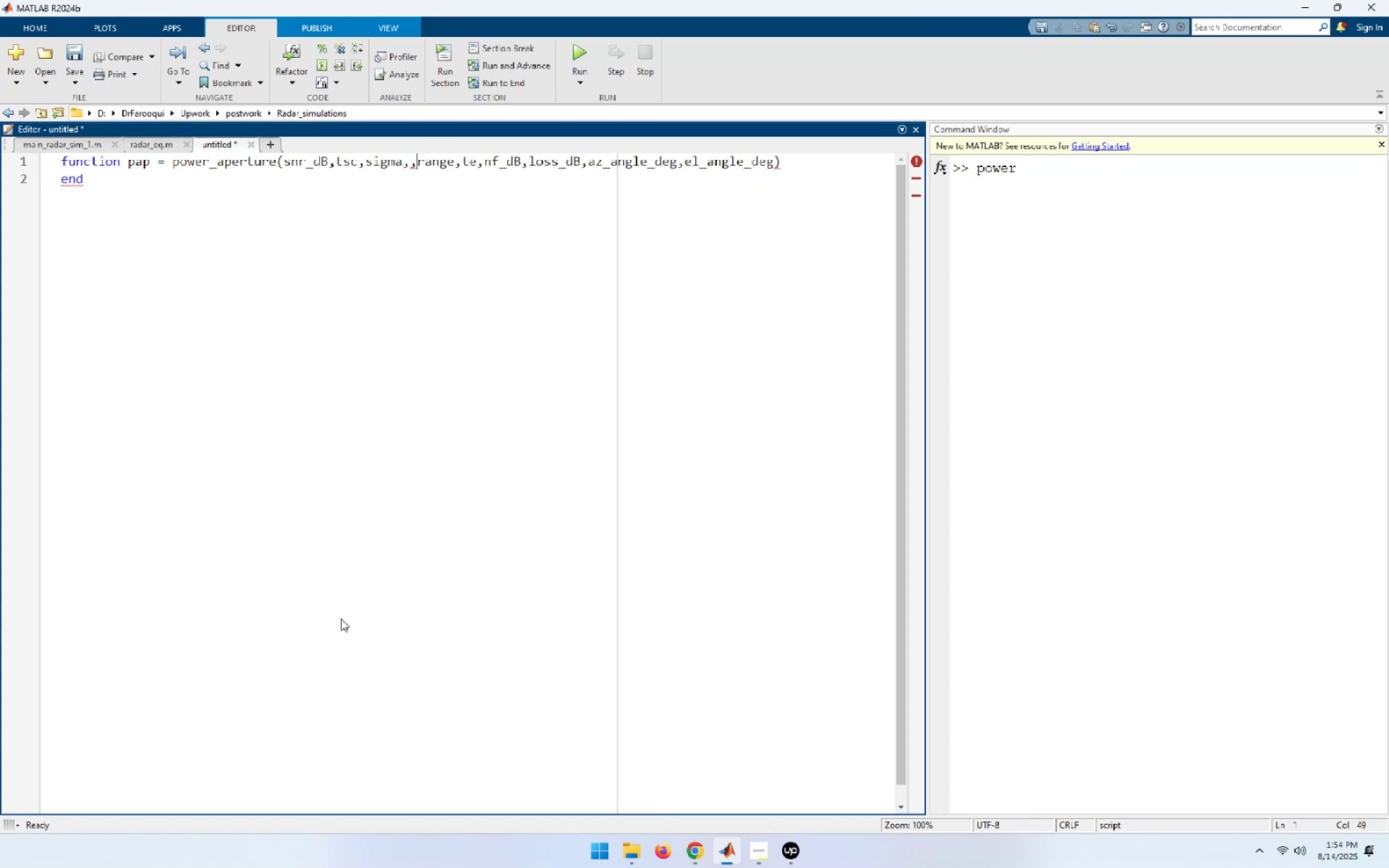 
key(Backspace)
 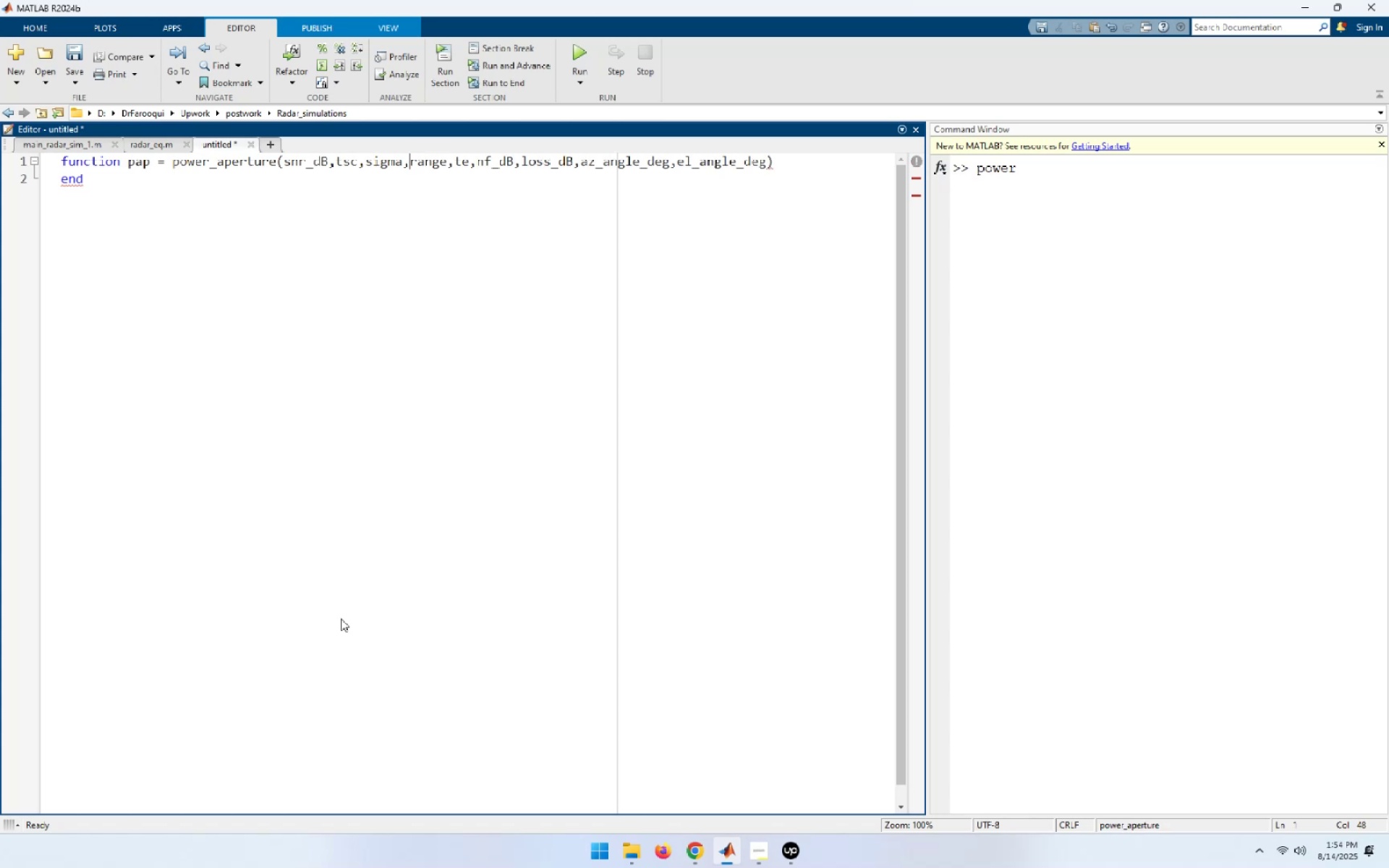 
hold_key(key=ArrowRight, duration=0.64)
 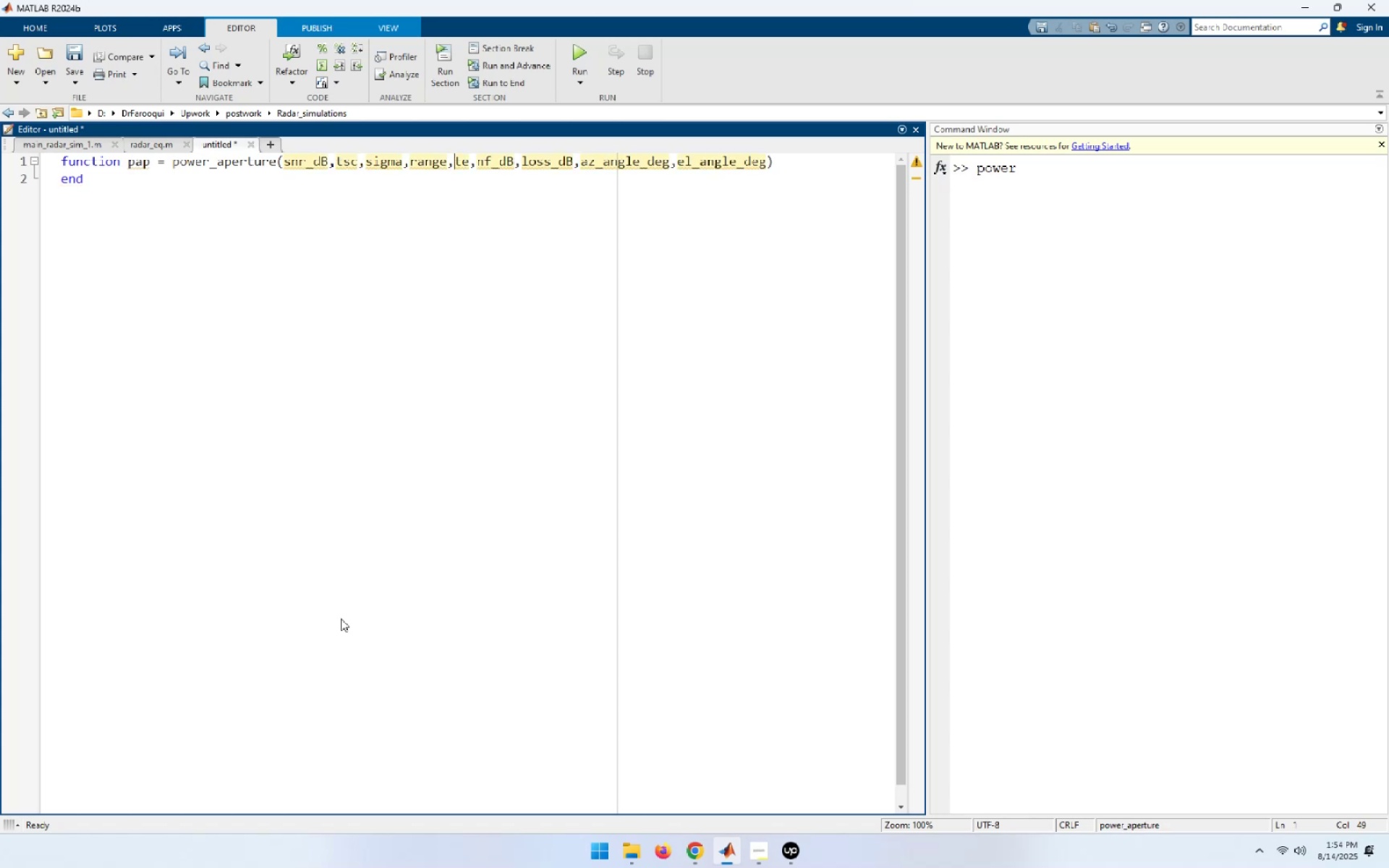 
key(ArrowRight)
 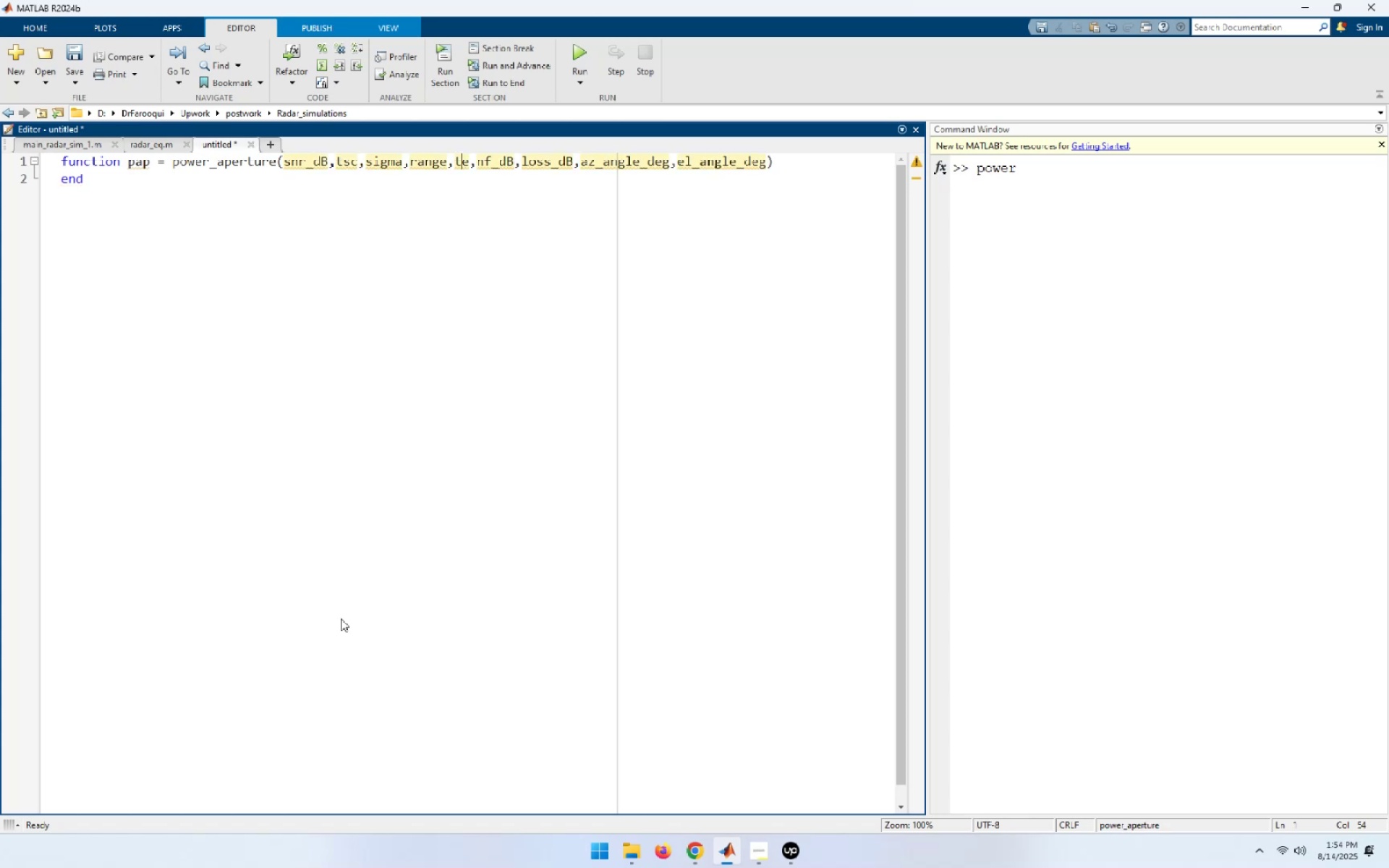 
key(ArrowRight)
 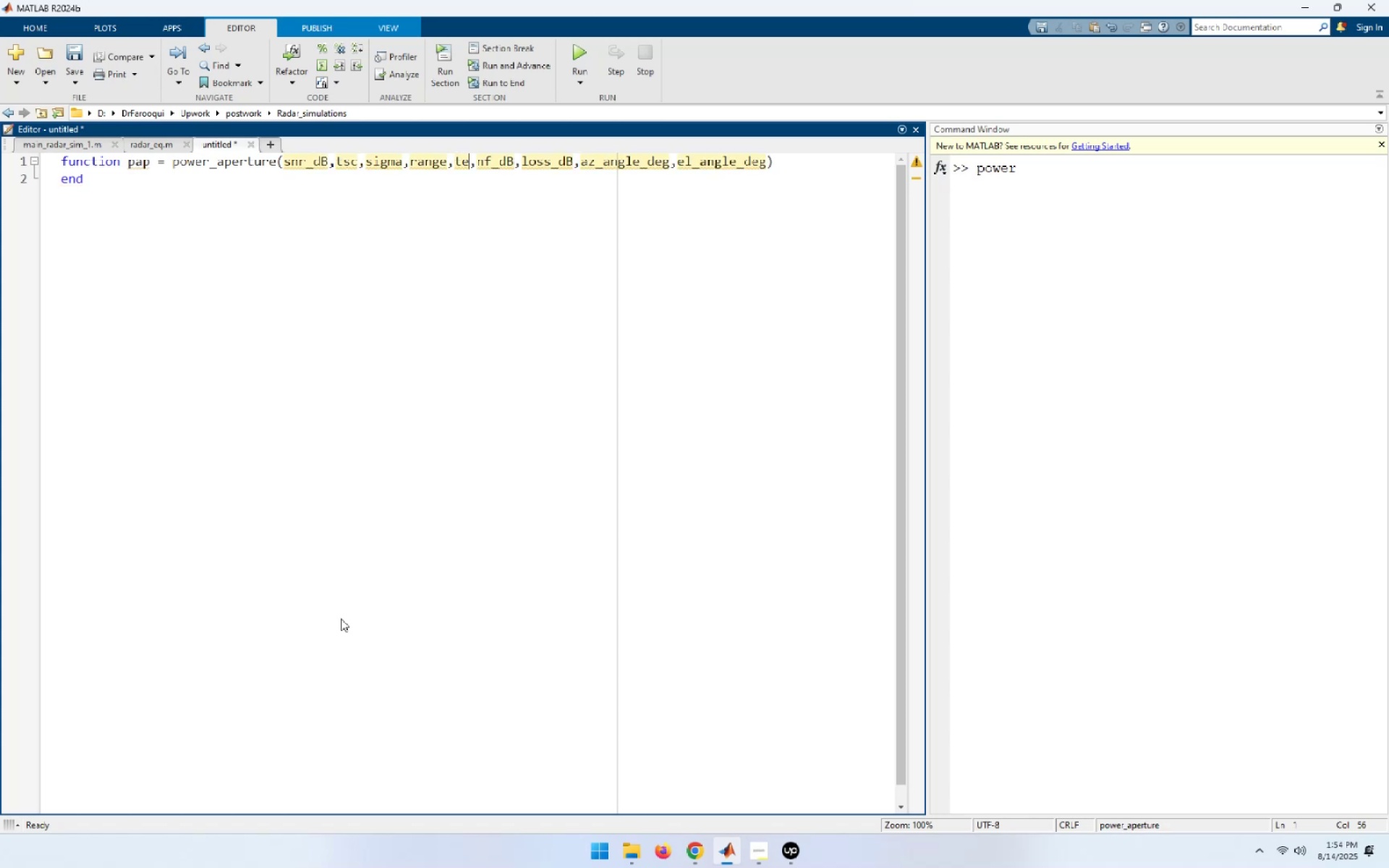 
hold_key(key=ArrowRight, duration=0.59)
 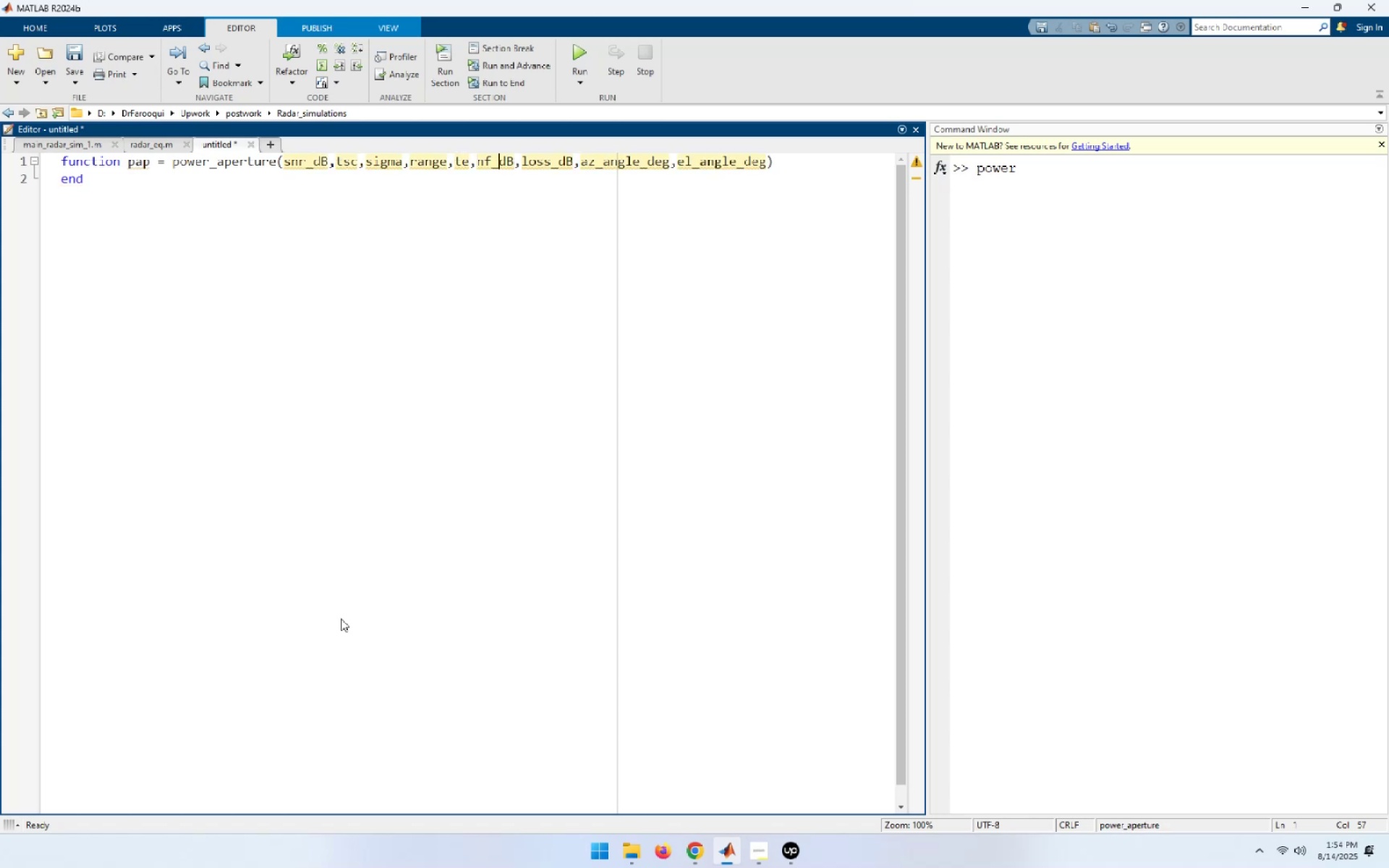 
key(ArrowRight)
 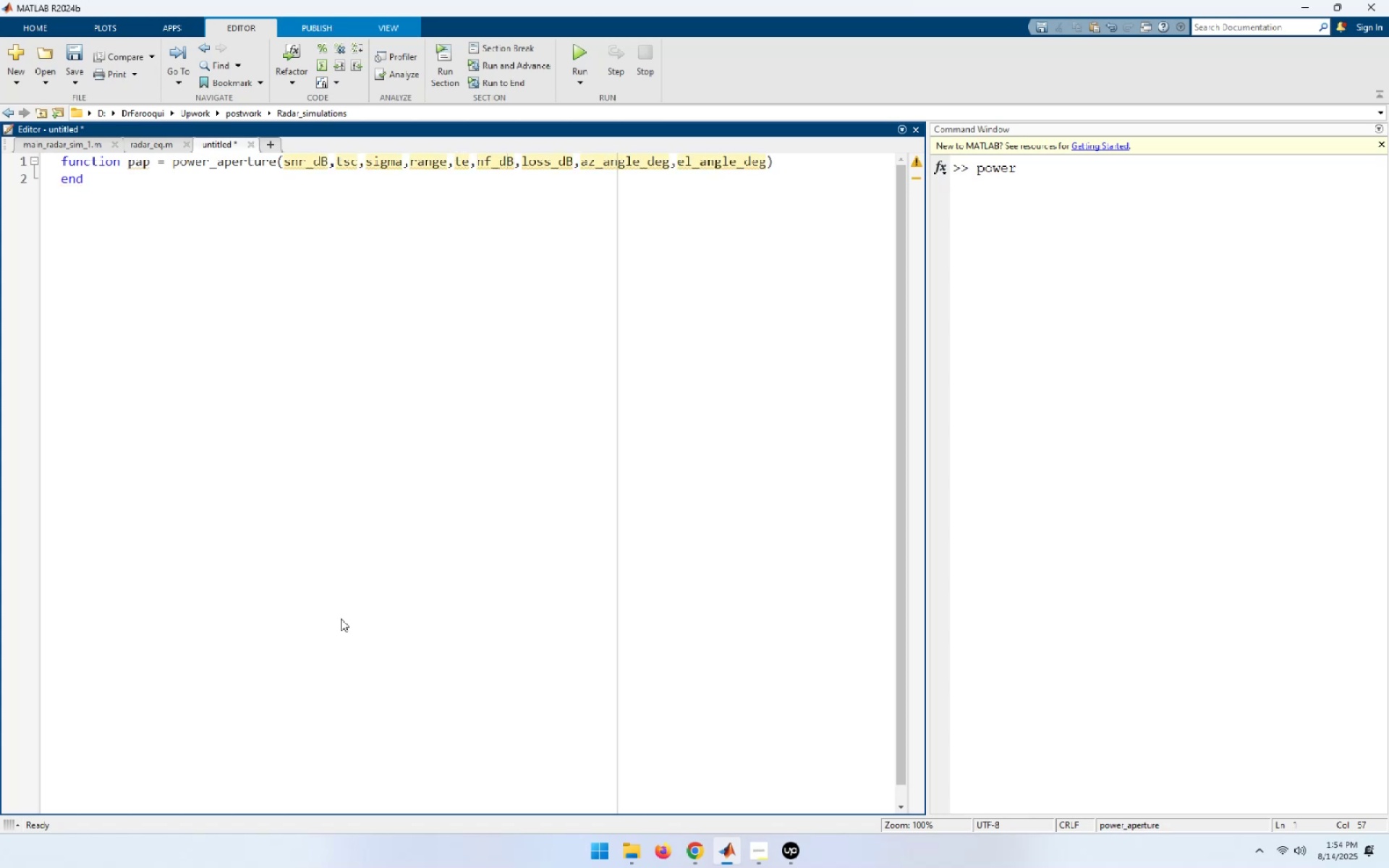 
key(ArrowRight)
 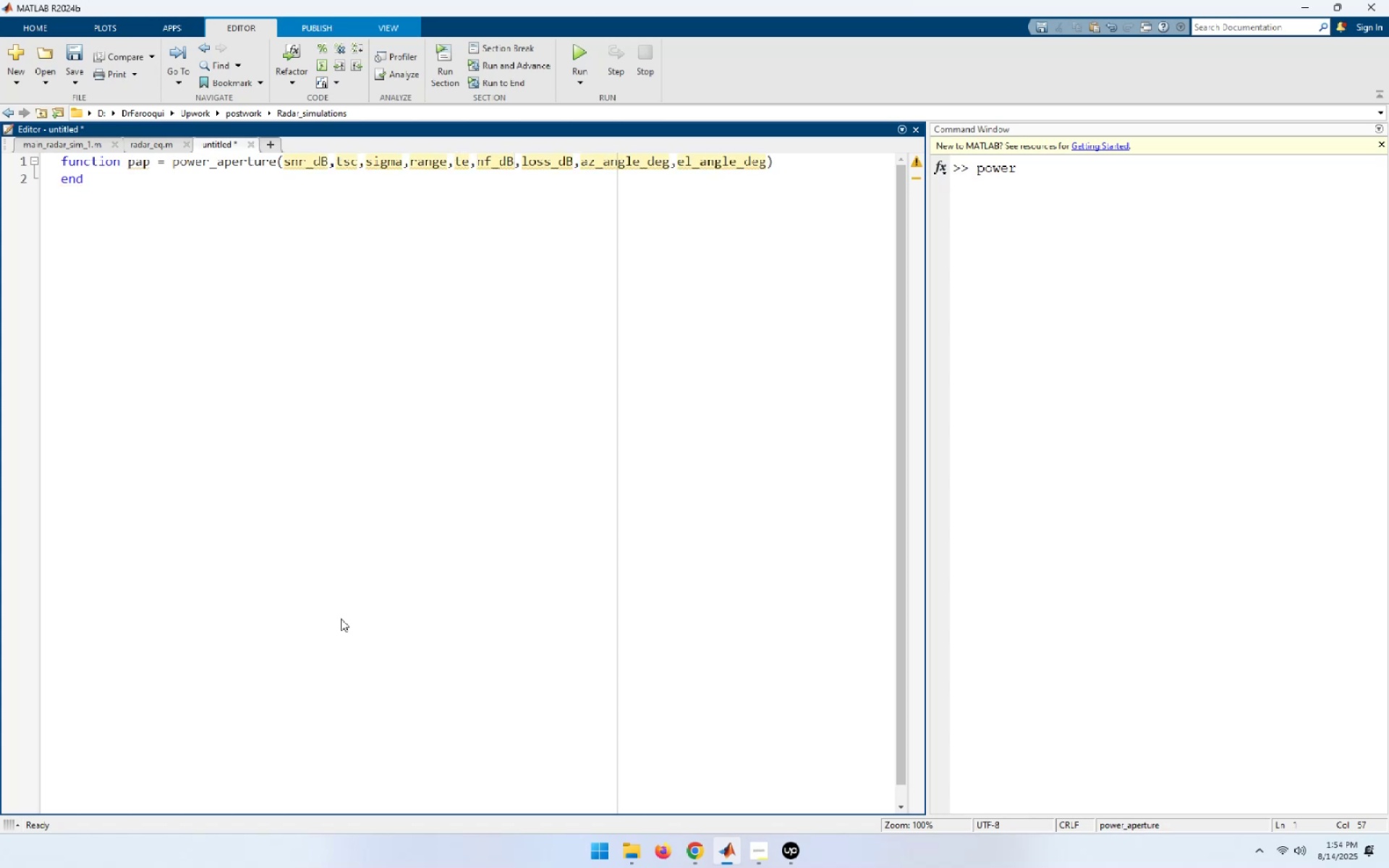 
hold_key(key=ArrowRight, duration=0.58)
 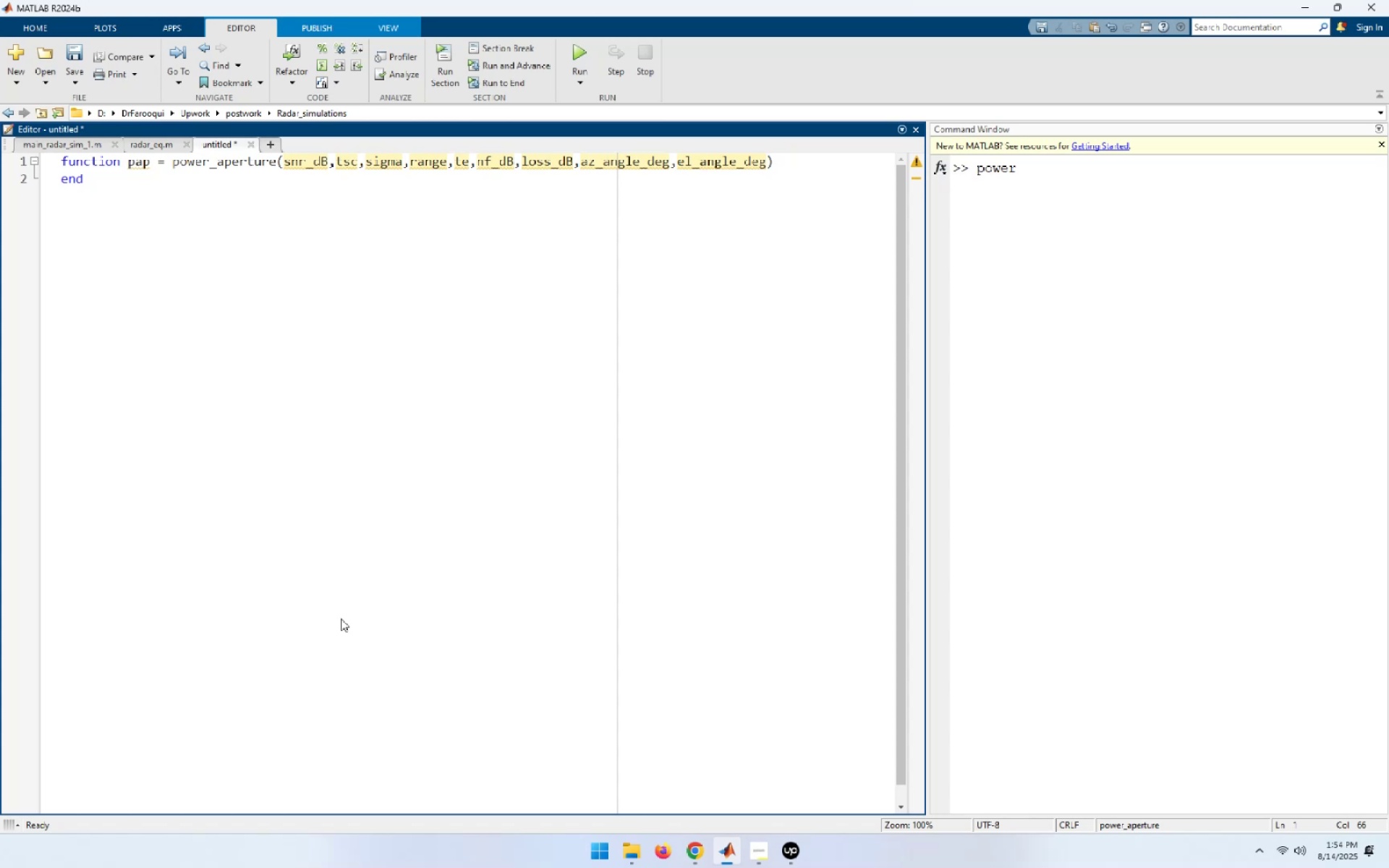 
hold_key(key=ArrowLeft, duration=0.59)
 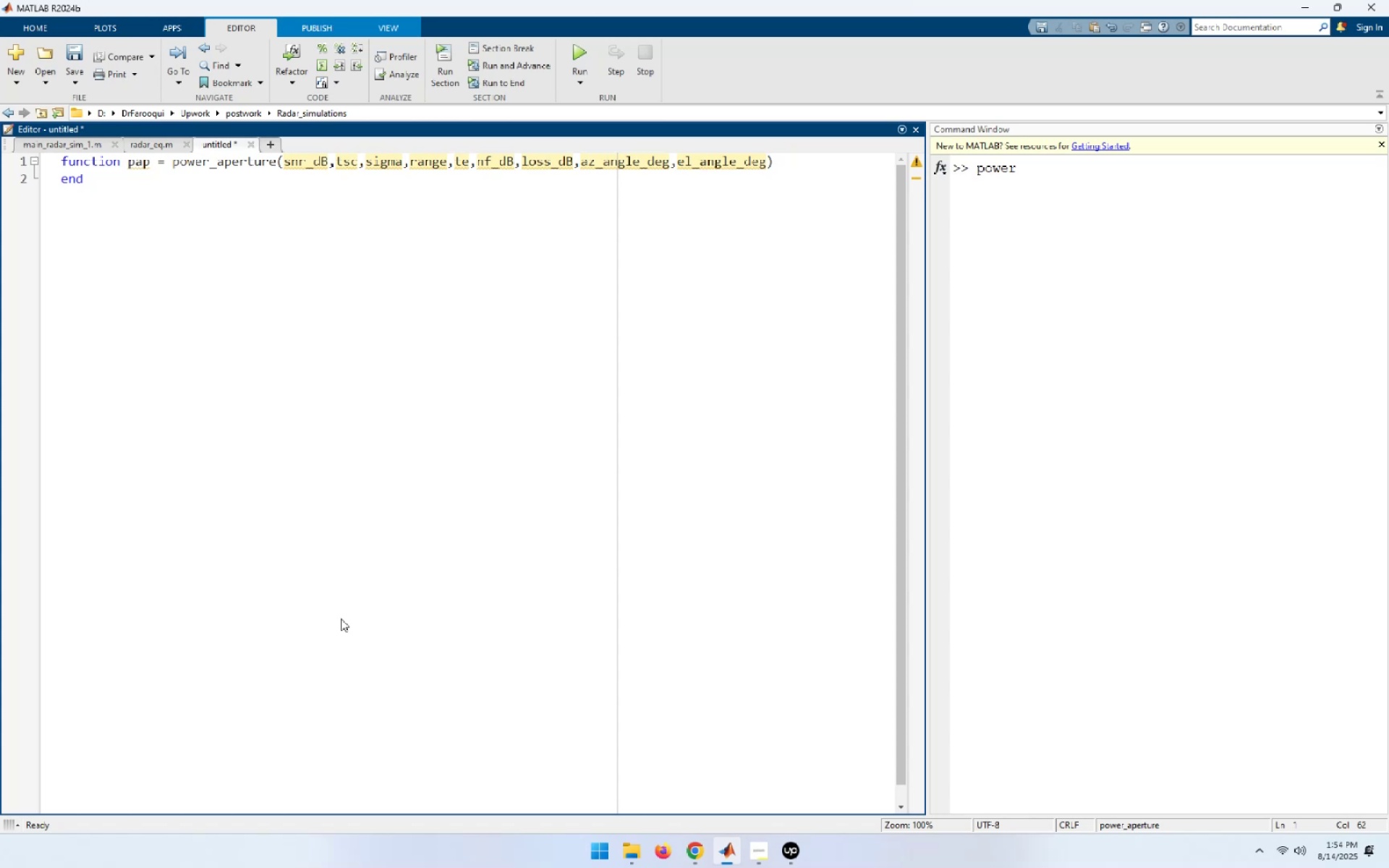 
key(ArrowLeft)
 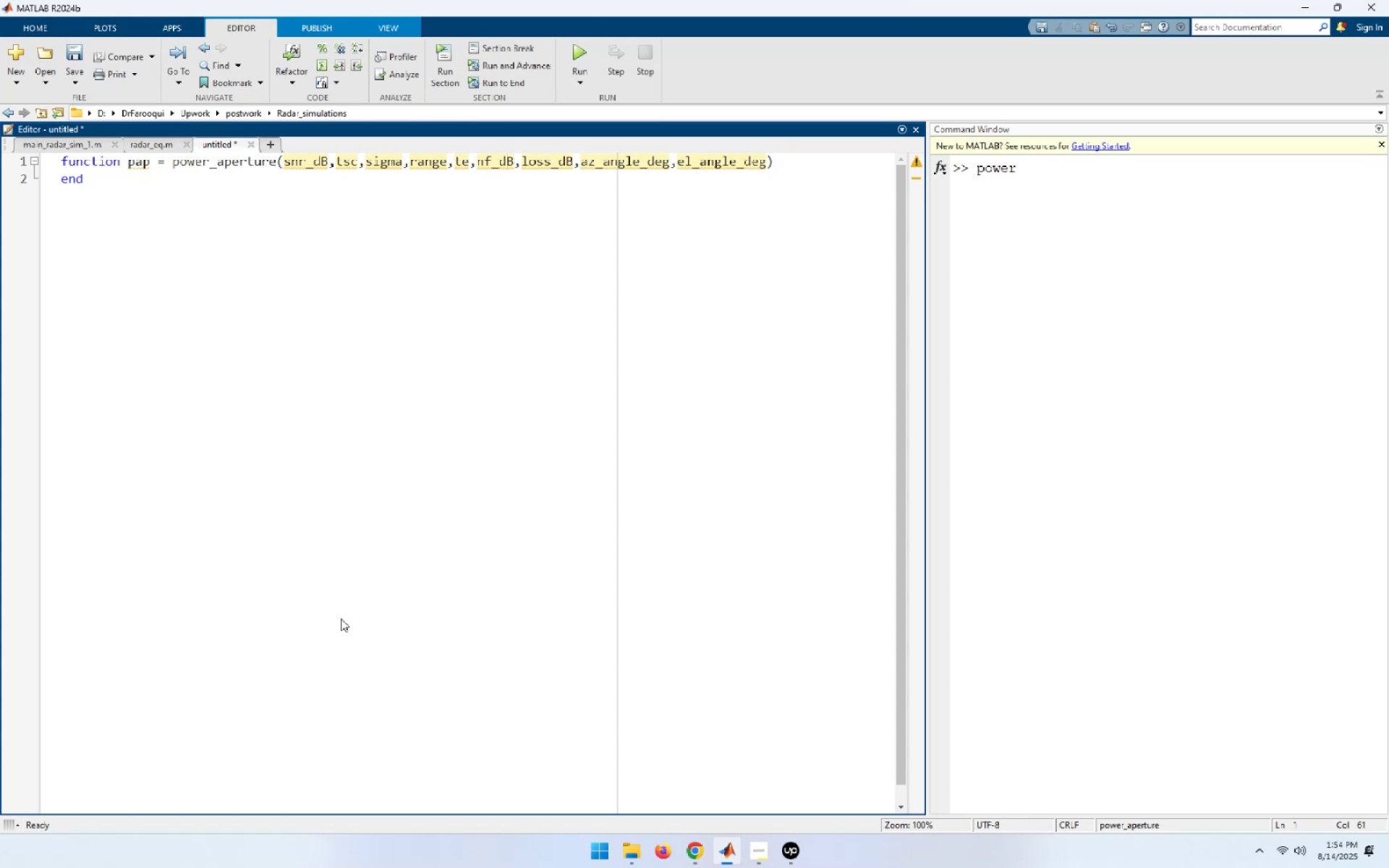 
hold_key(key=ArrowRight, duration=0.62)
 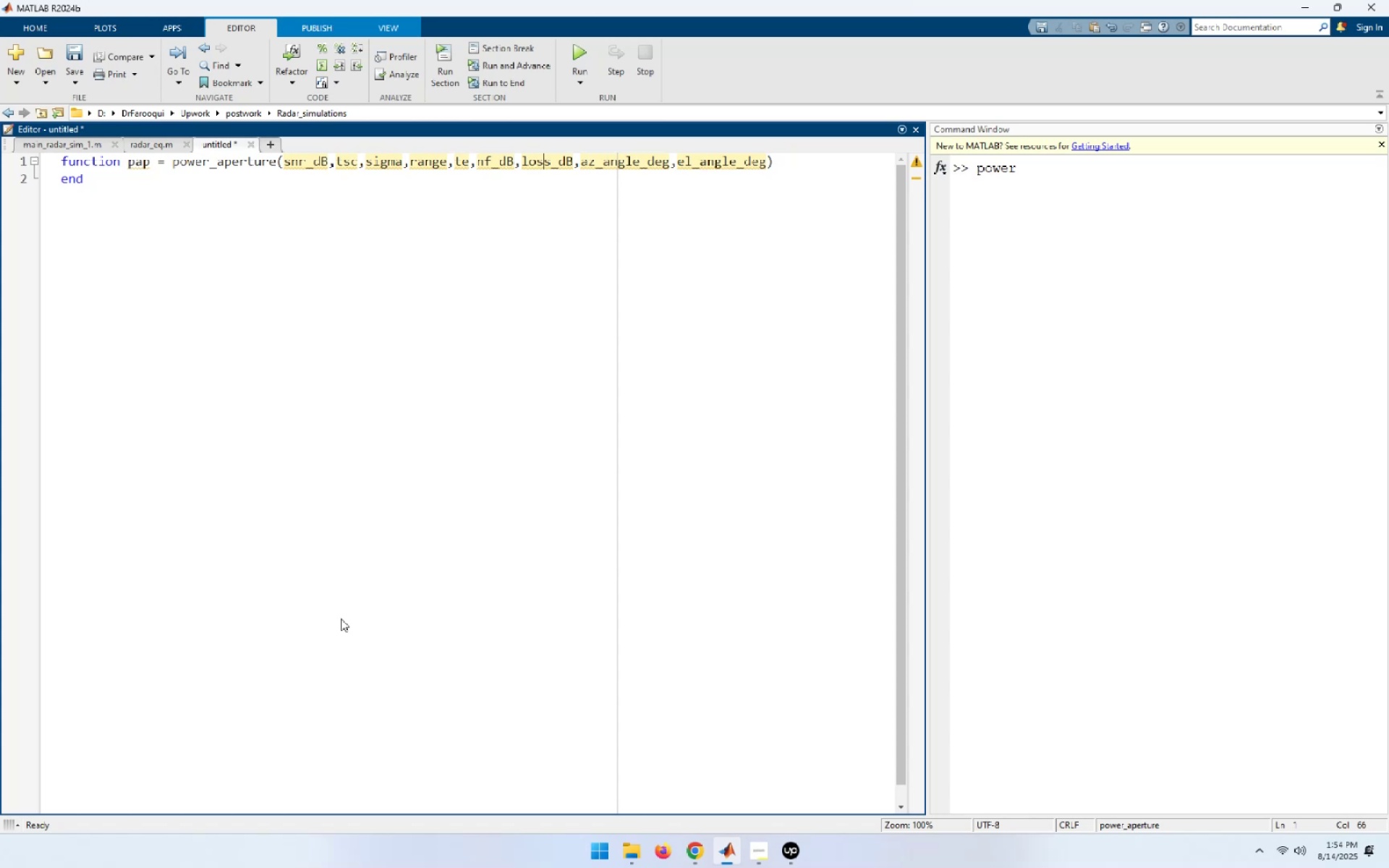 
key(ArrowRight)
 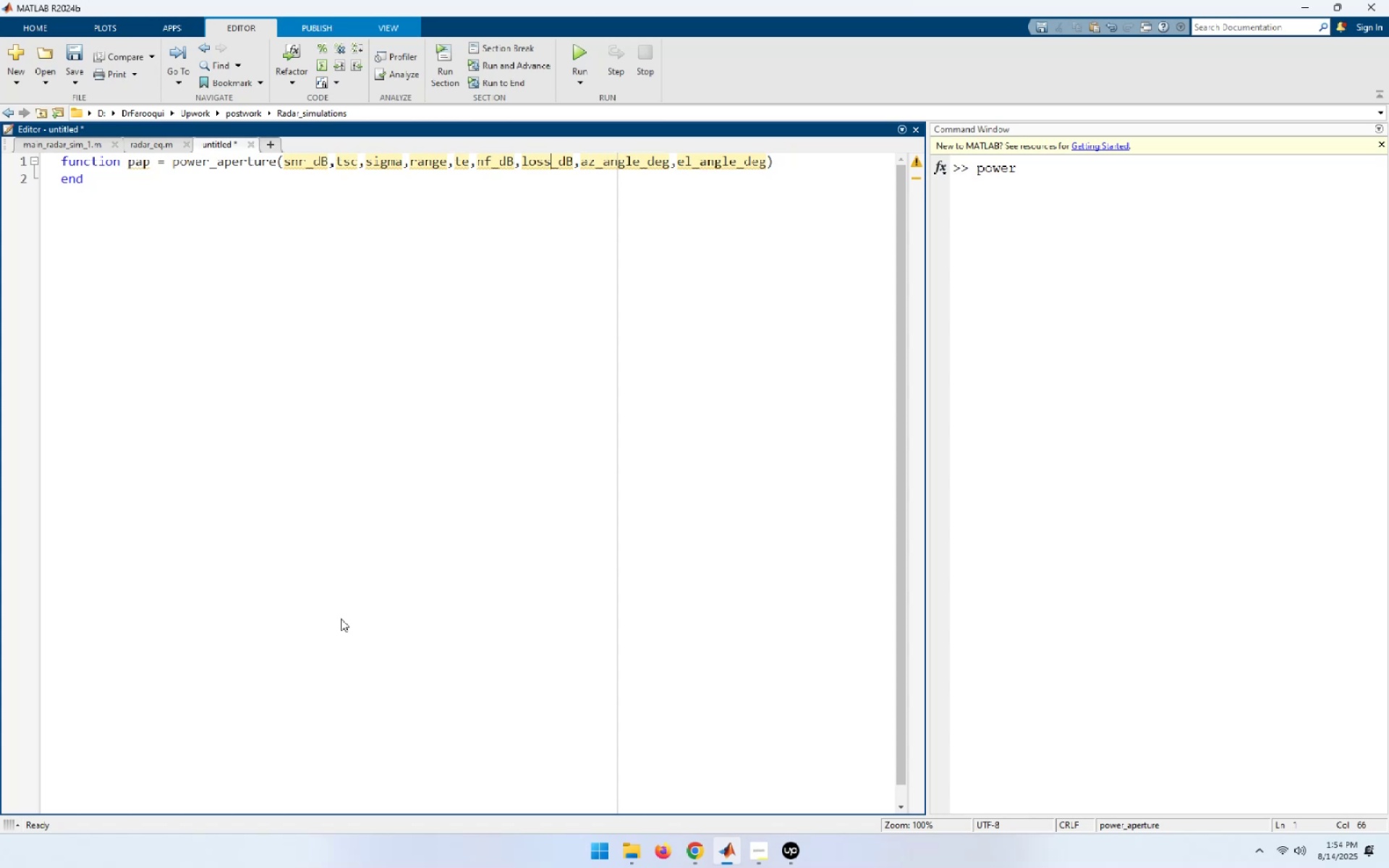 
key(ArrowRight)
 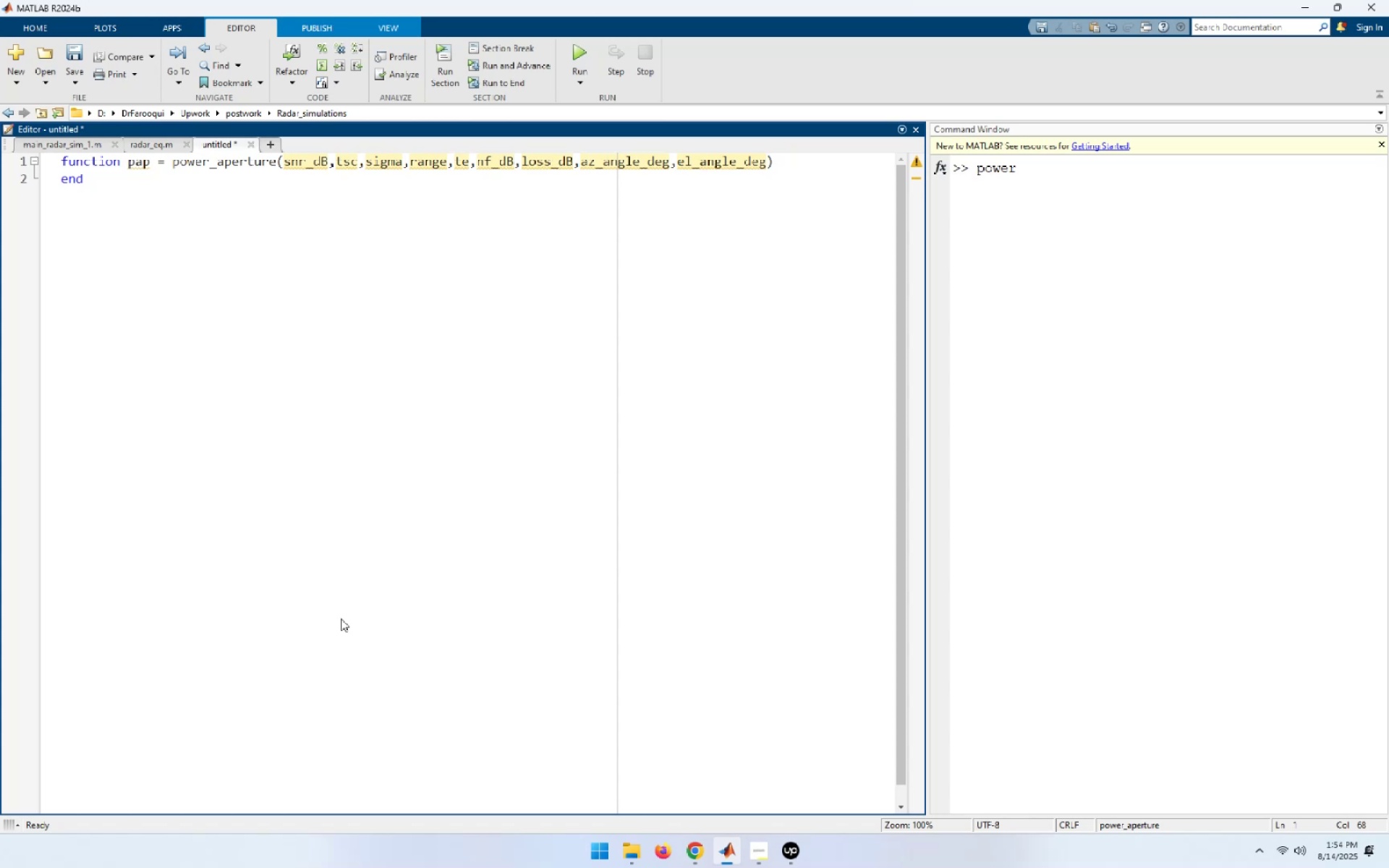 
hold_key(key=ArrowRight, duration=0.63)
 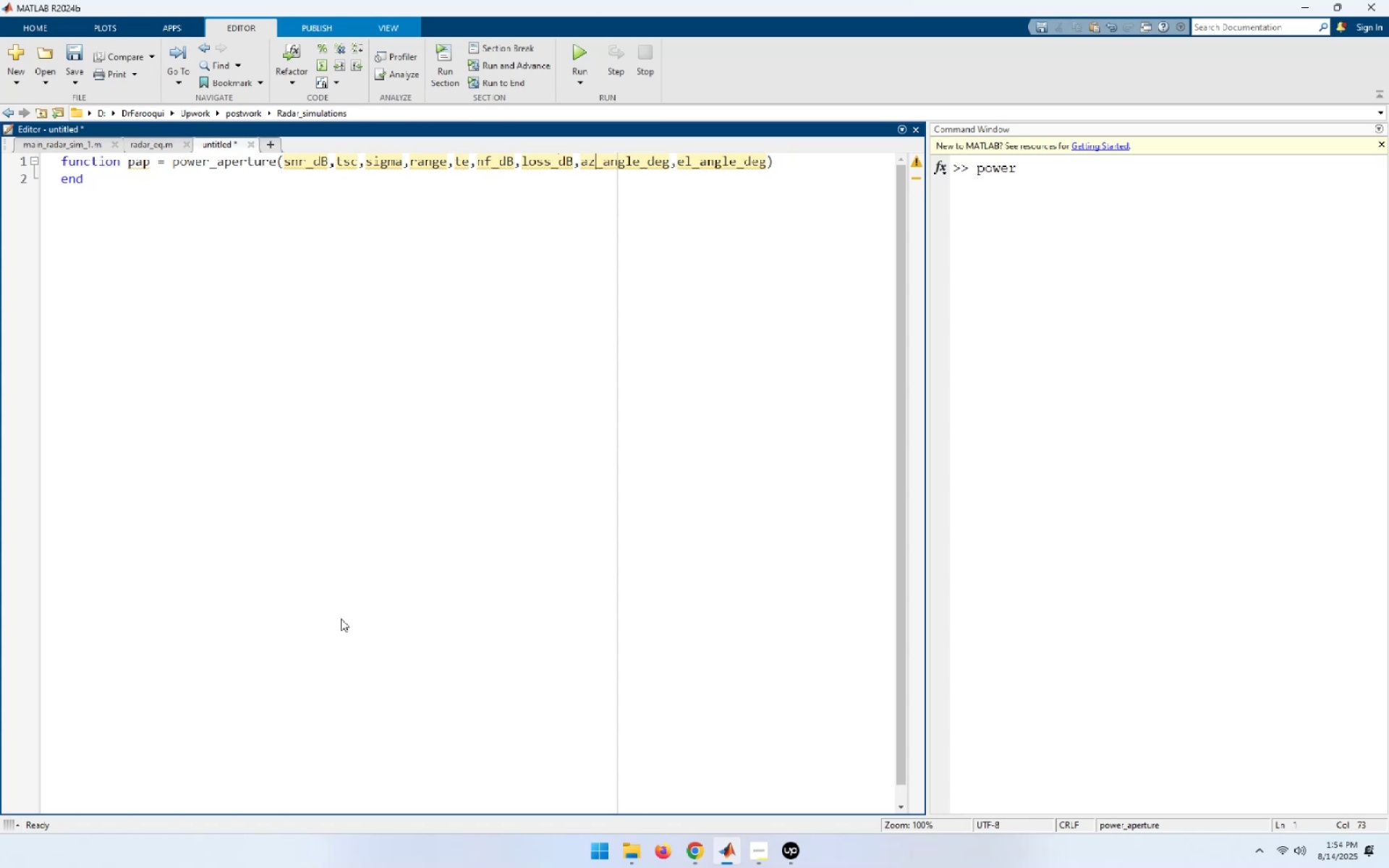 
hold_key(key=ArrowRight, duration=0.8)
 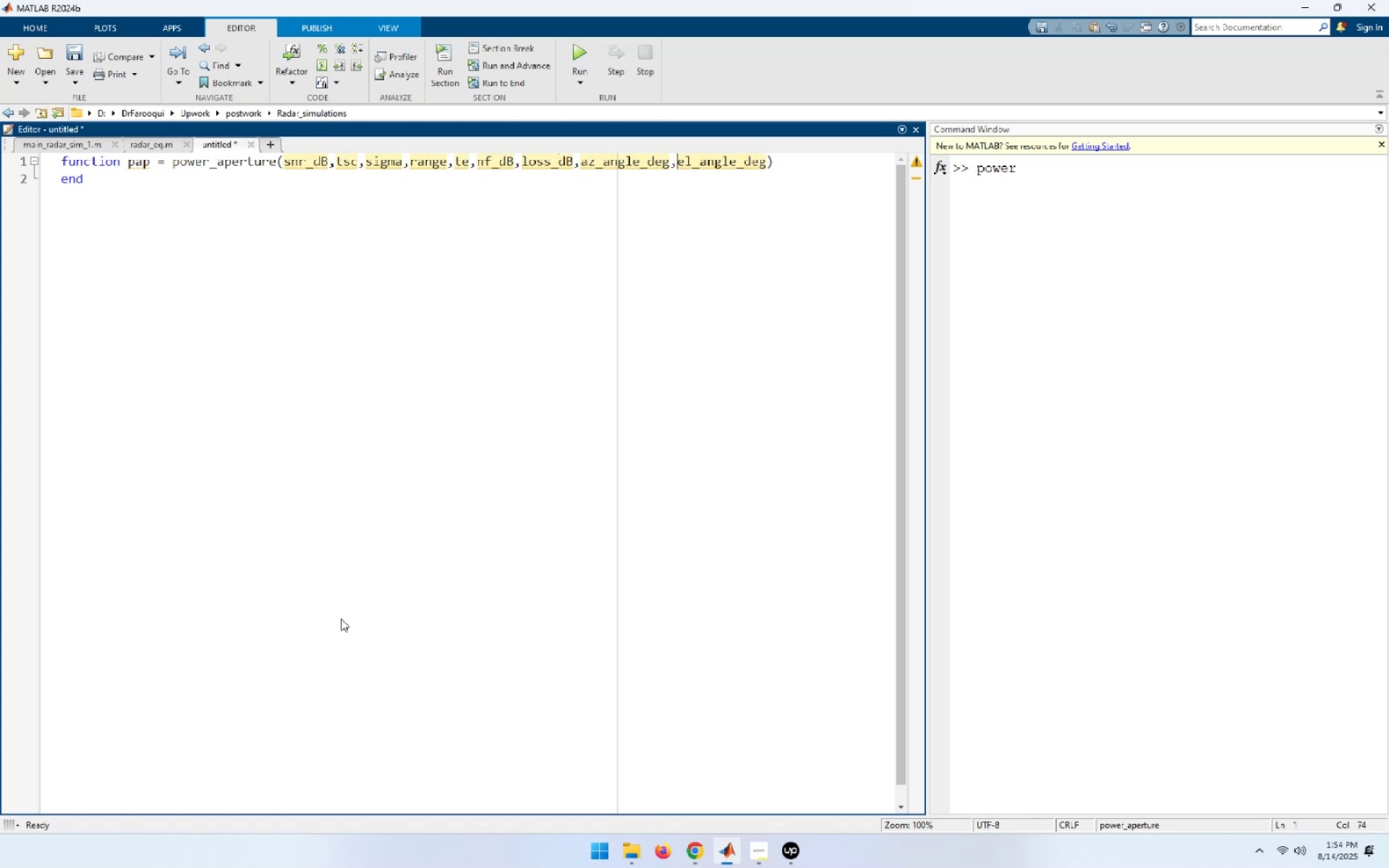 
key(ArrowDown)
 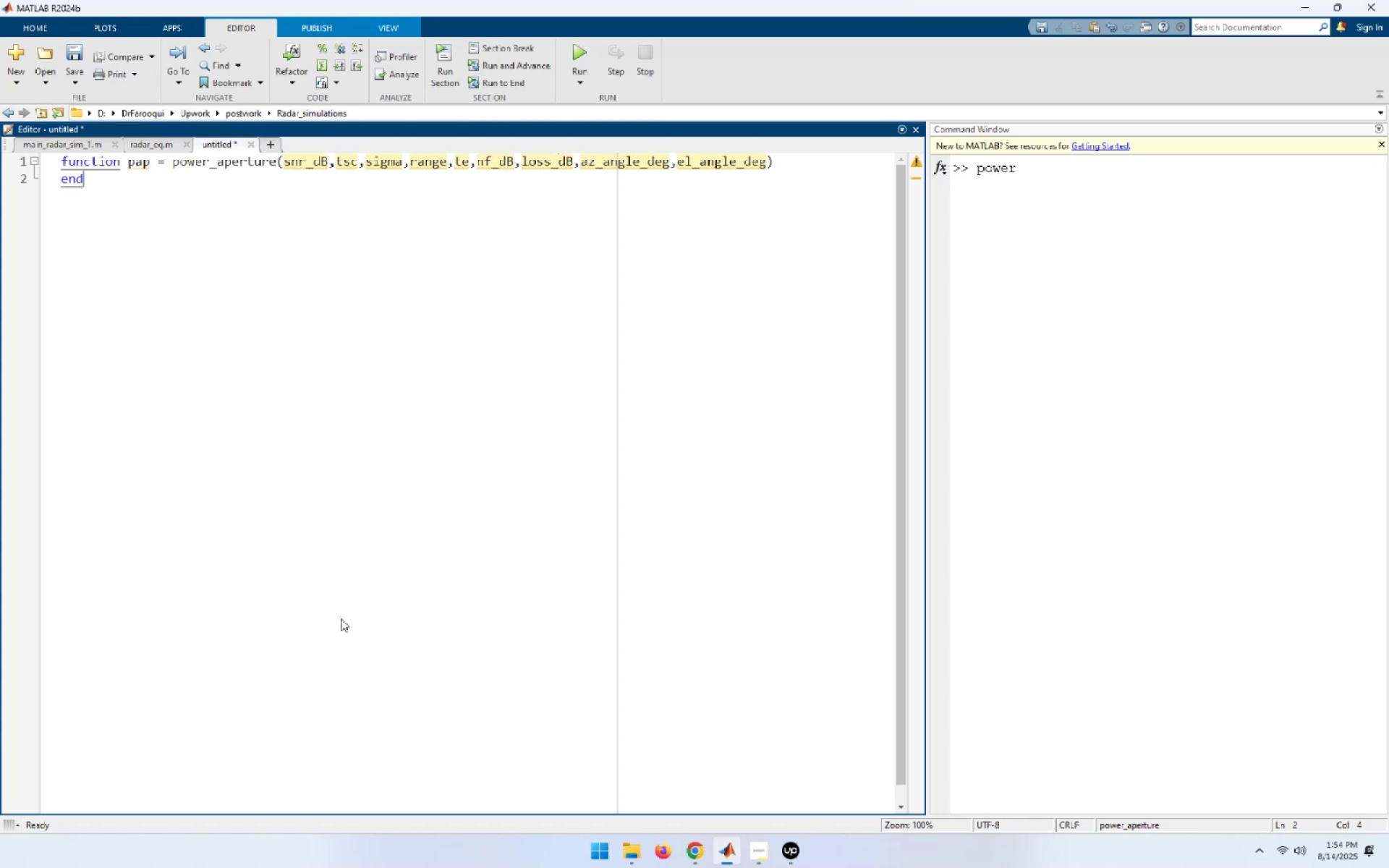 
key(ArrowUp)
 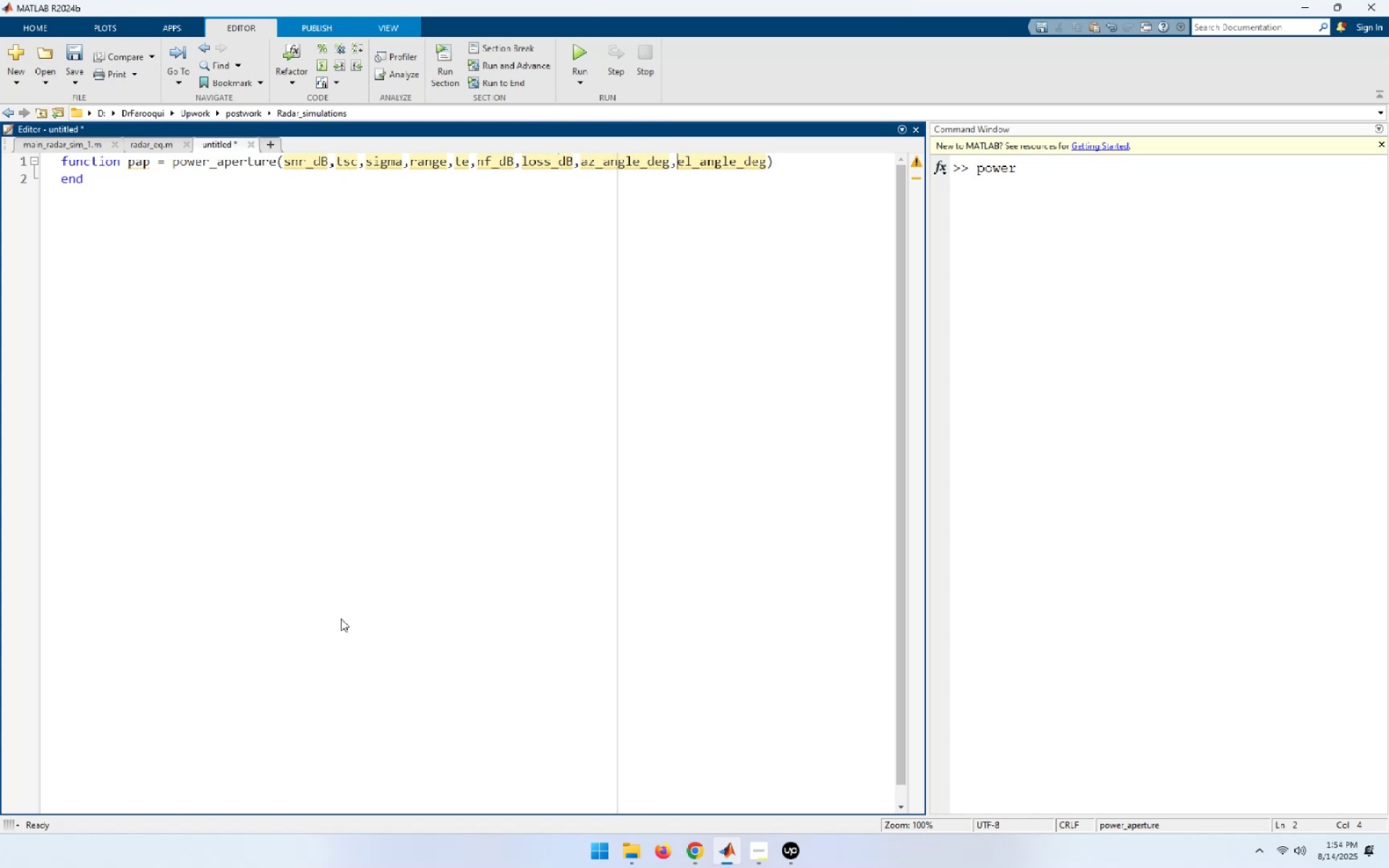 
key(End)
 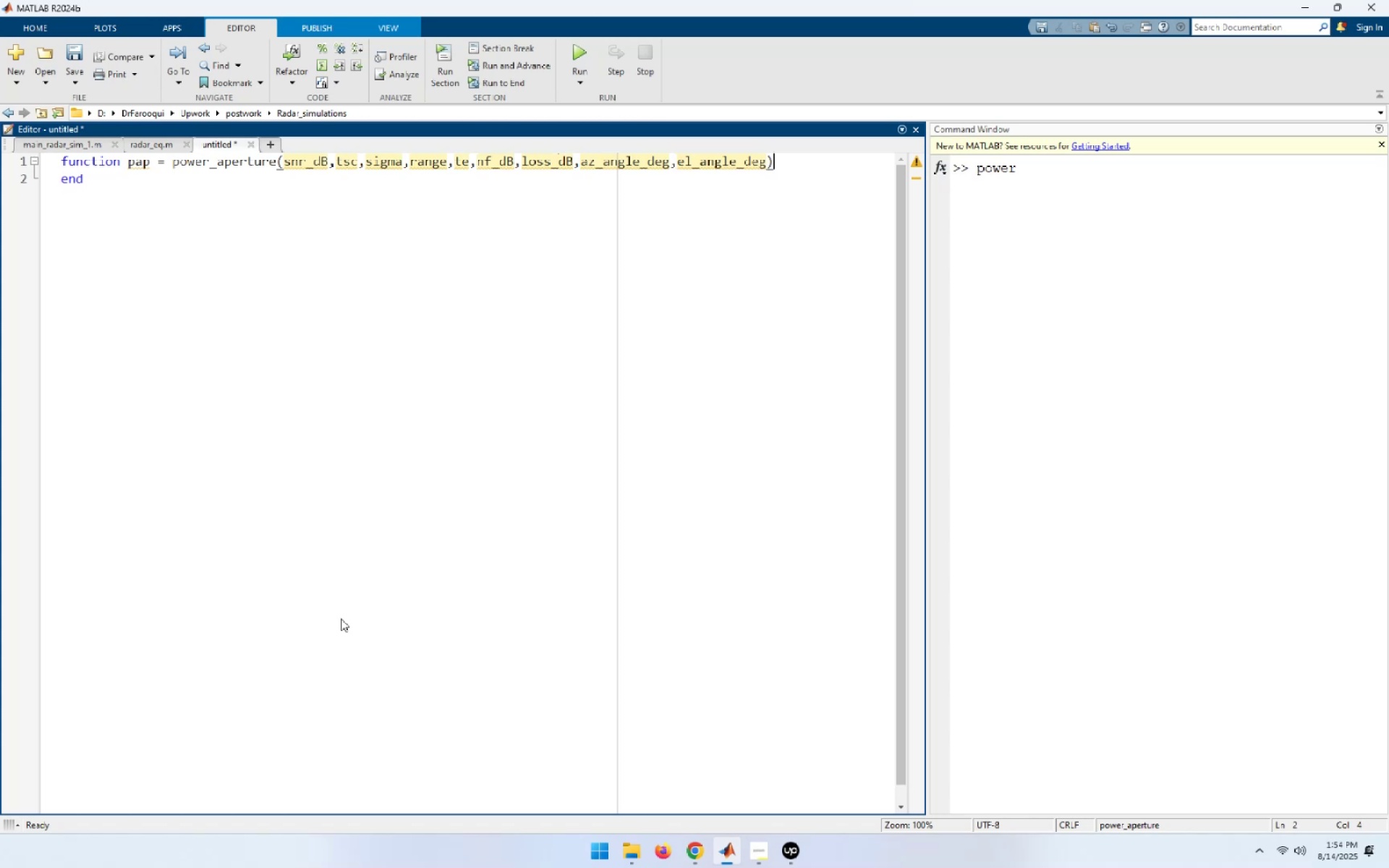 
key(NumpadEnter)
 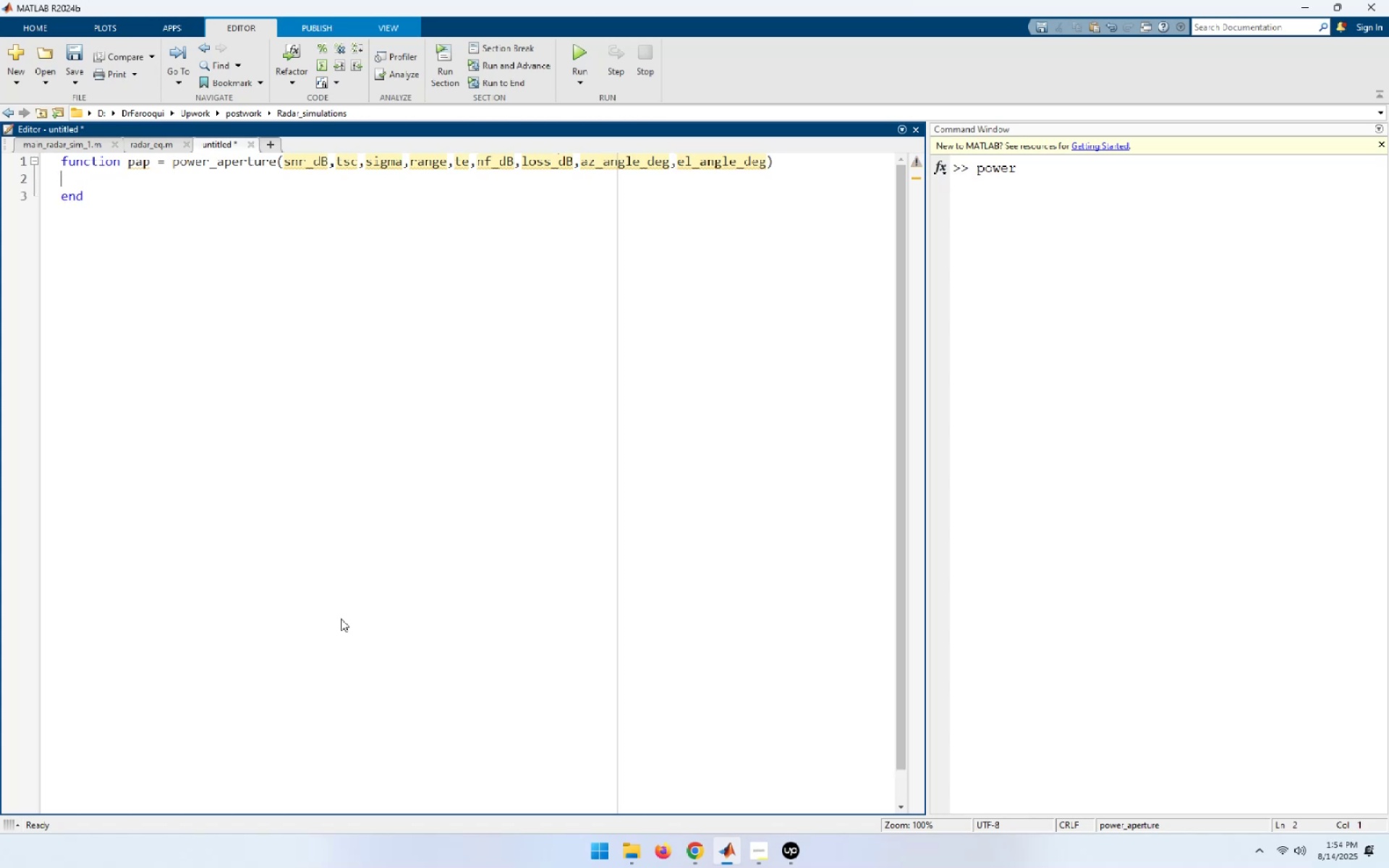 
key(NumpadEnter)
 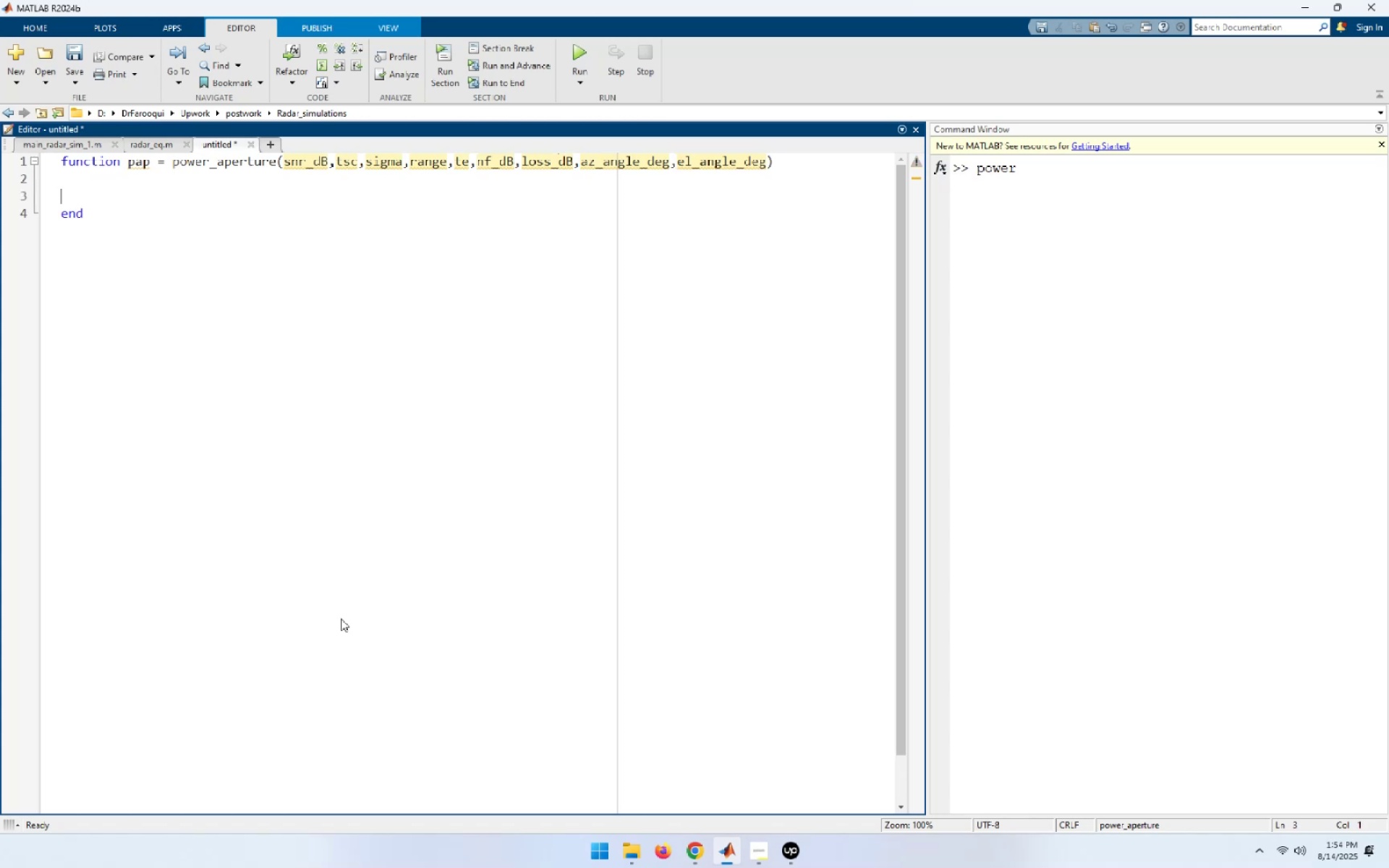 
key(Control+S)
 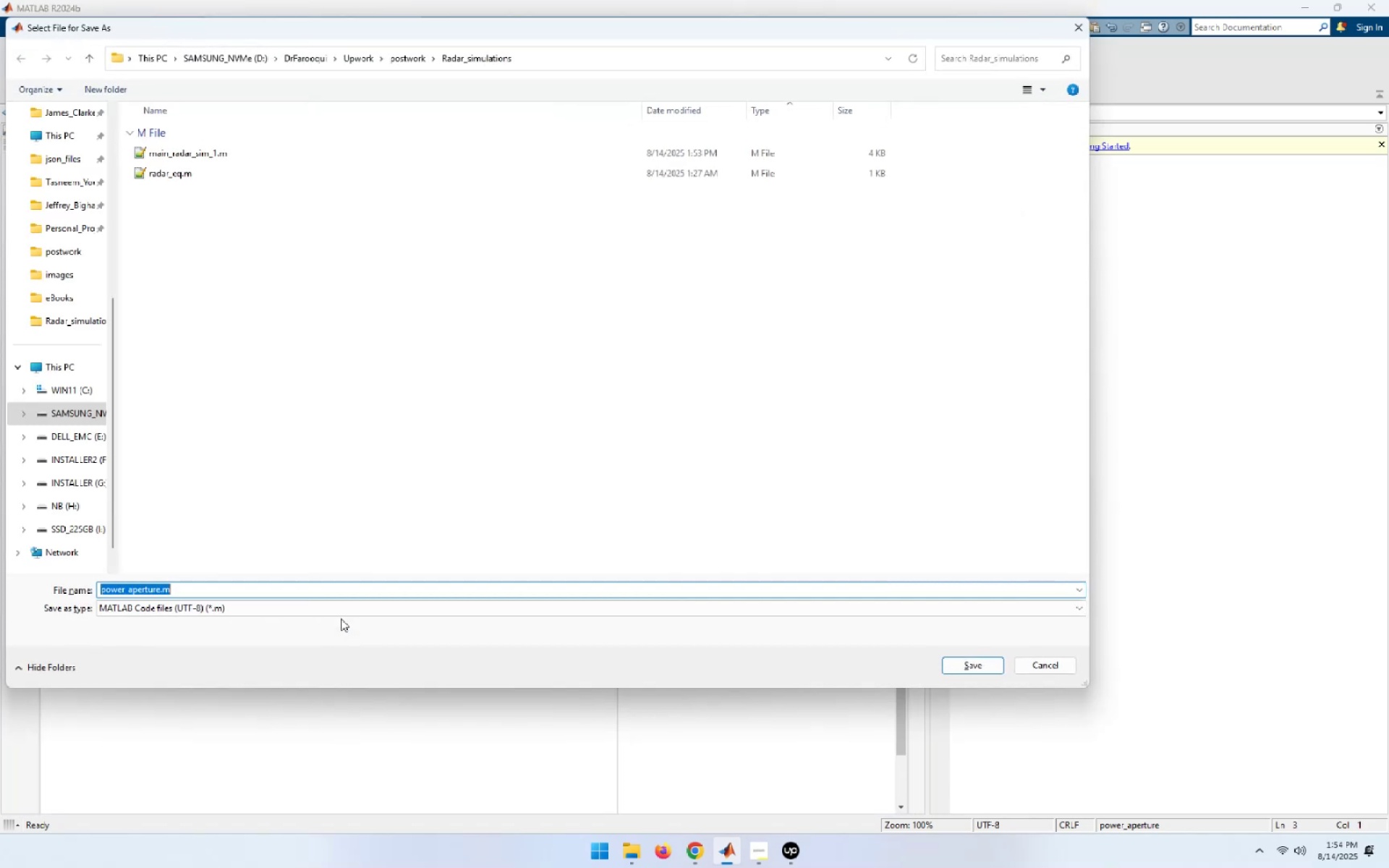 
key(NumpadEnter)
 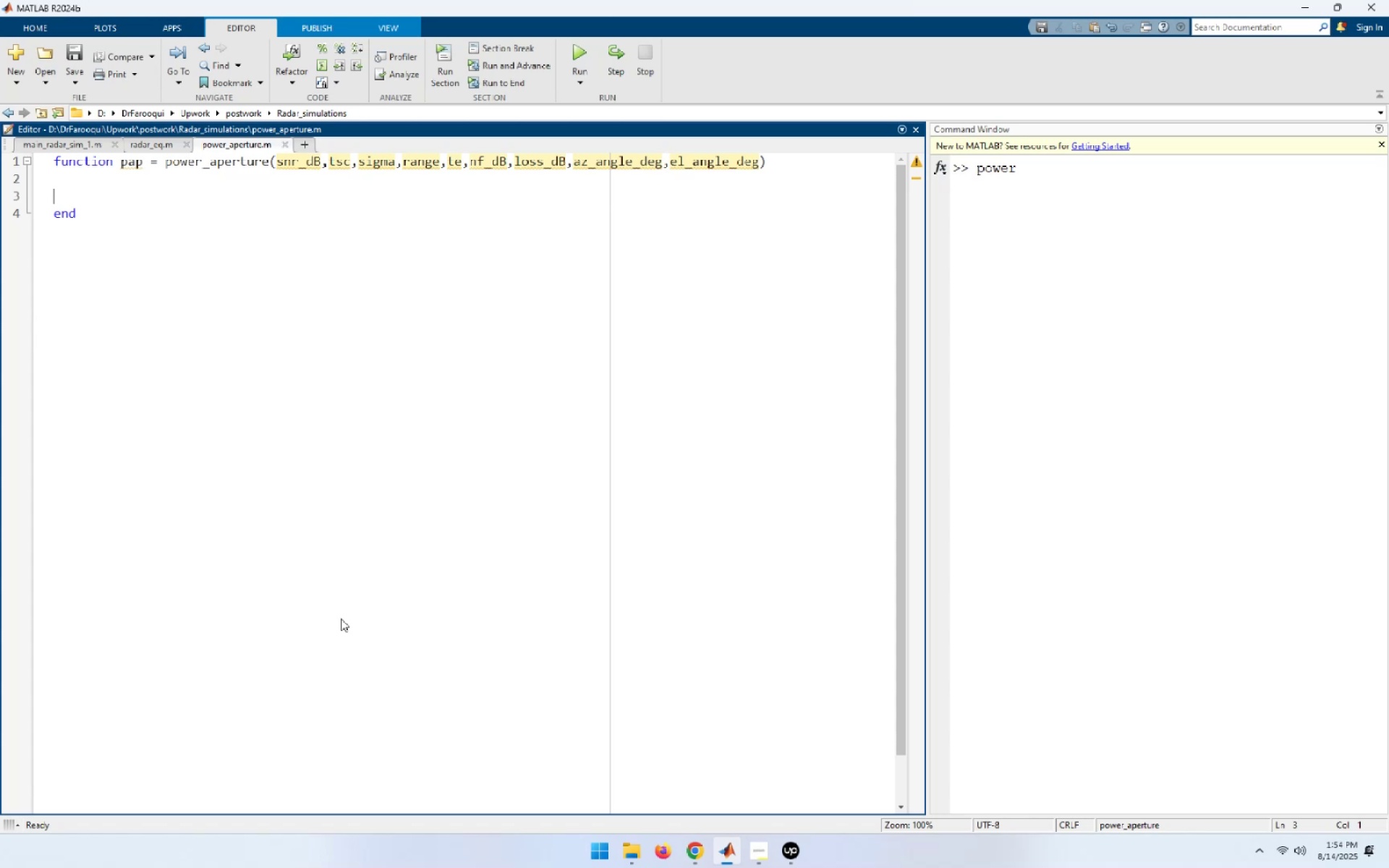 
wait(13.1)
 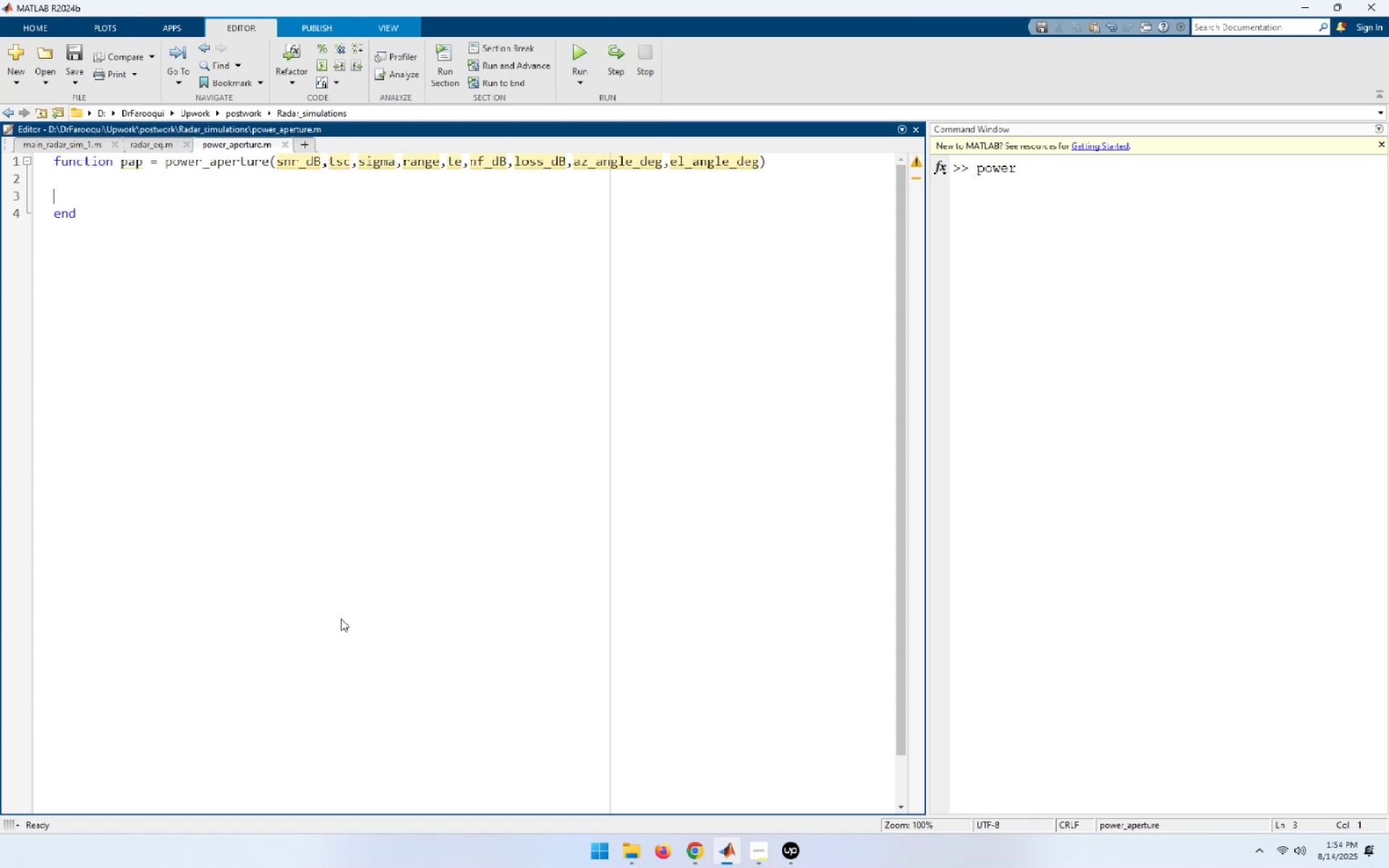 
type(tsc_dB = tsc)
 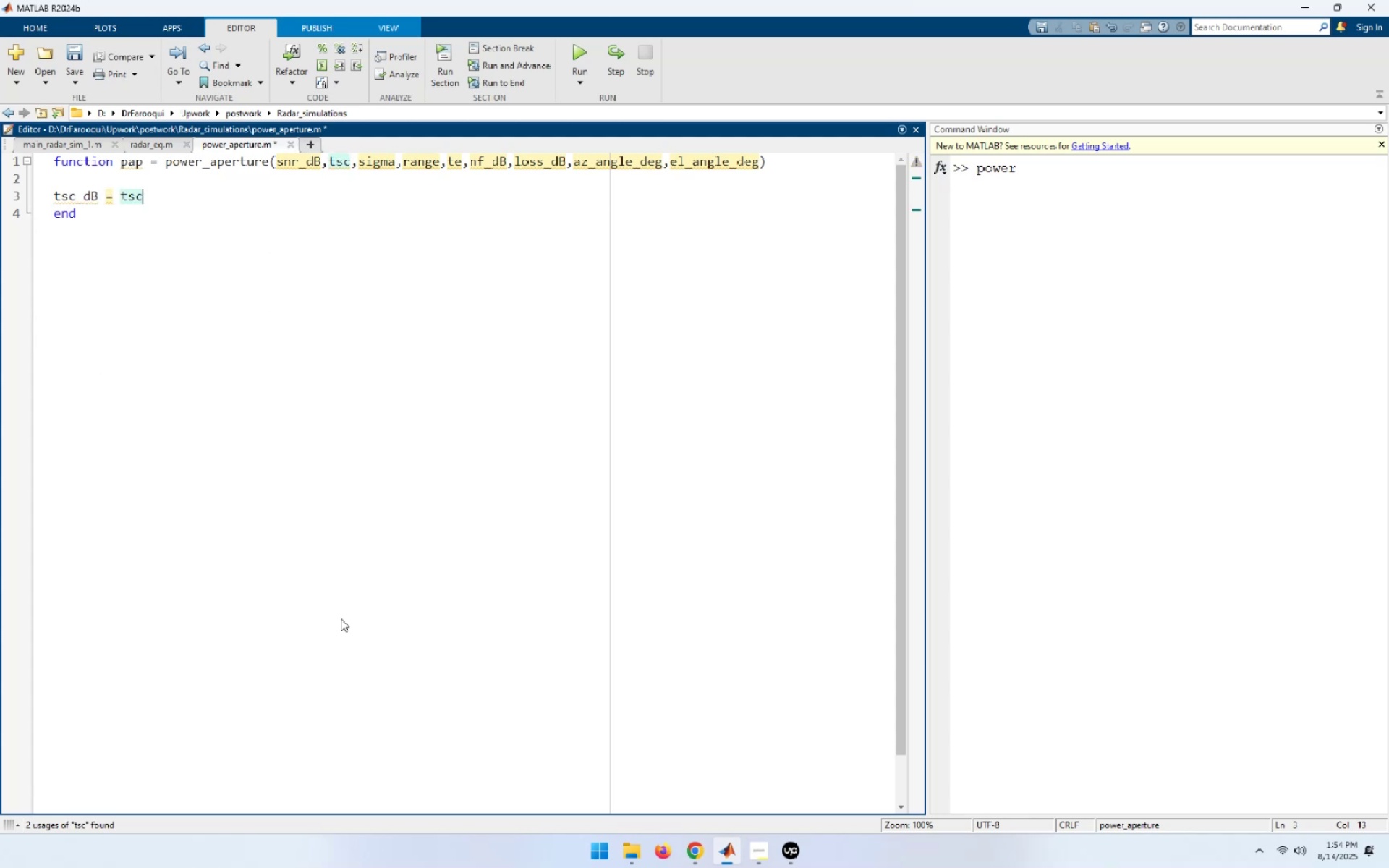 
key(ArrowLeft)
 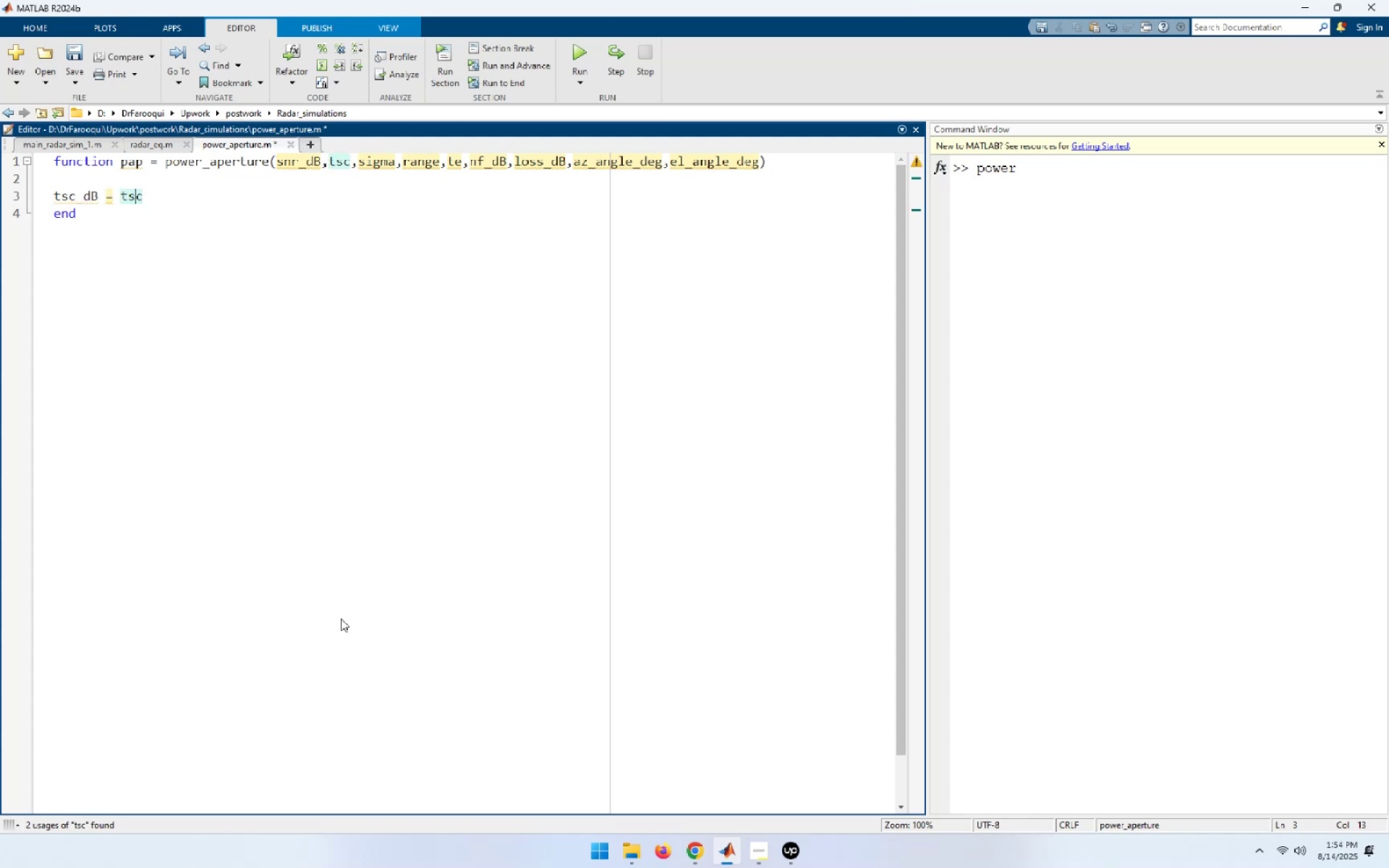 
key(ArrowLeft)
 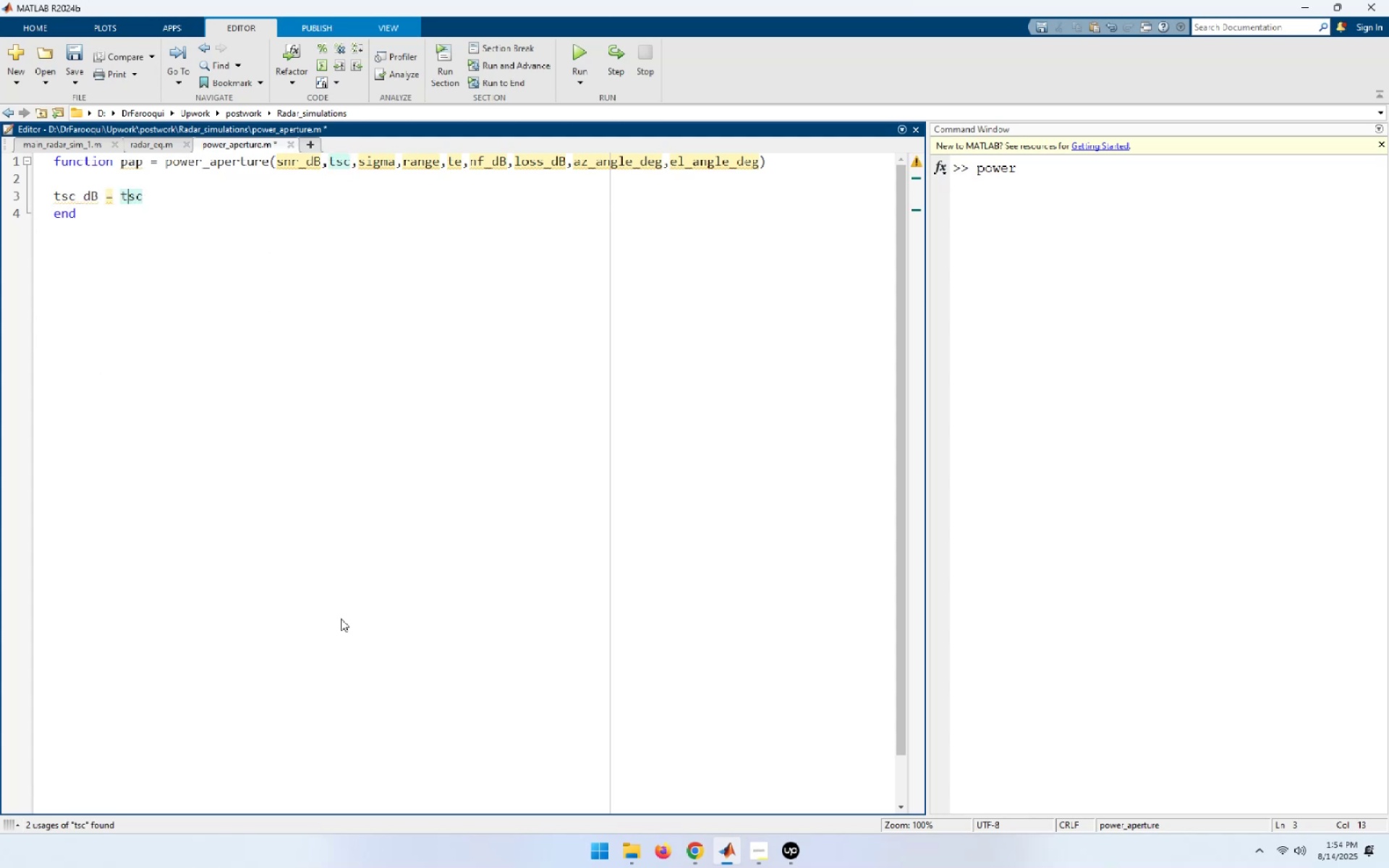 
key(ArrowLeft)
 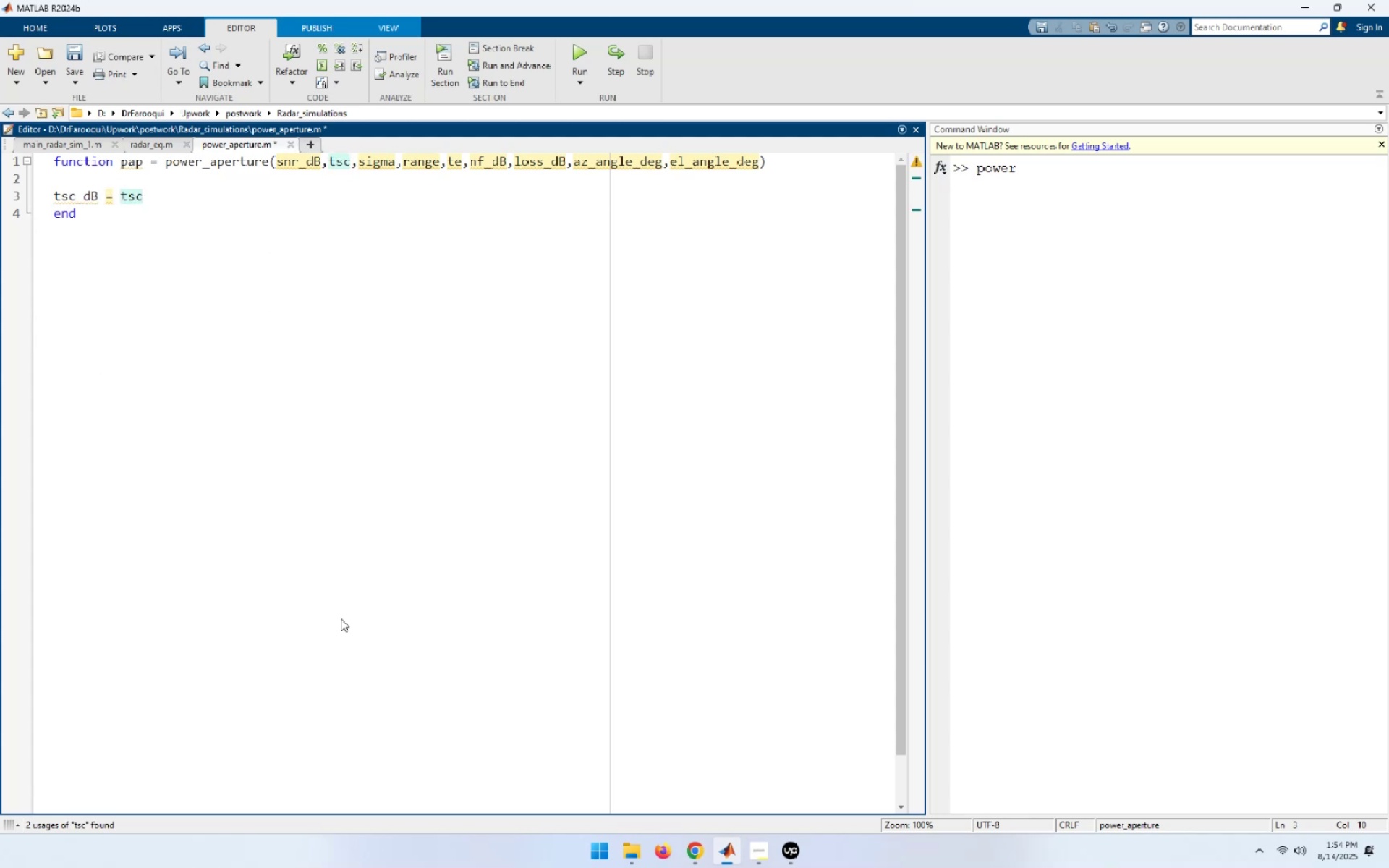 
type(10*log10([End]);)
 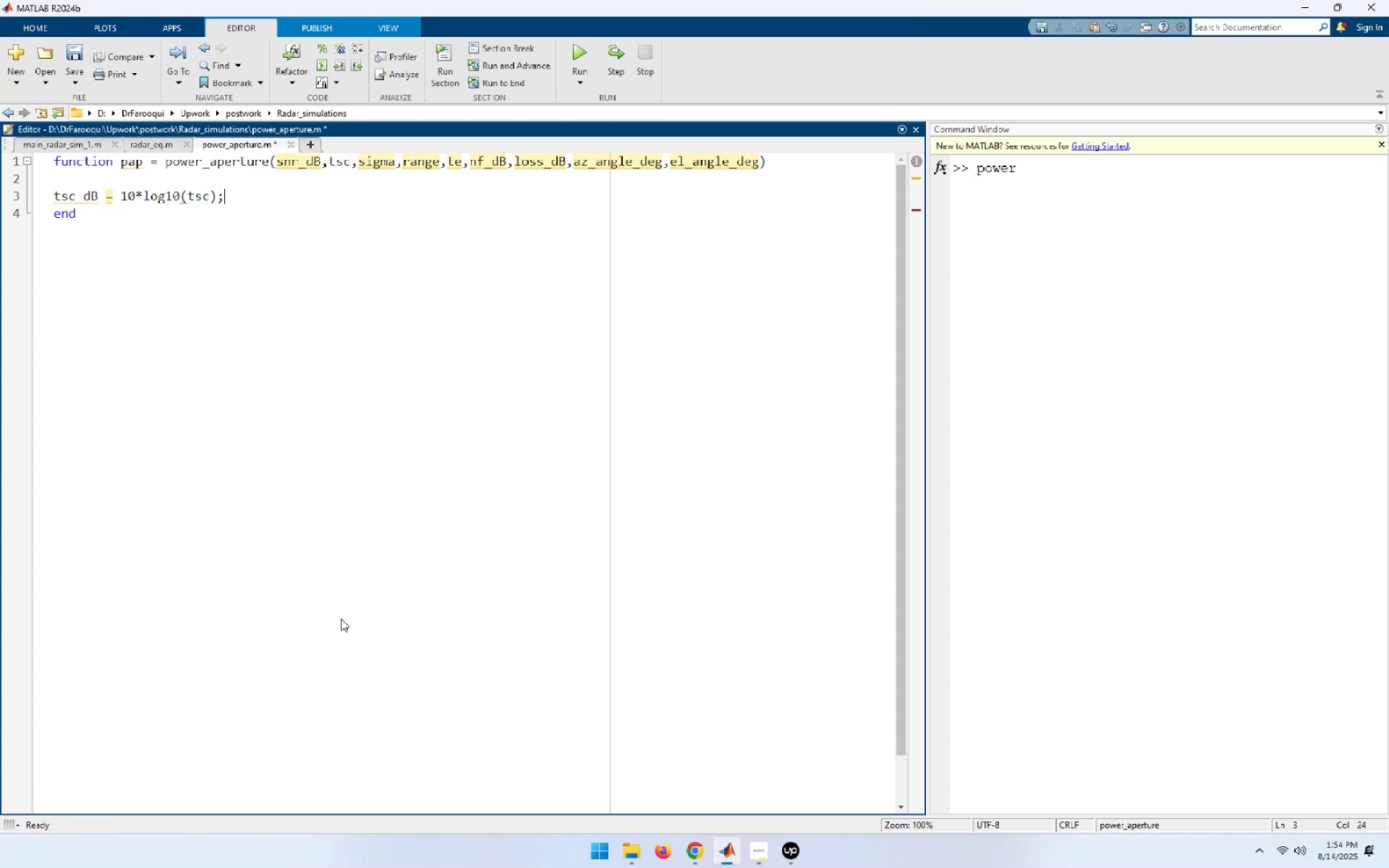 
key(Enter)
 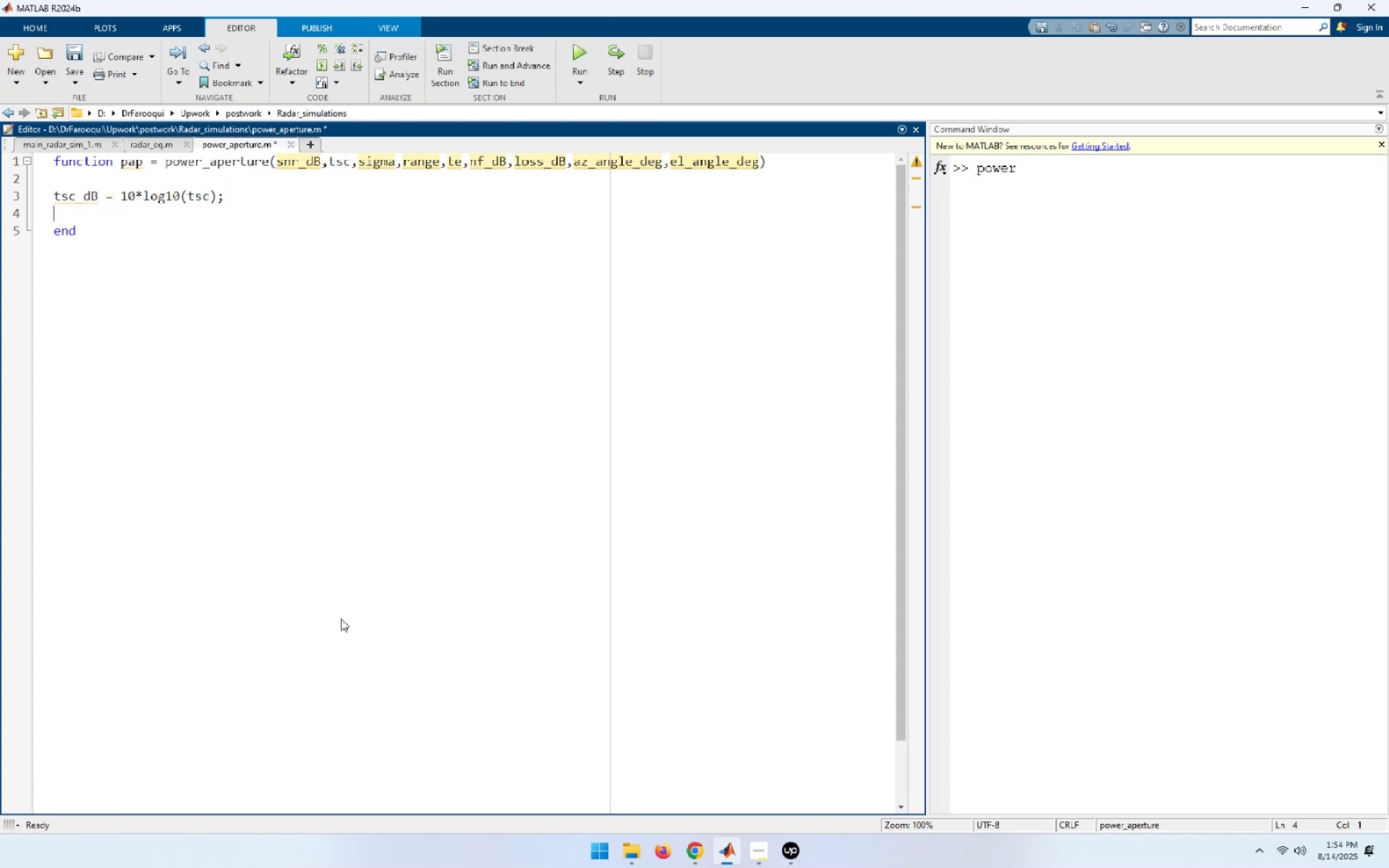 
type(sigma_dB = 10*log10(sig)
key(Tab)
type())
key(Backspace)
type(m)
key(Tab)
type();)
 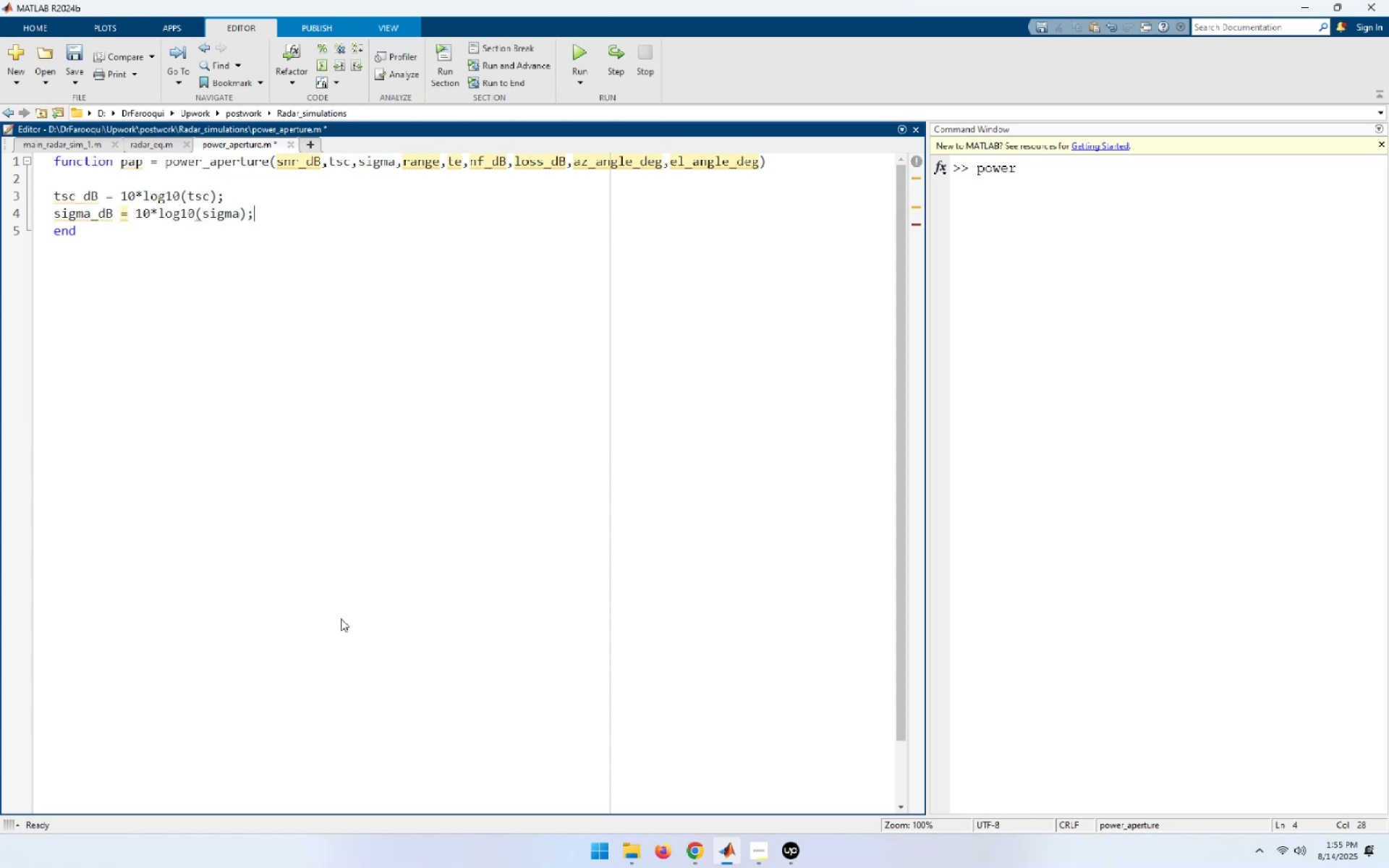 
key(Enter)
 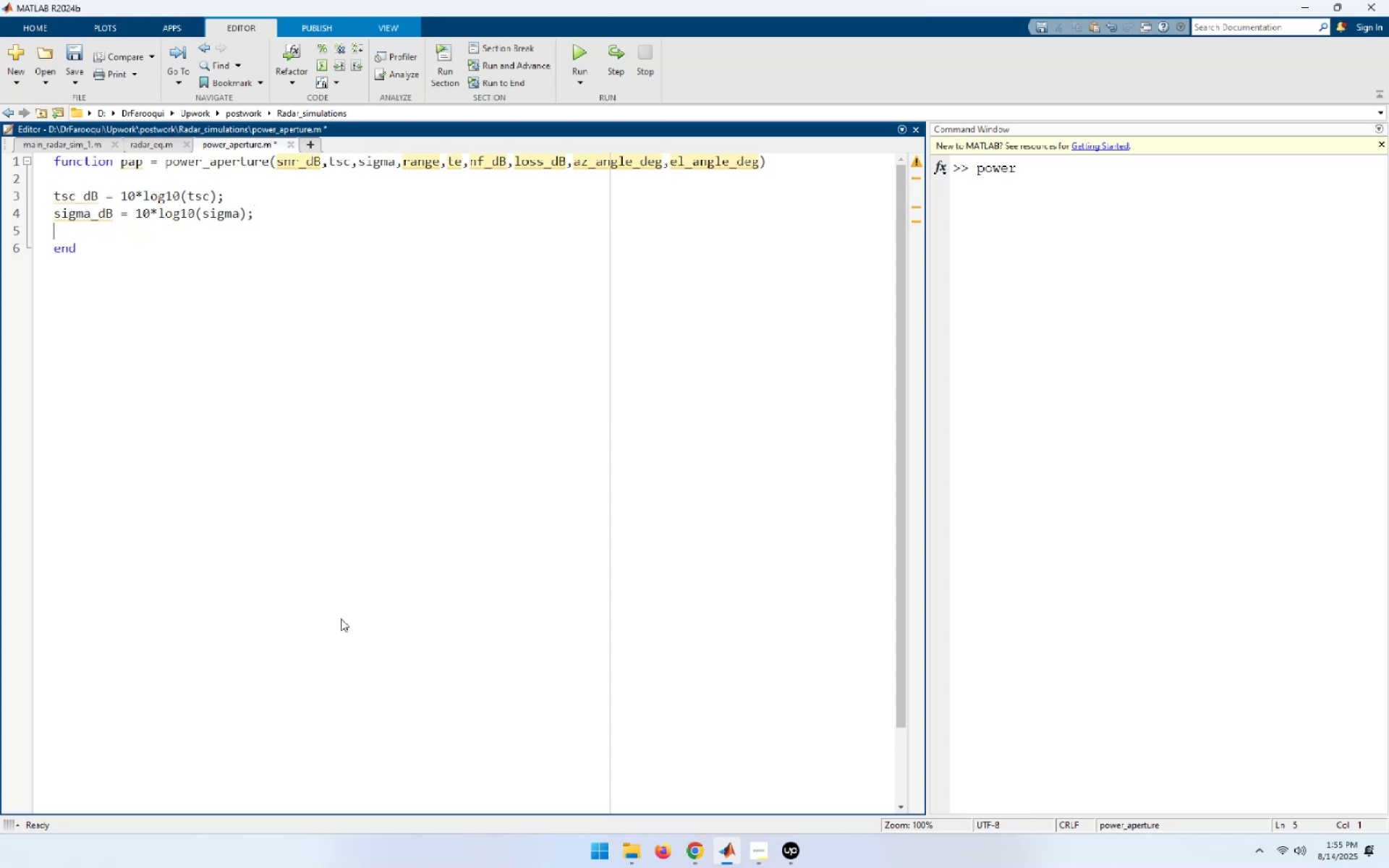 
type(four_pi_dB = )
 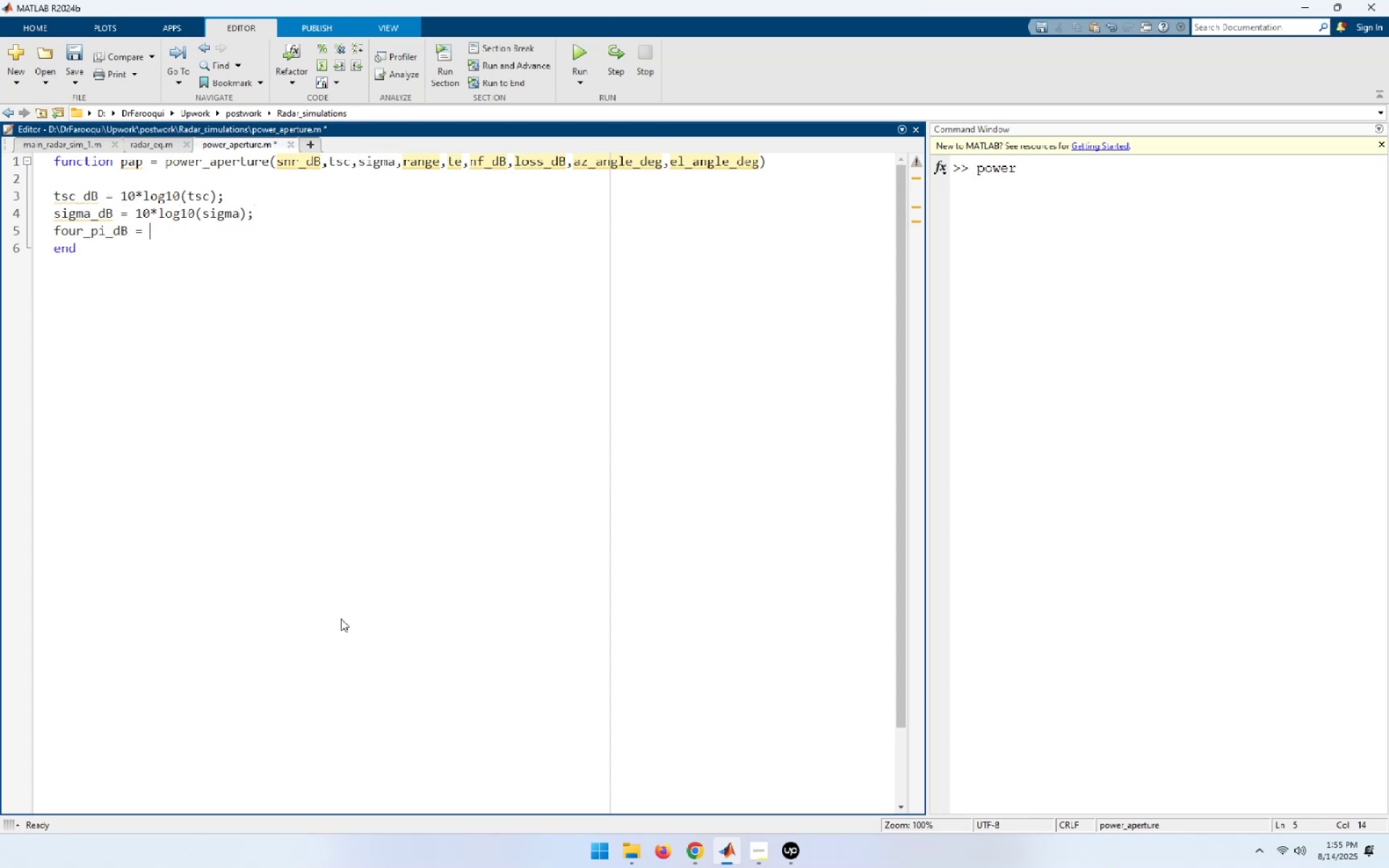 
type(10*log10())
 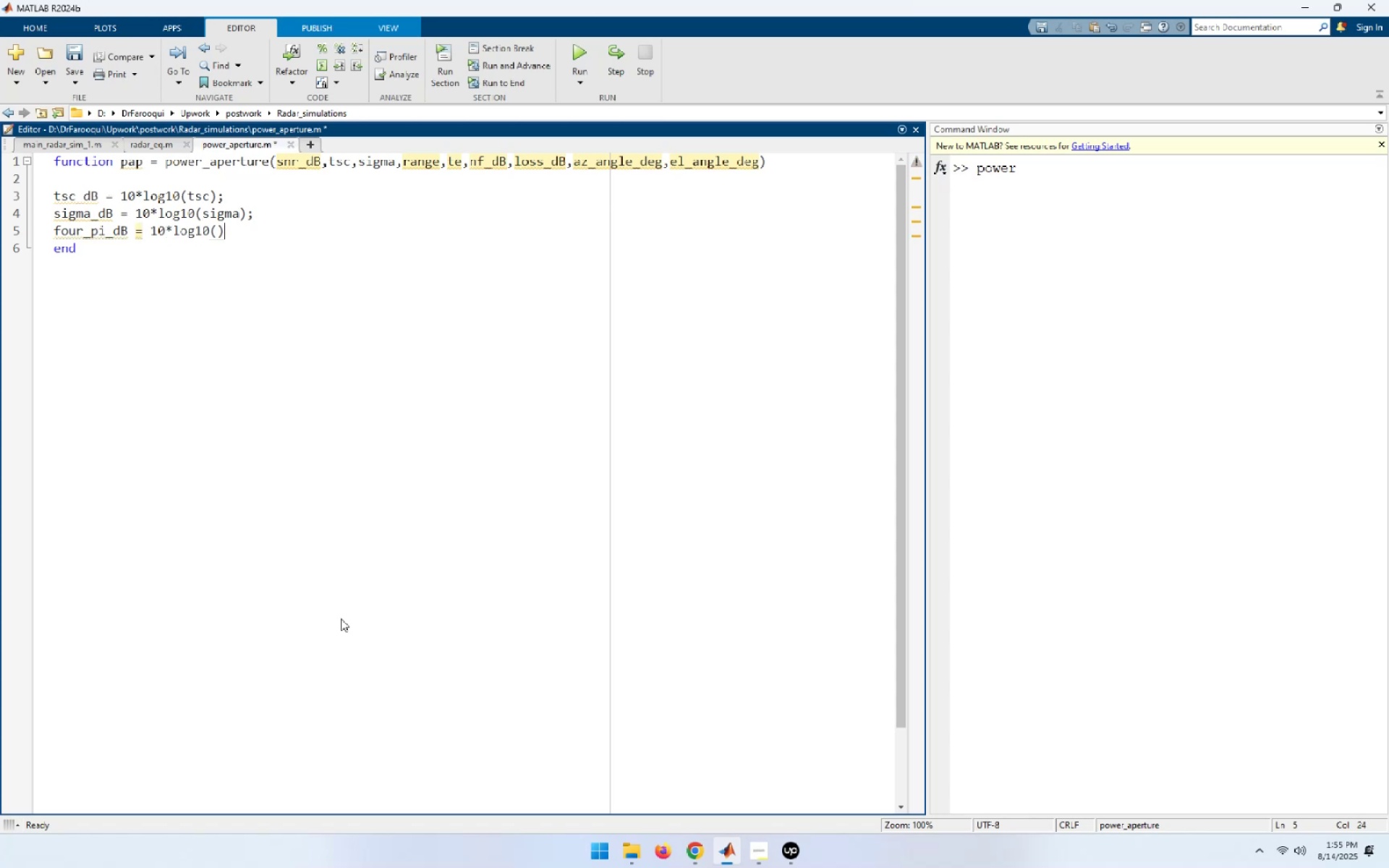 
key(ArrowLeft)
 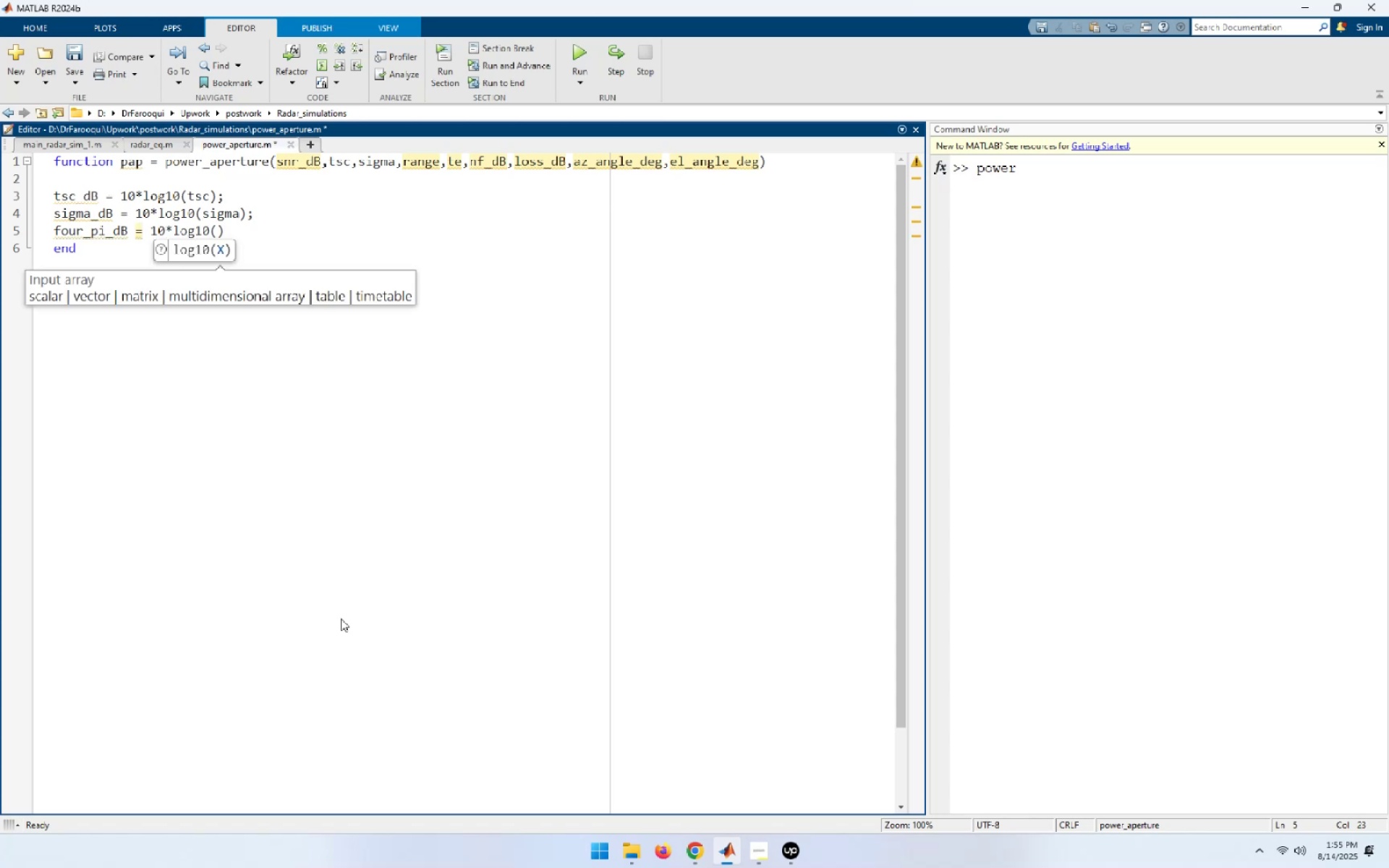 
type(4*pi[End])
key(NumpadEnter)
type(d_dB = 10*log10())
 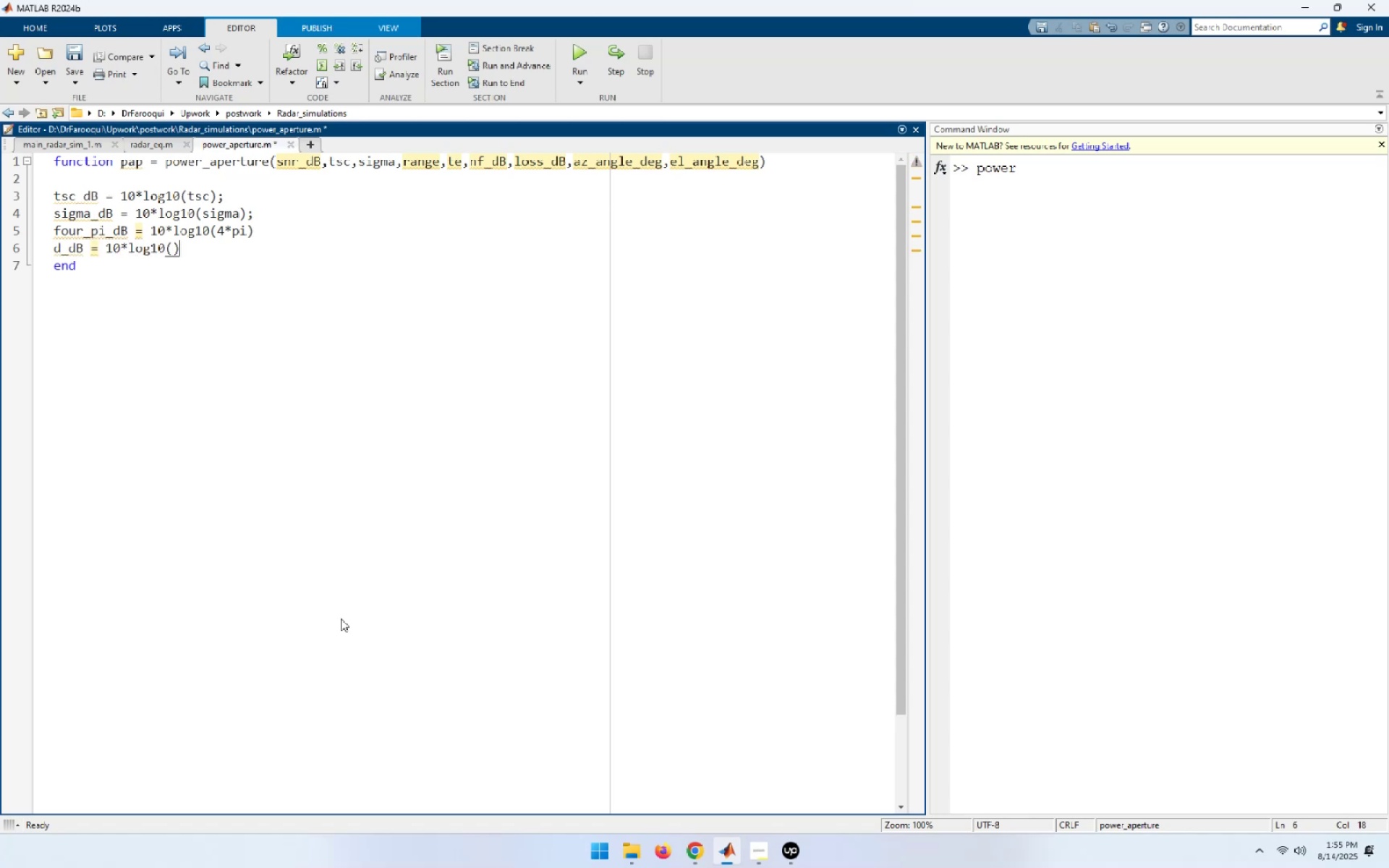 
key(ArrowLeft)
 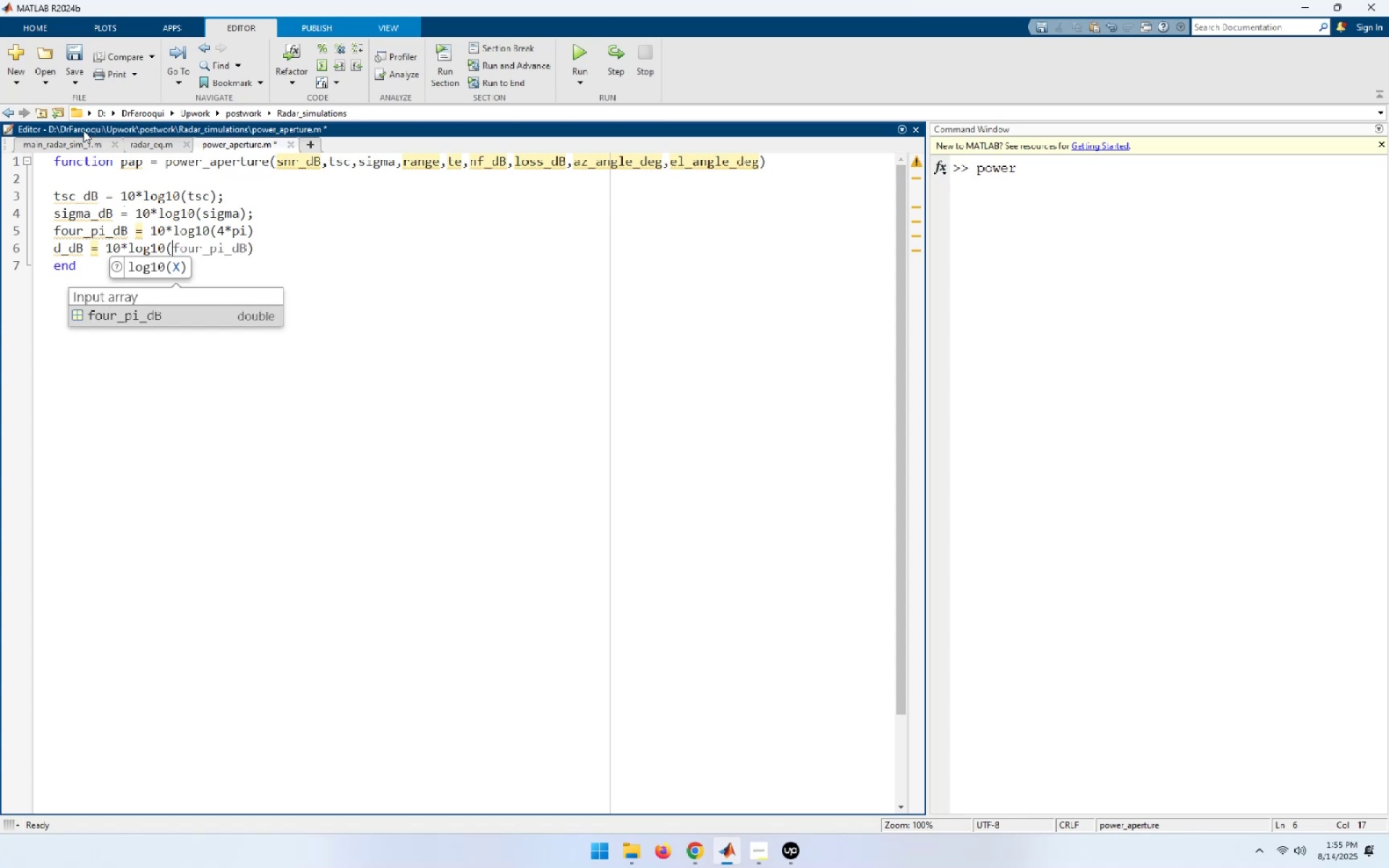 
wait(6.54)
 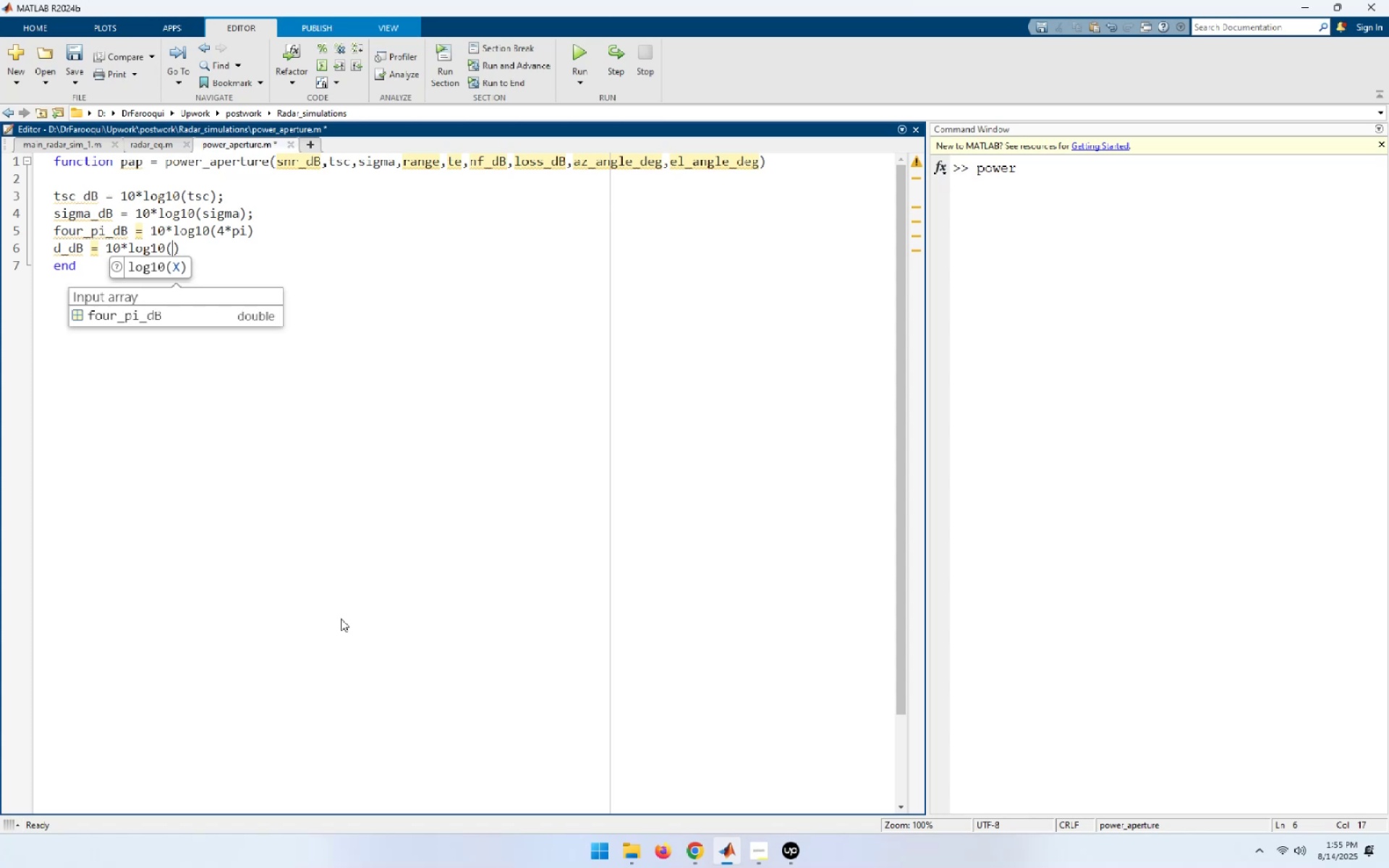 
left_click([67, 146])
 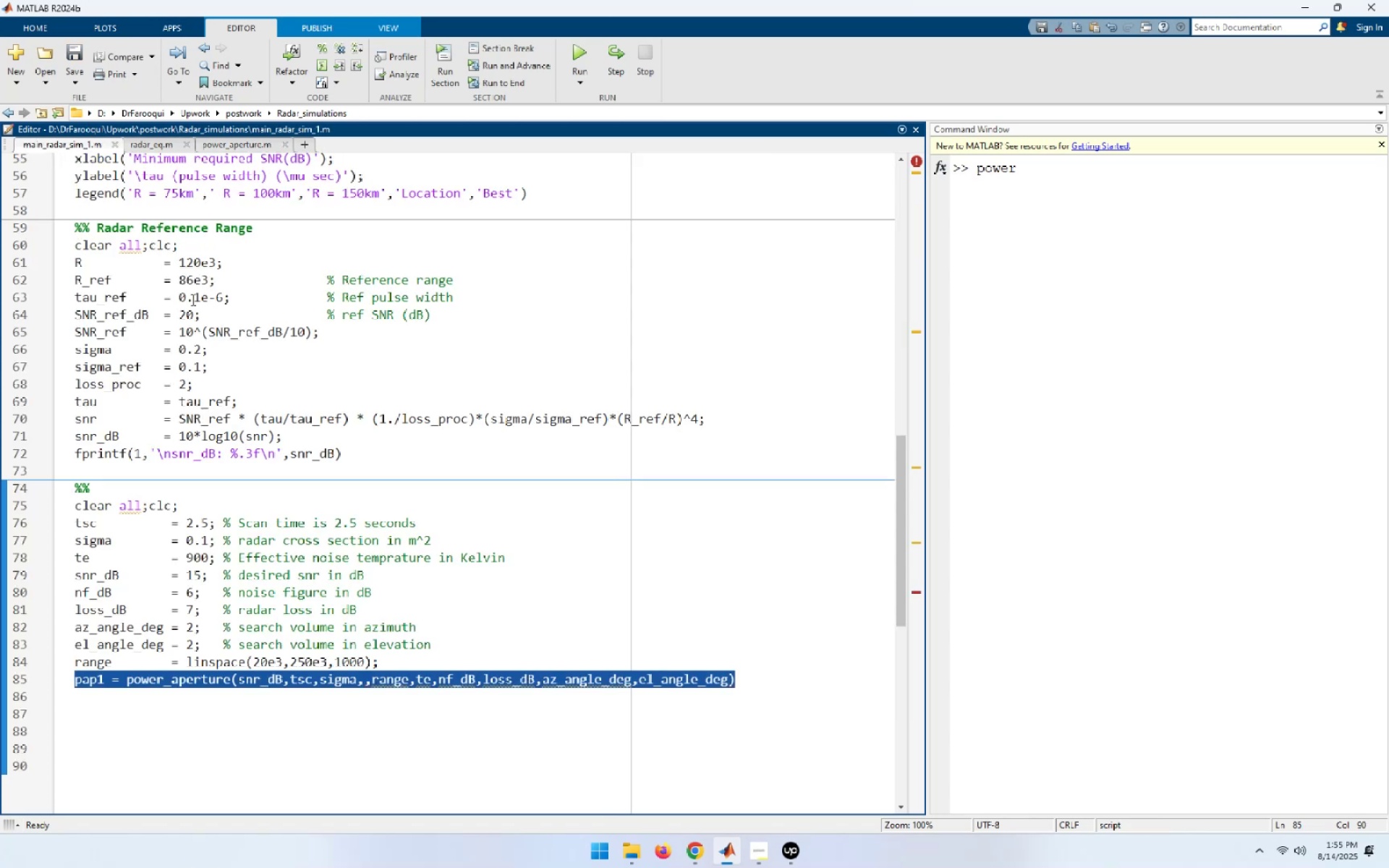 
scroll: coordinate [192, 299], scroll_direction: up, amount: 9.0
 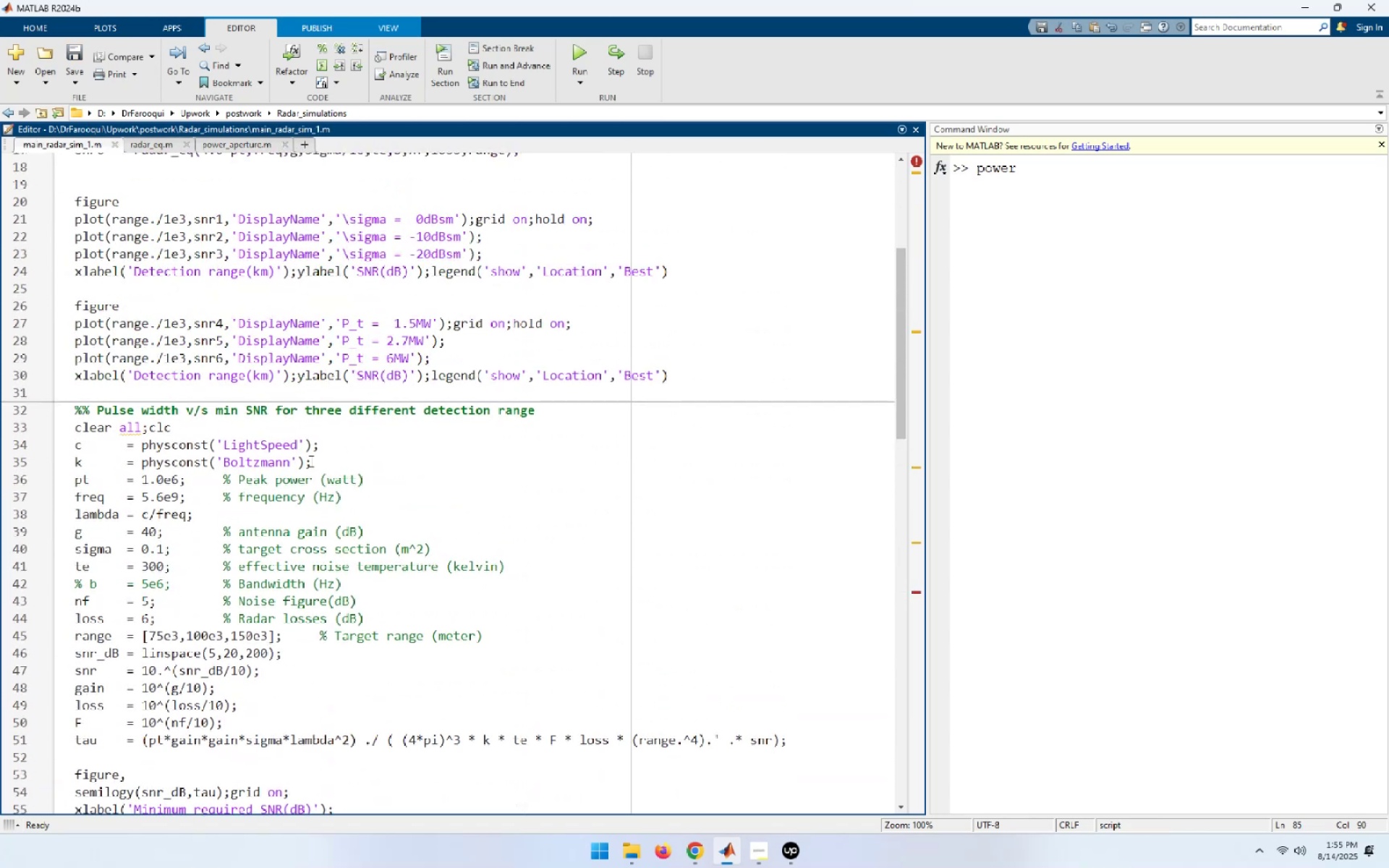 
left_click_drag(start_coordinate=[322, 461], to_coordinate=[48, 444])
 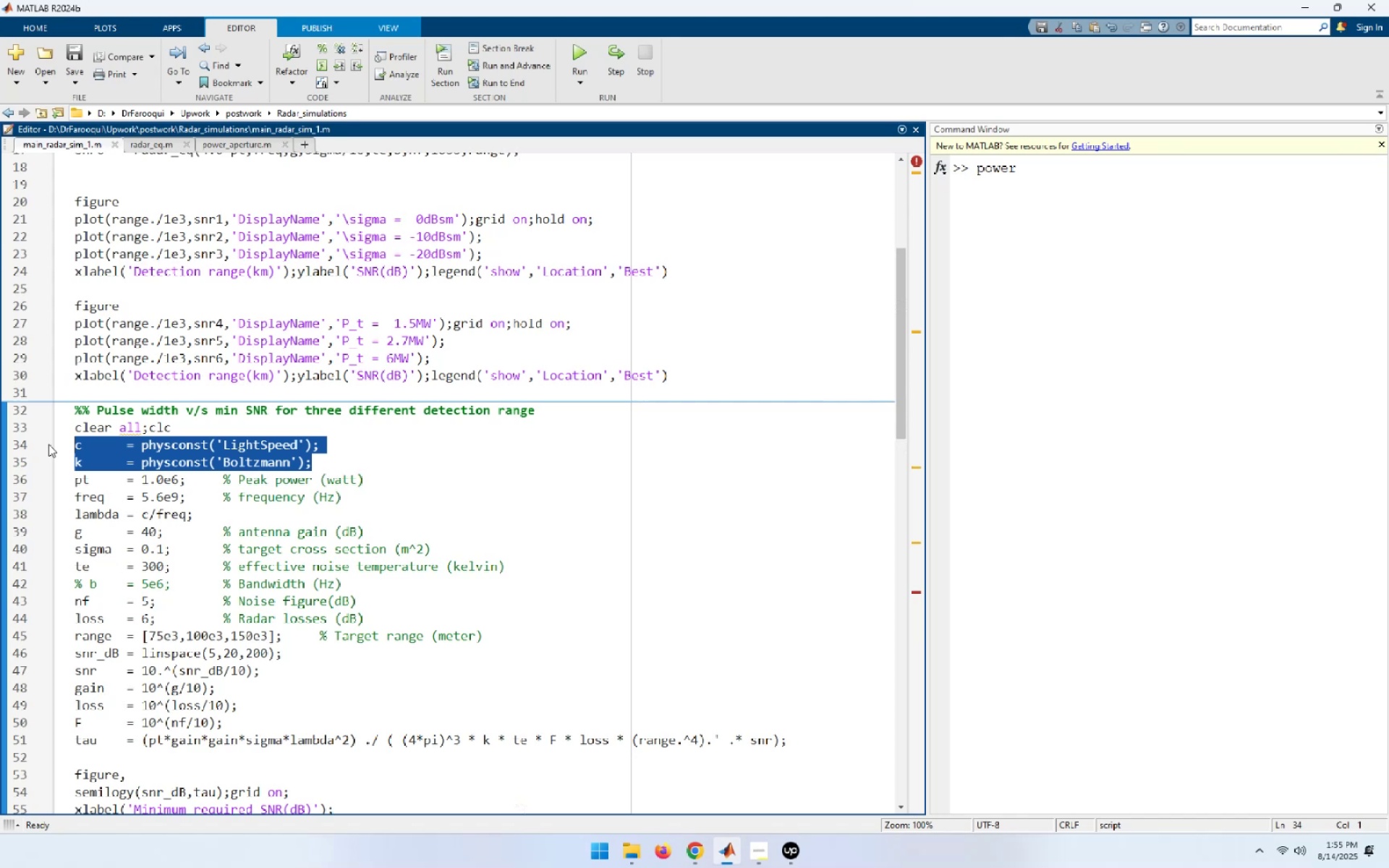 
key(Control+C)
 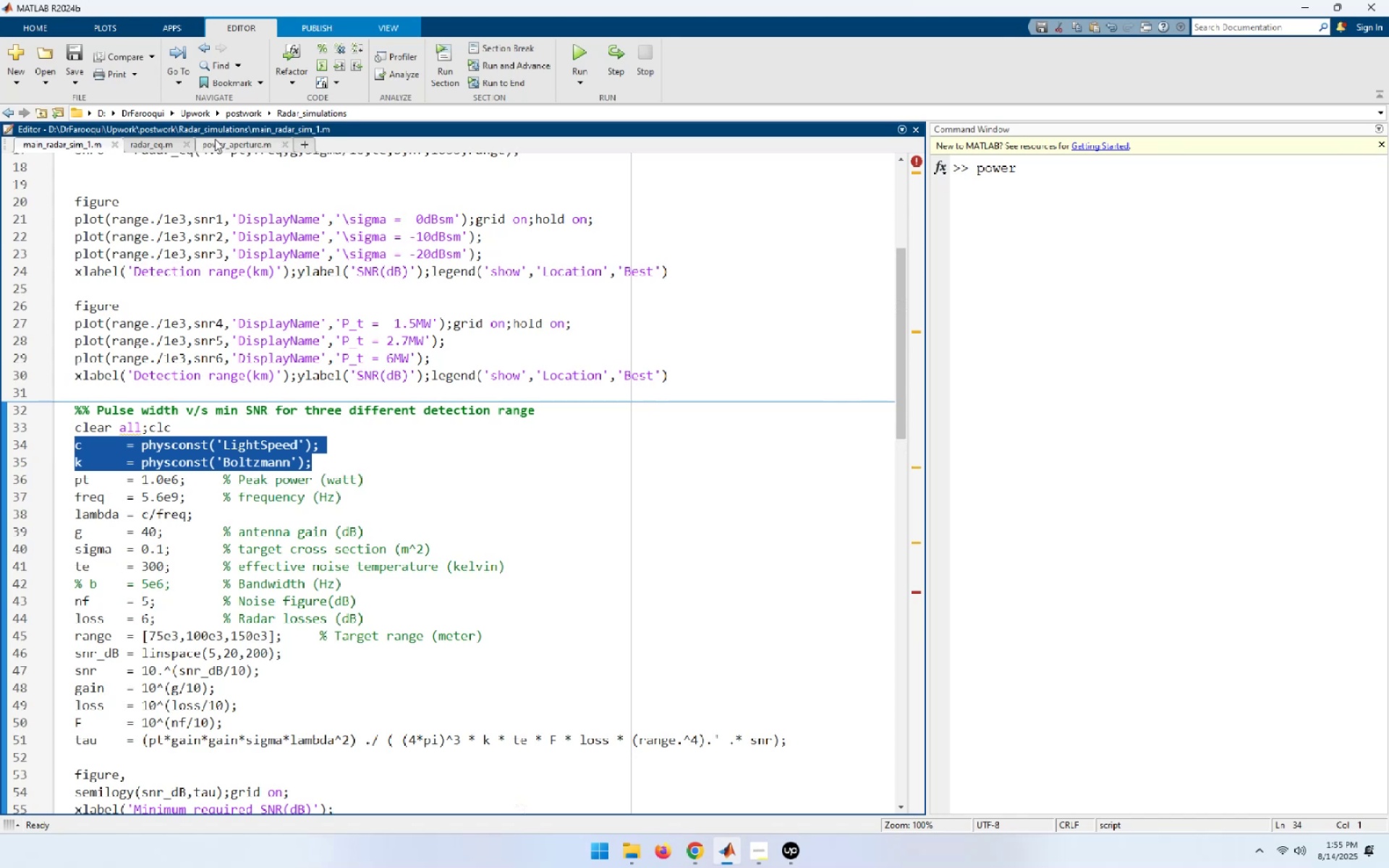 
left_click([215, 148])
 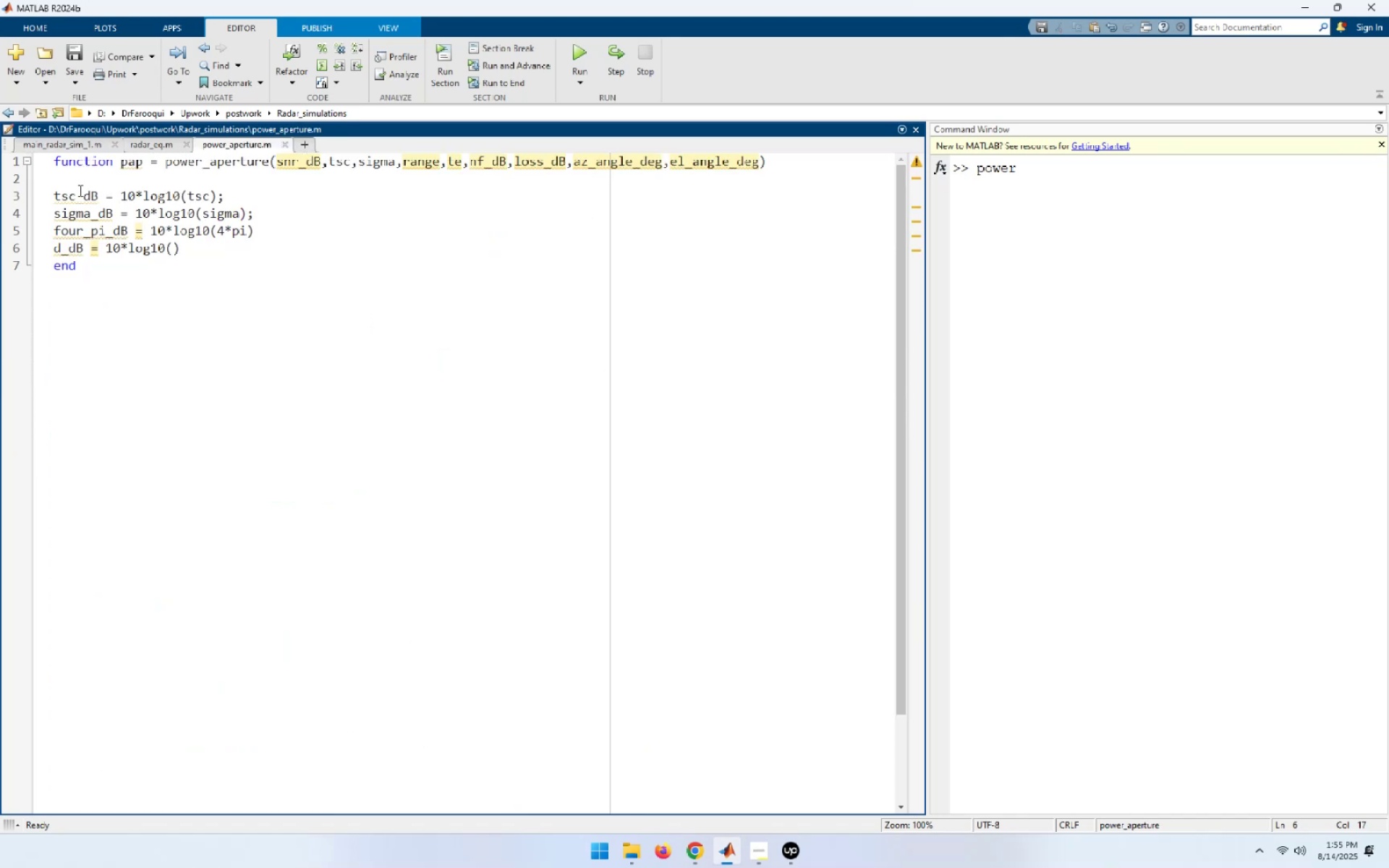 
left_click([75, 185])
 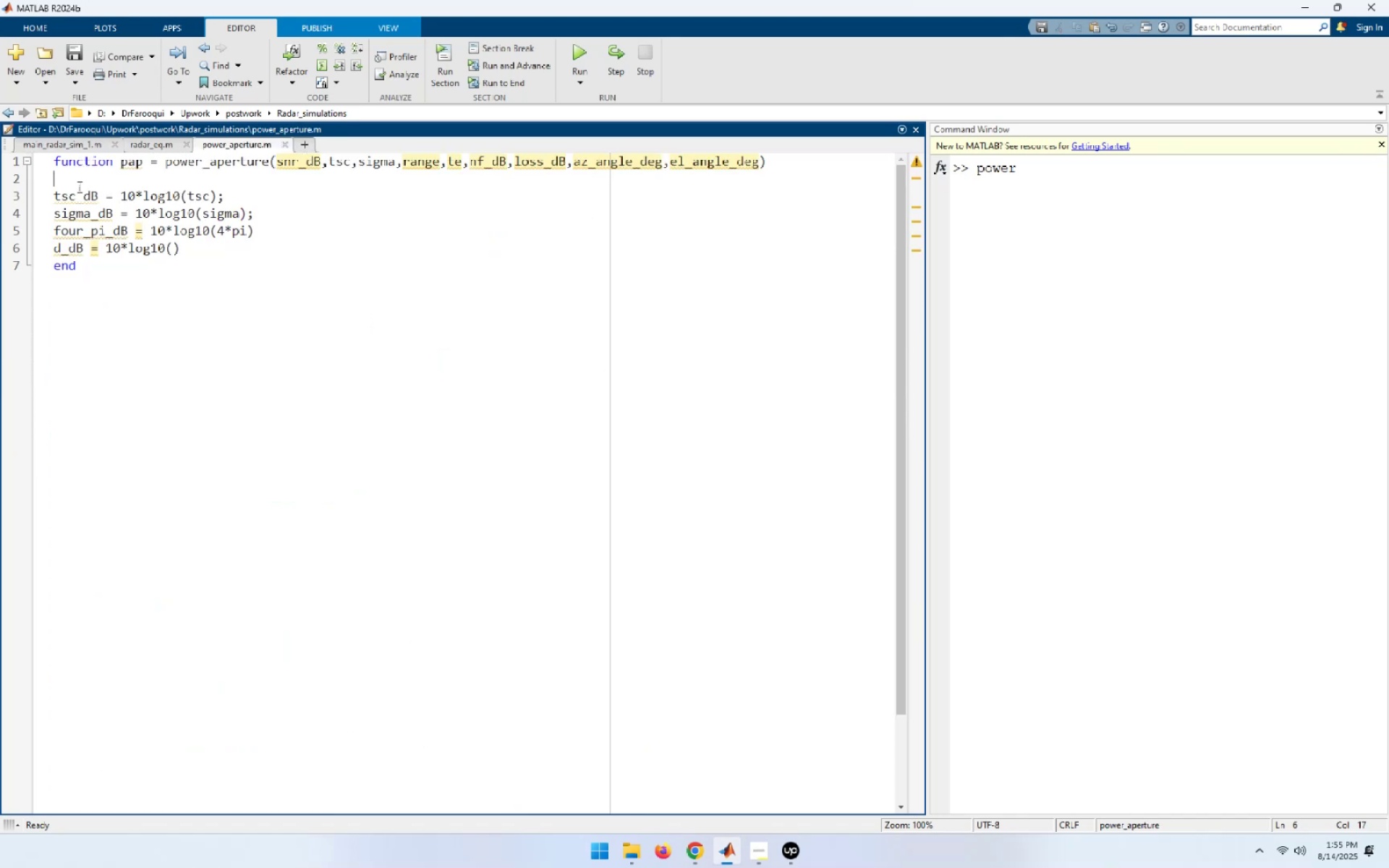 
key(Control+V)
 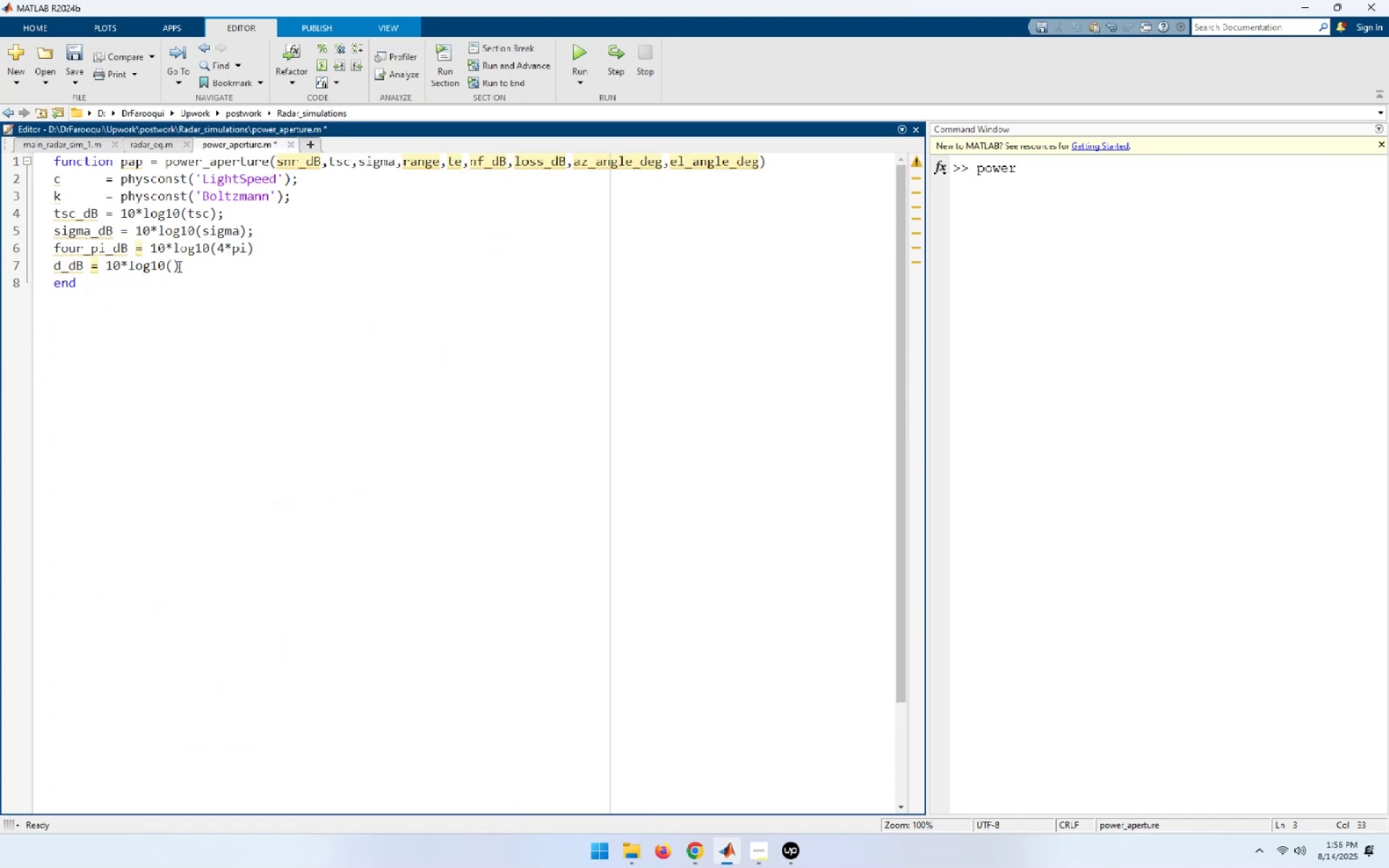 
left_click([186, 268])
 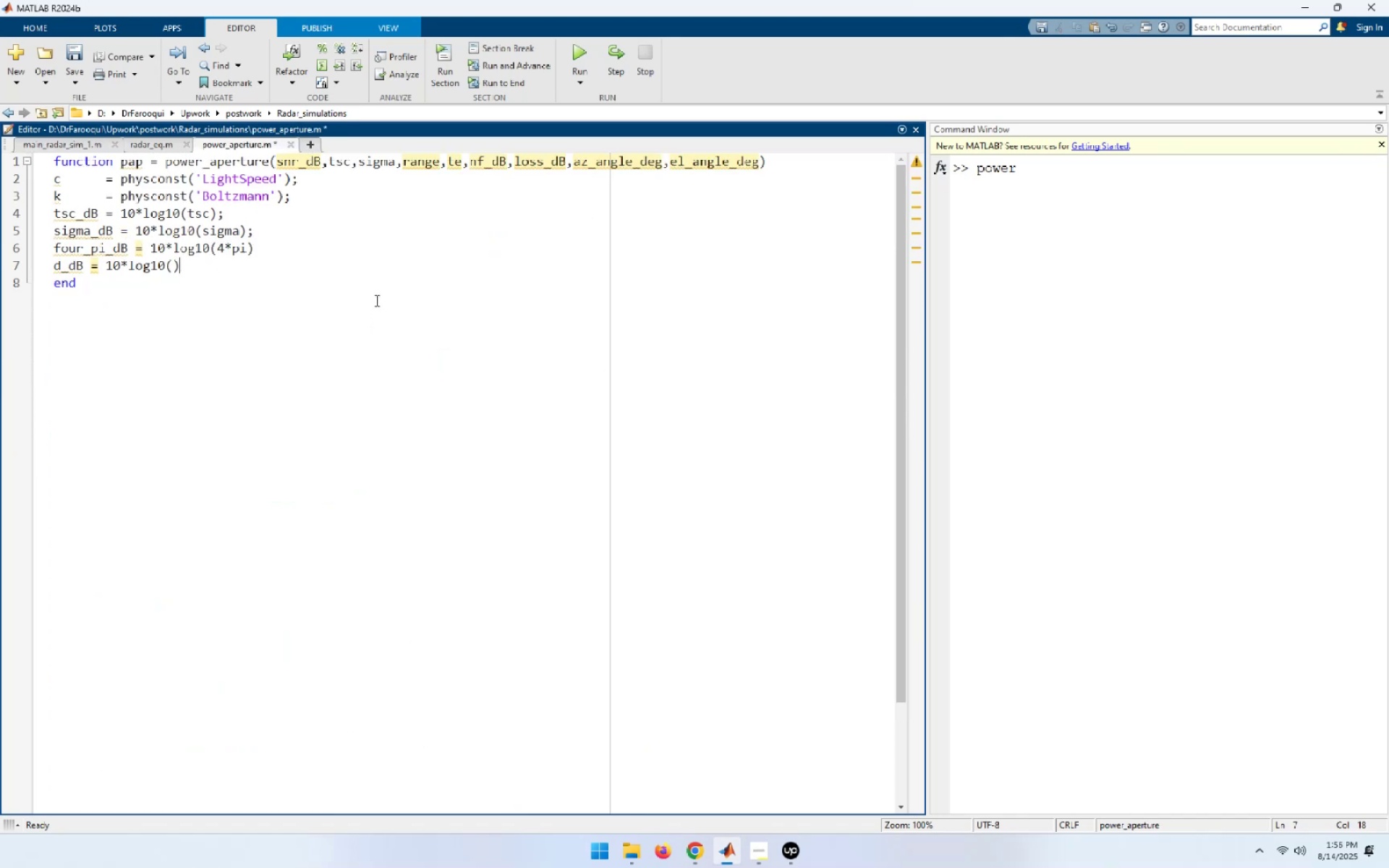 
hold_key(key=ShiftLeft, duration=0.4)
 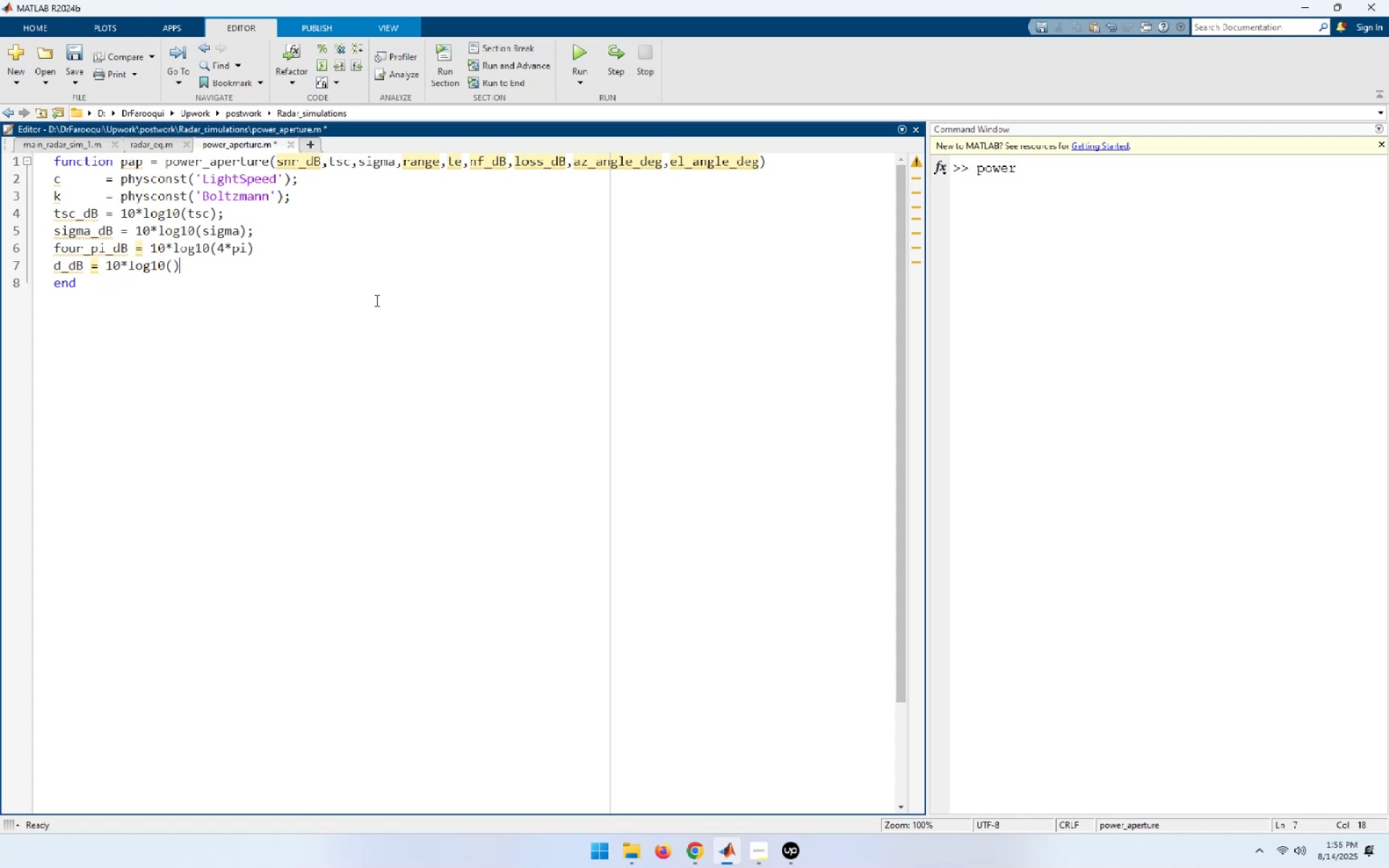 
key(Home)
 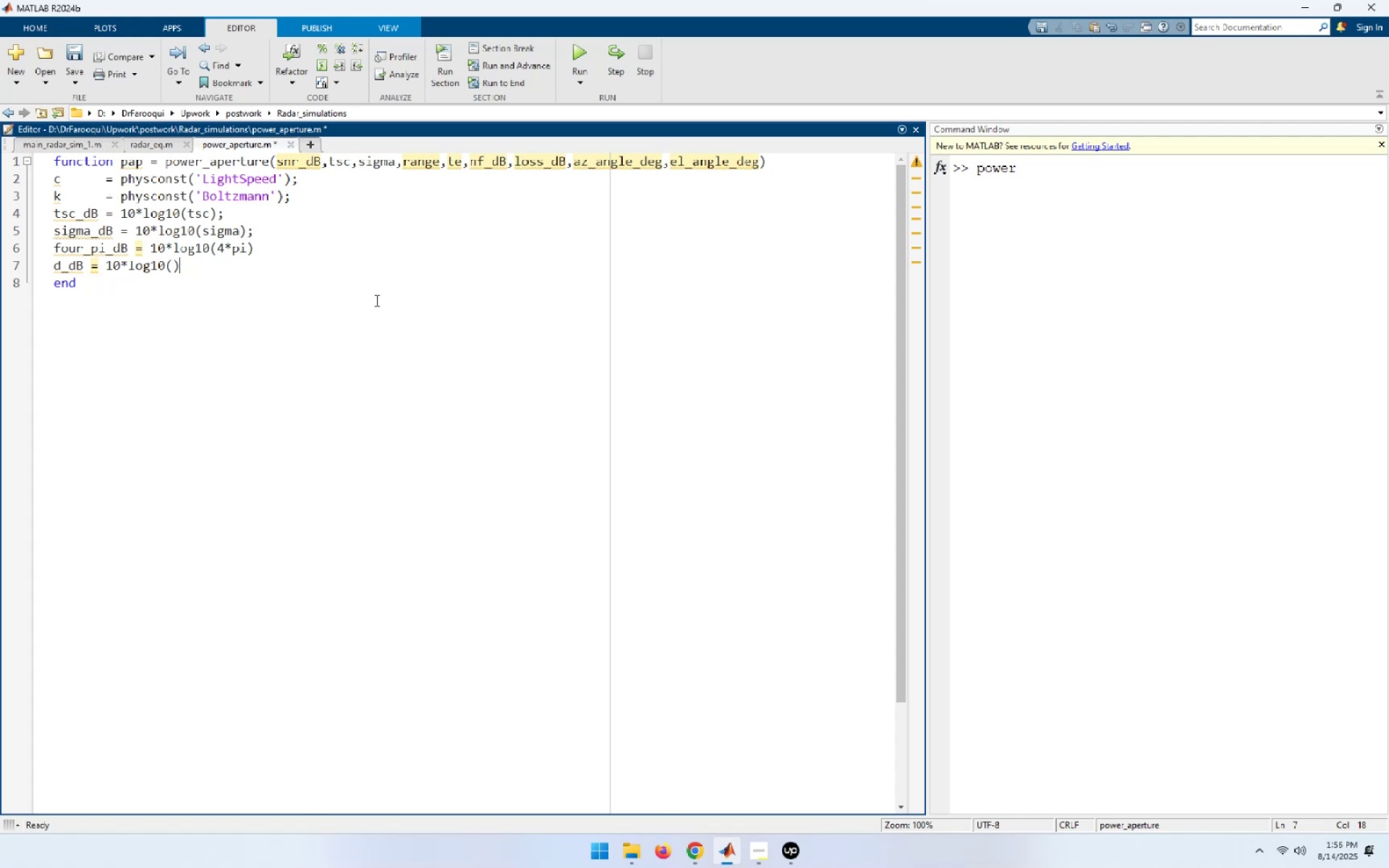 
key(Shift+ArrowRight)
 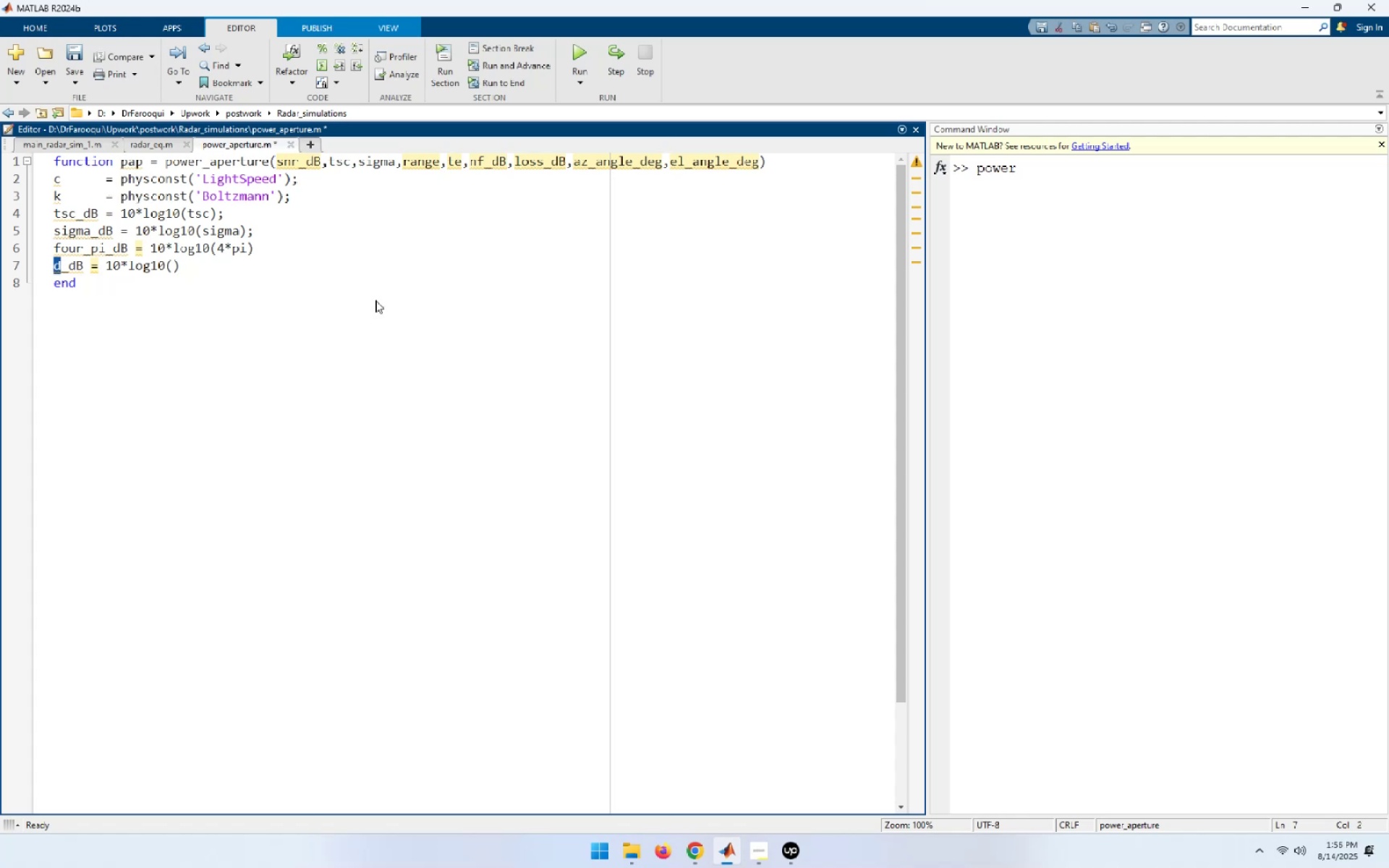 
key(K)
 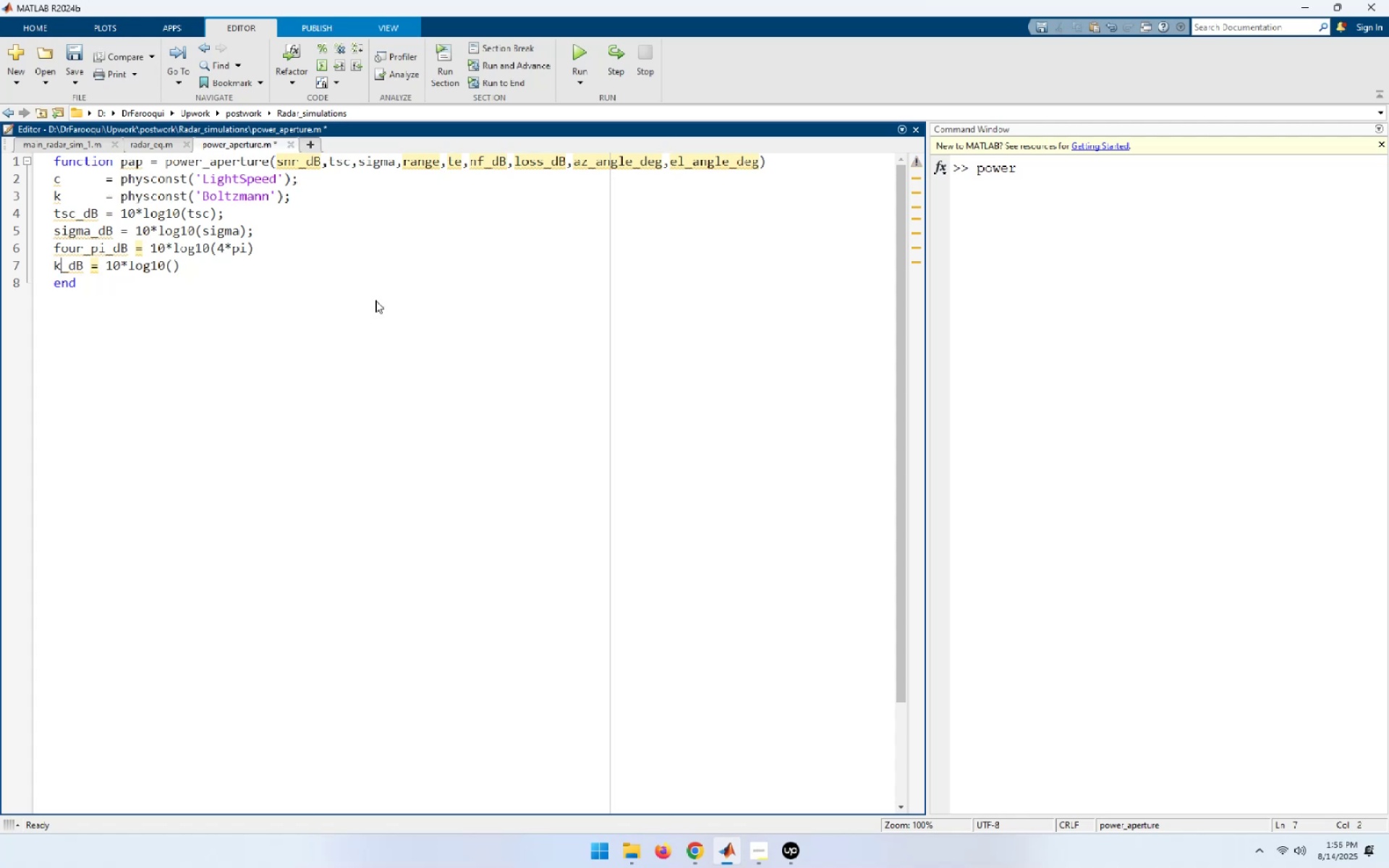 
key(End)
 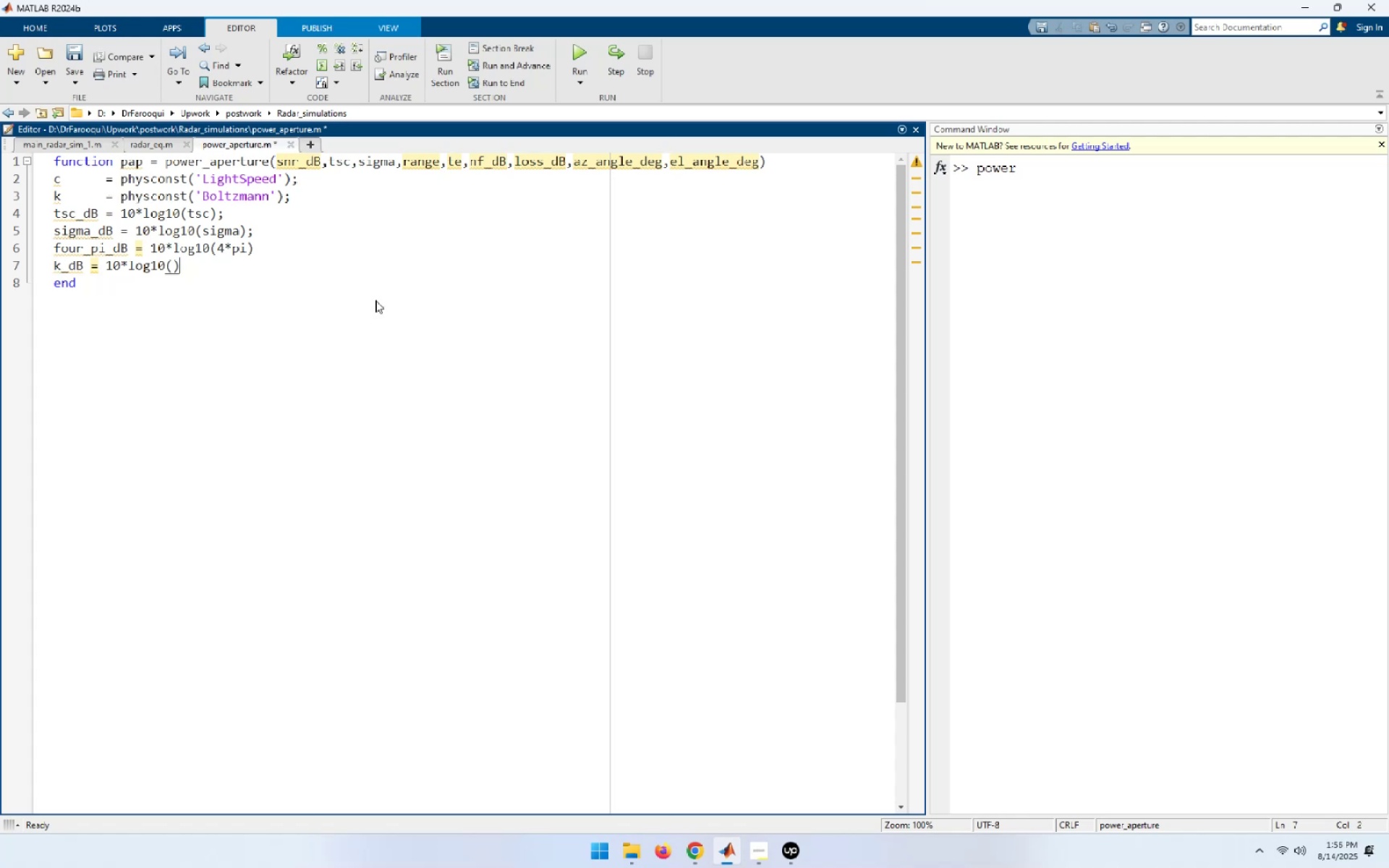 
key(ArrowLeft)
 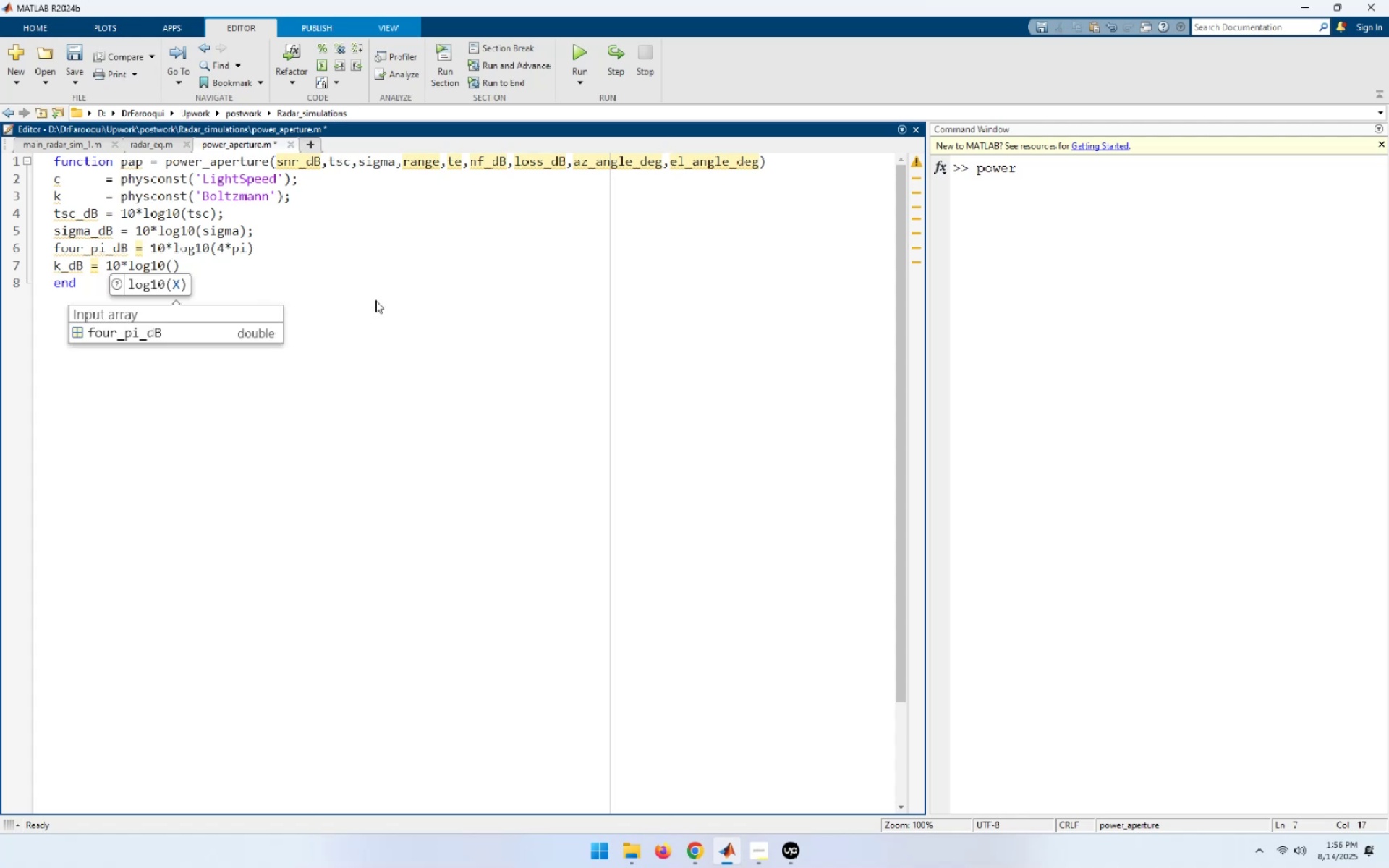 
key(K)
 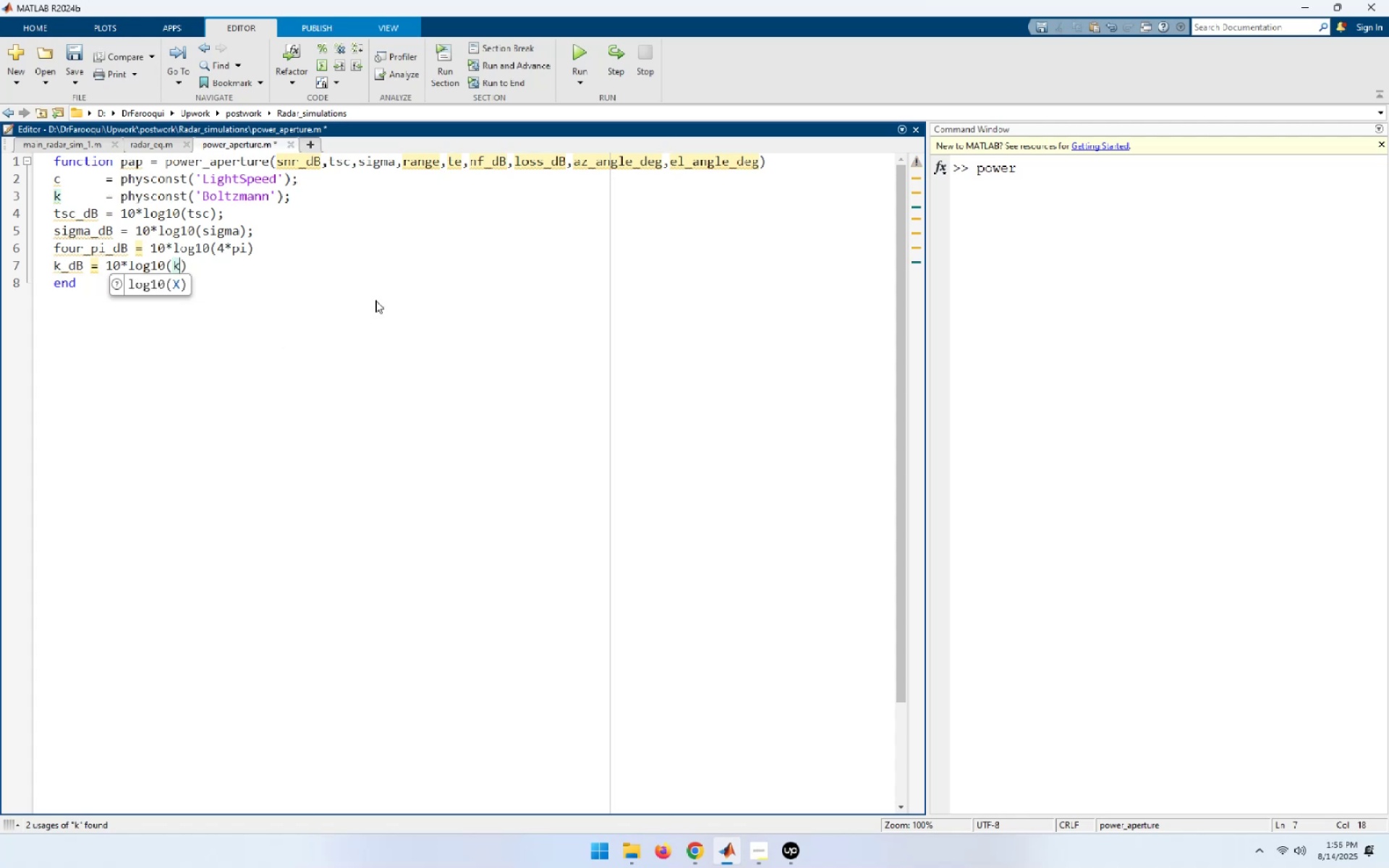 
key(End)
 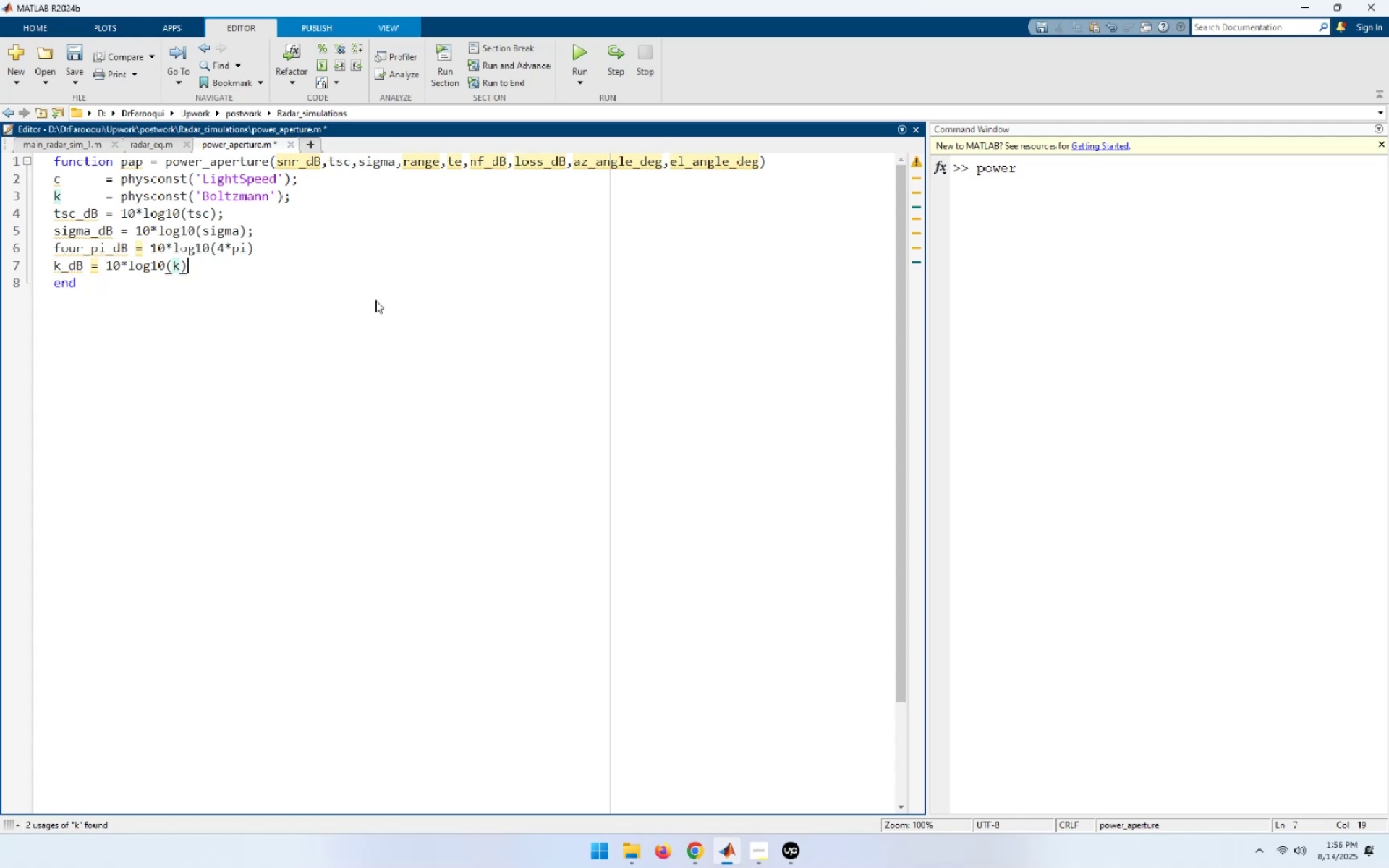 
key(Semicolon)
 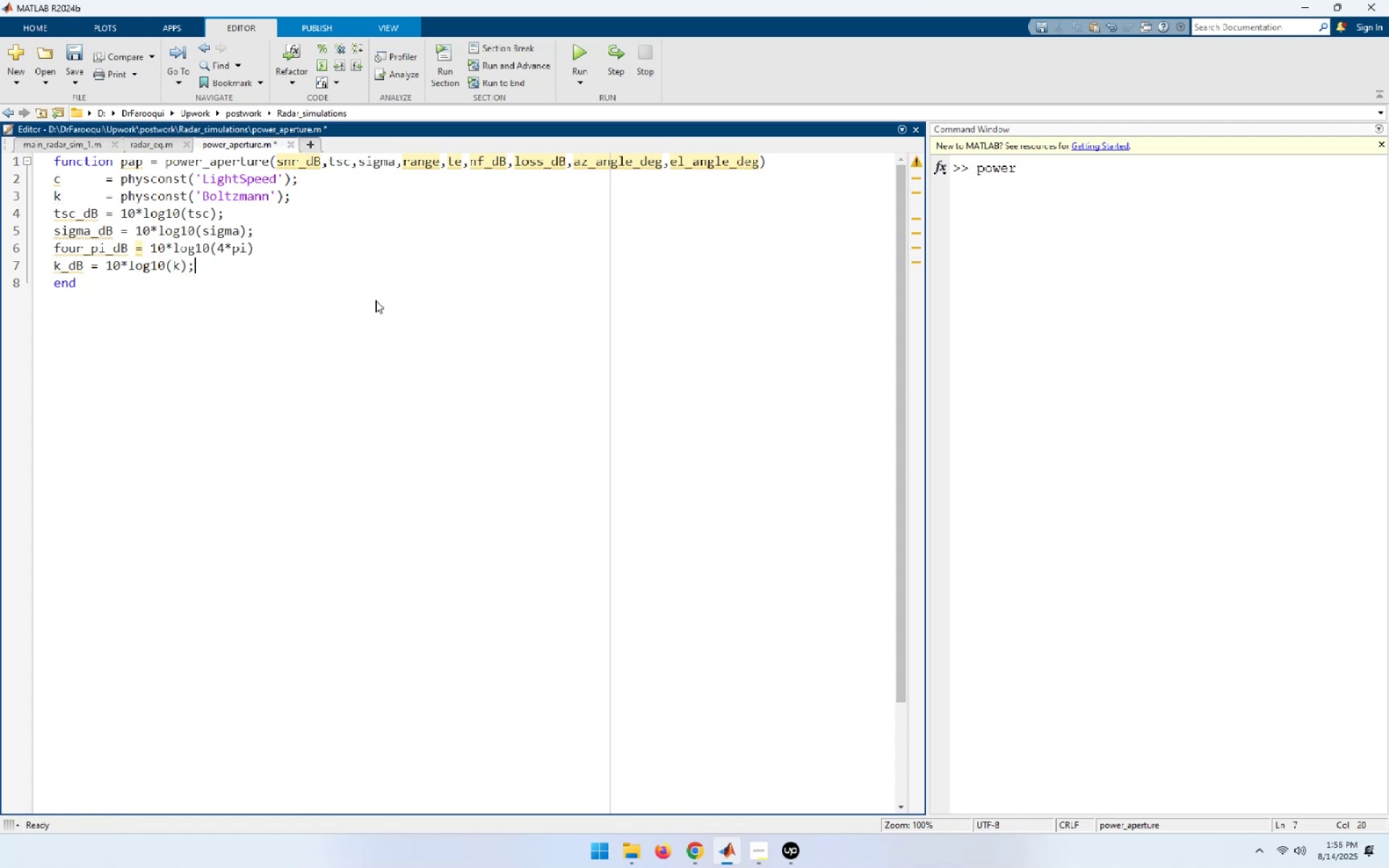 
key(Enter)
 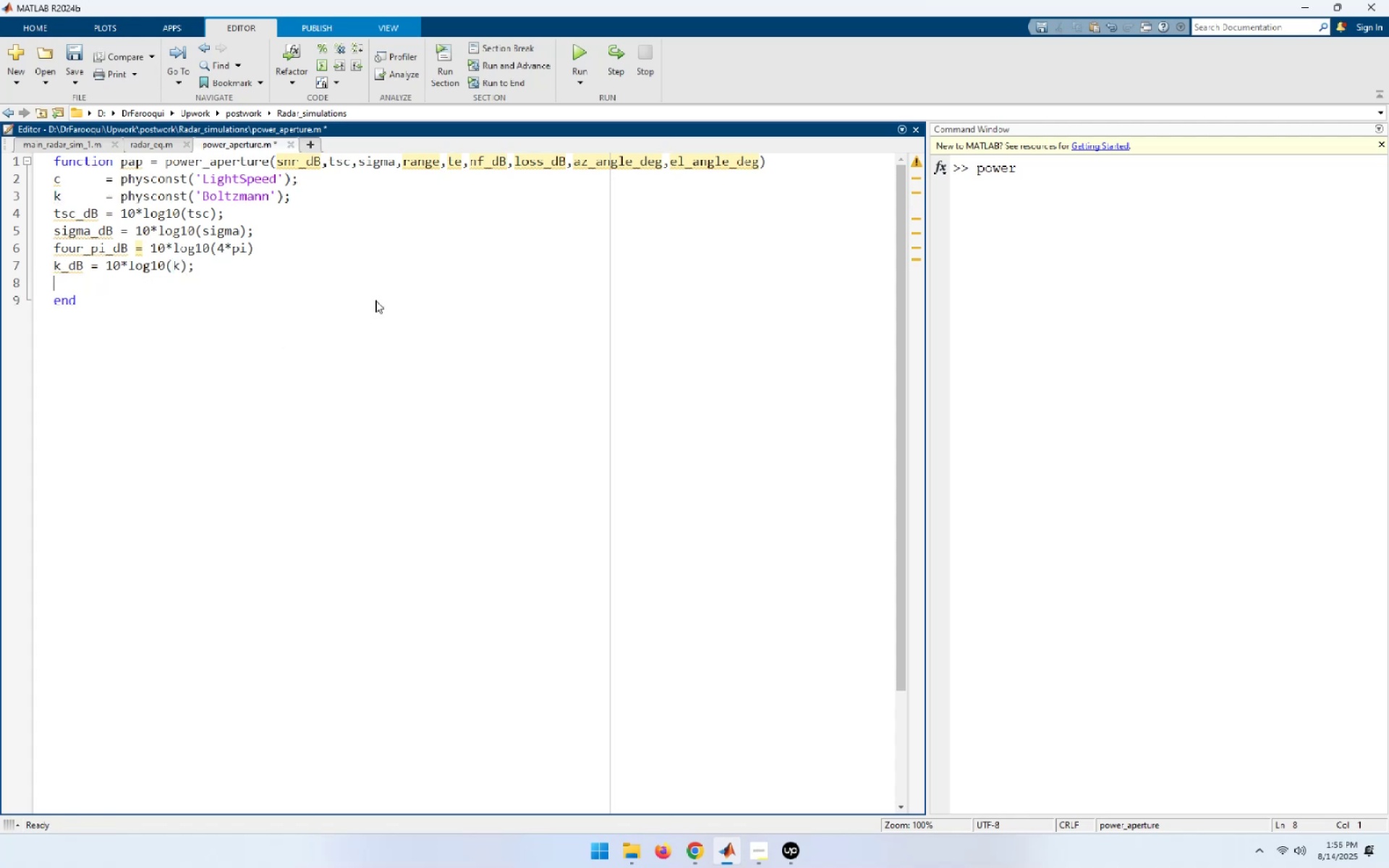 
type(te_dB = 10*log10(te);)
 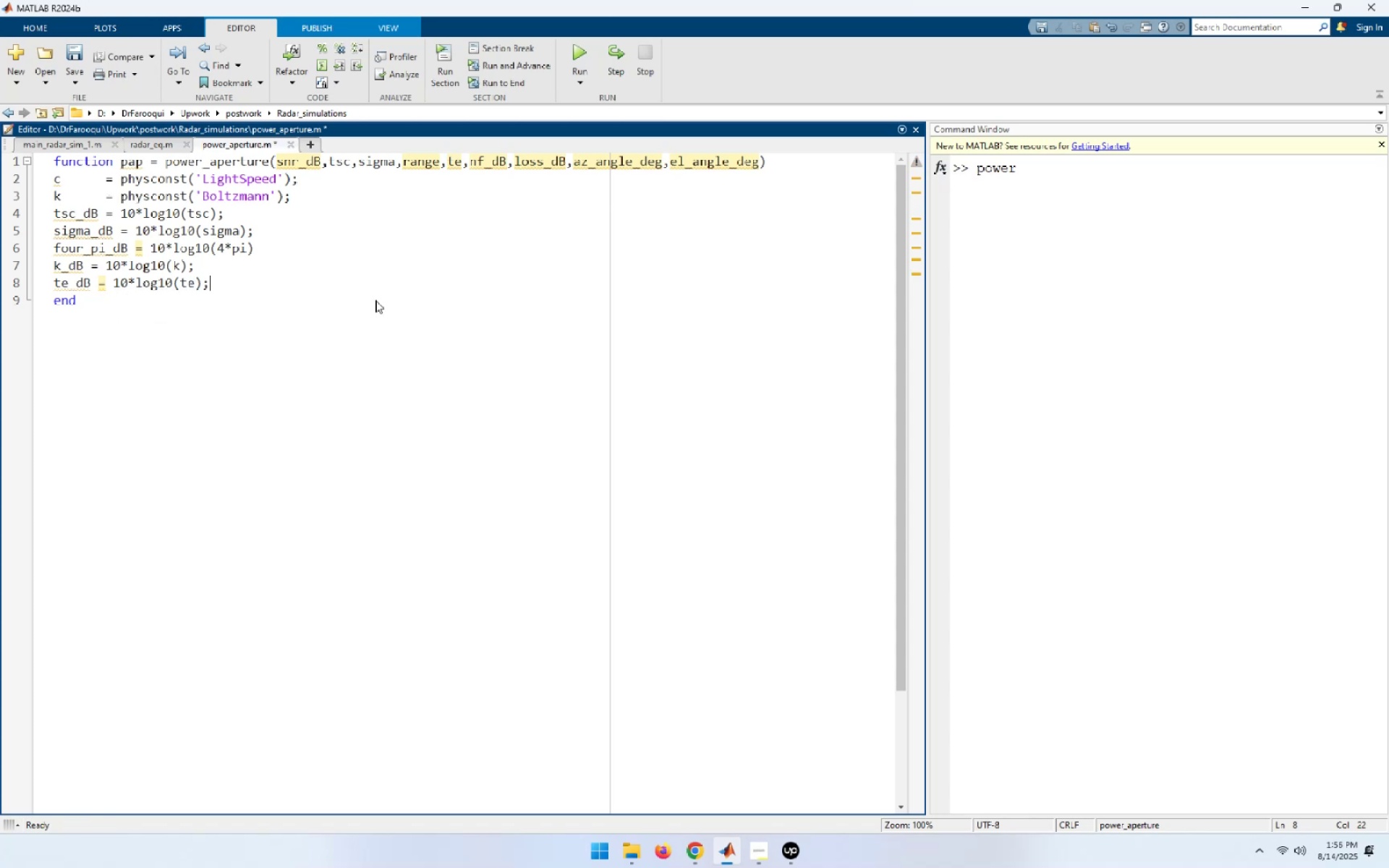 
key(Enter)
 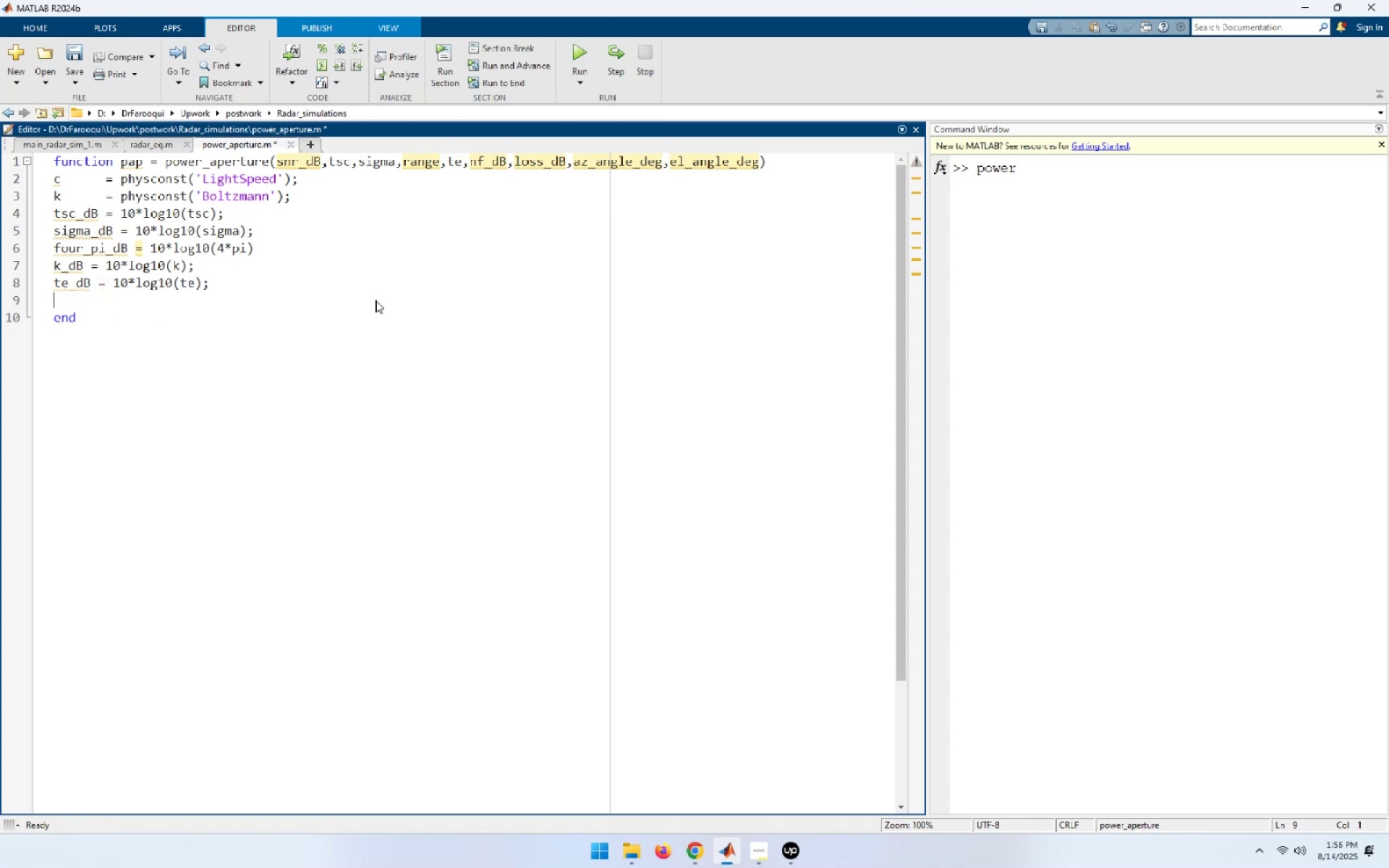 
type(range_pwr4_dB = 10*log10();)
 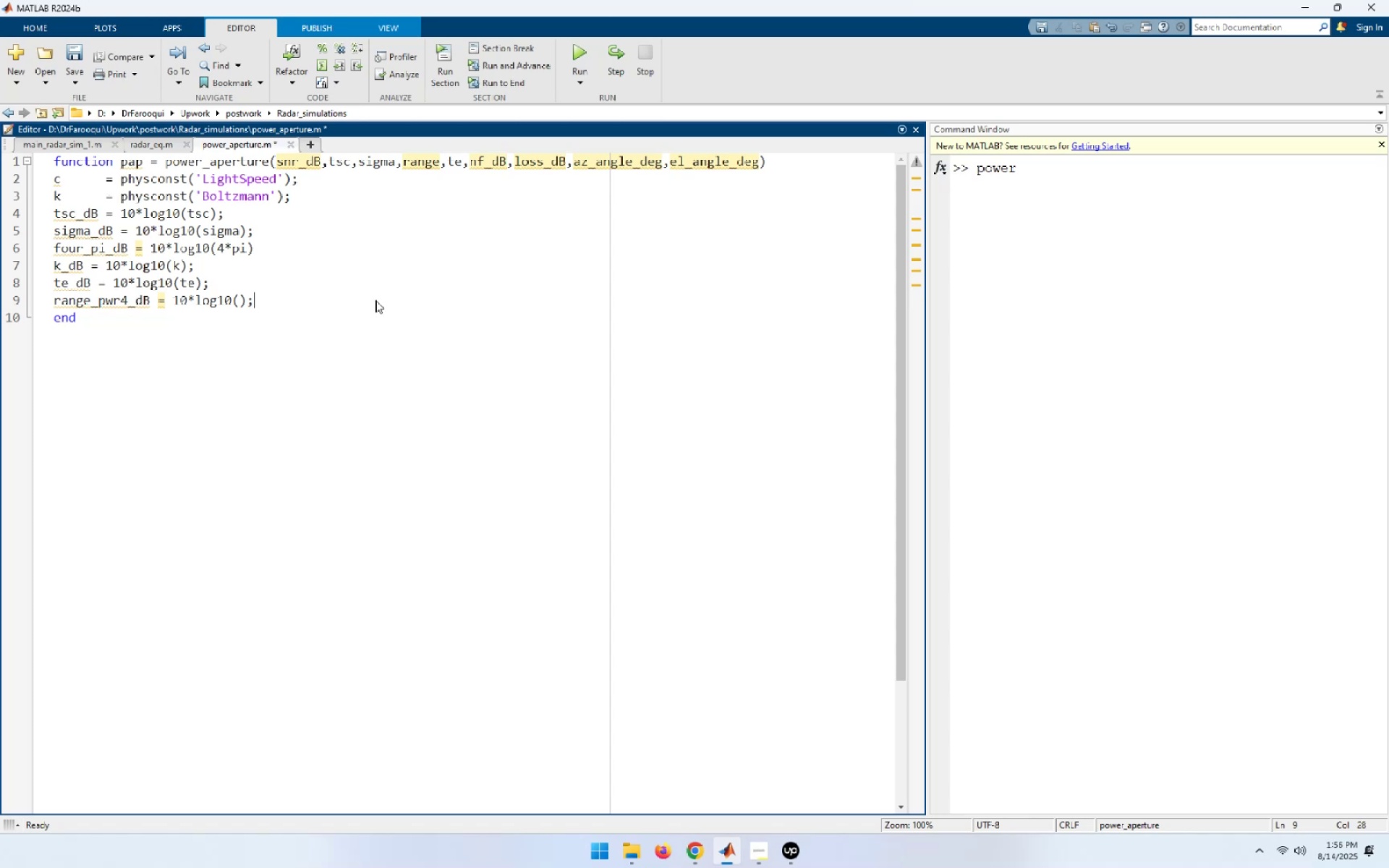 
key(ArrowLeft)
 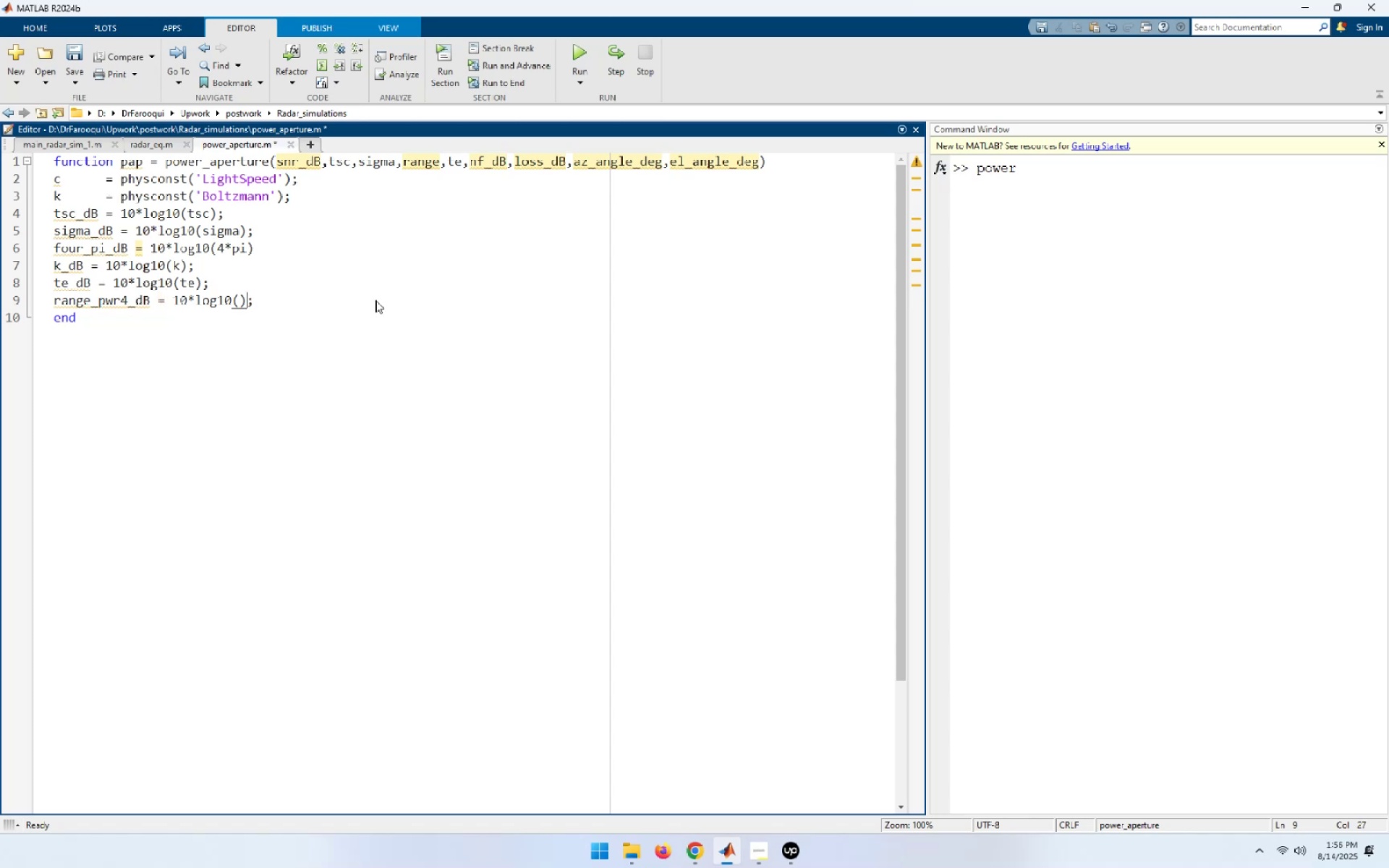 
key(ArrowLeft)
 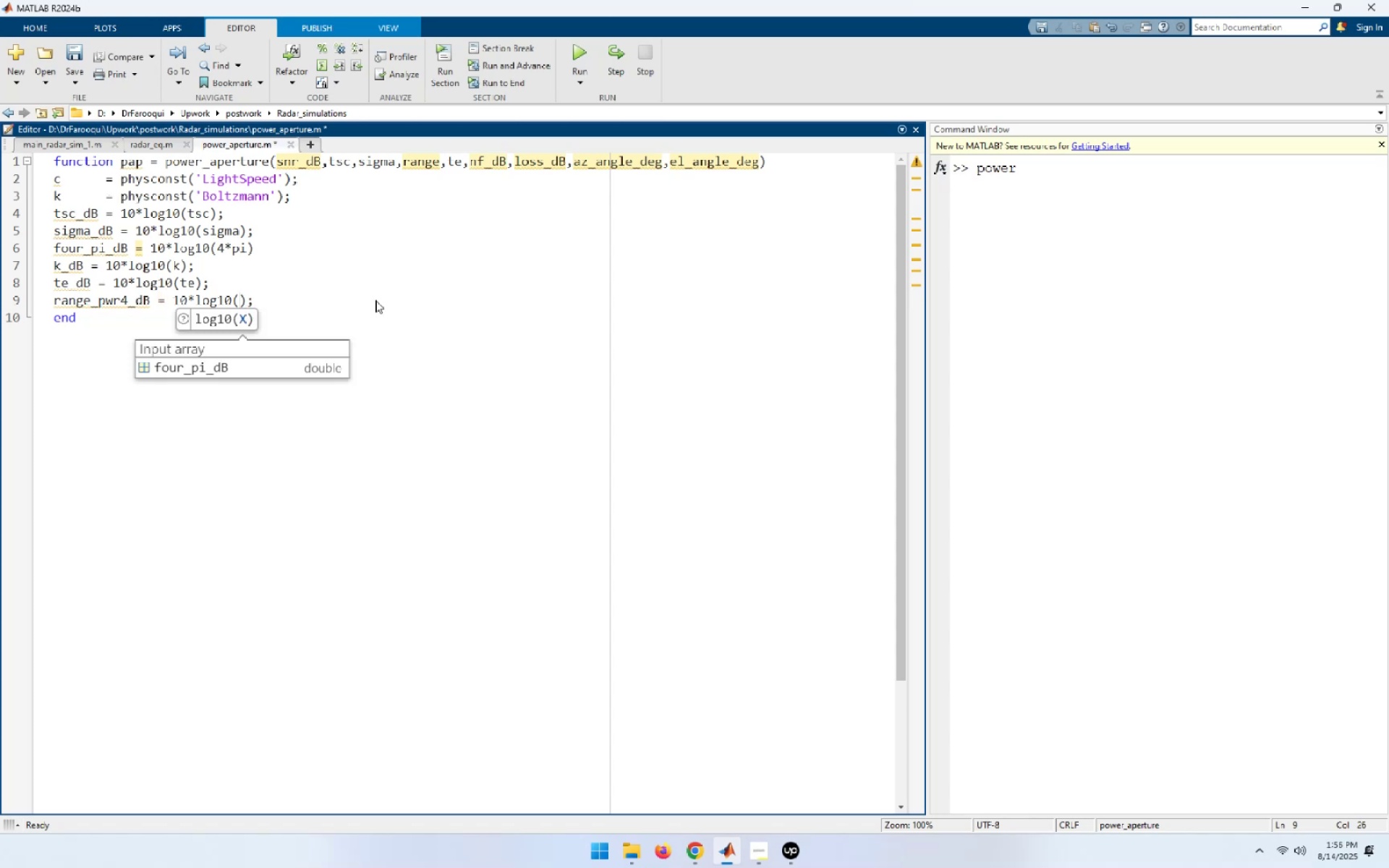 
type(ra)
key(Tab)
type(^4)
 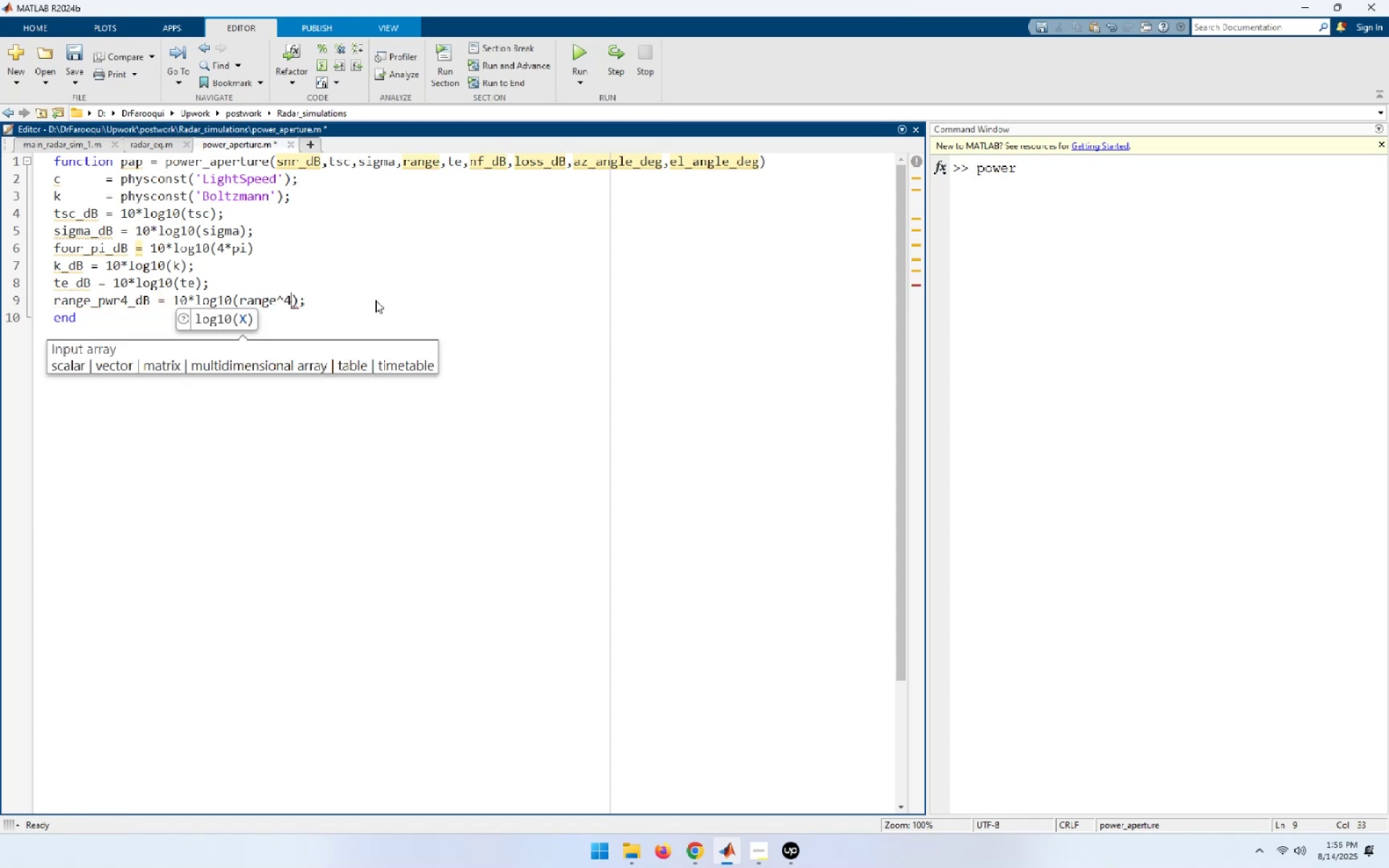 
key(ArrowLeft)
 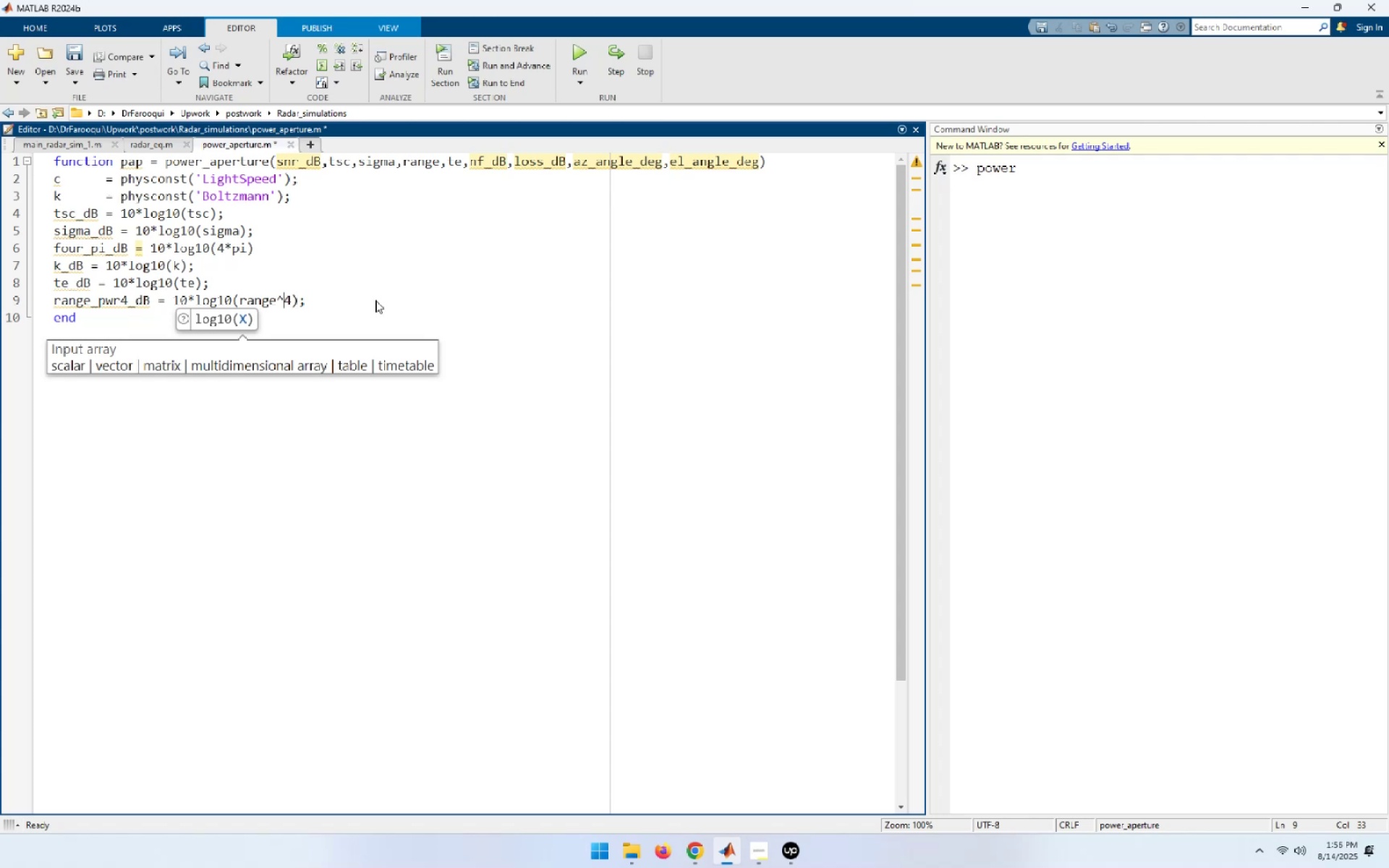 
key(ArrowLeft)
 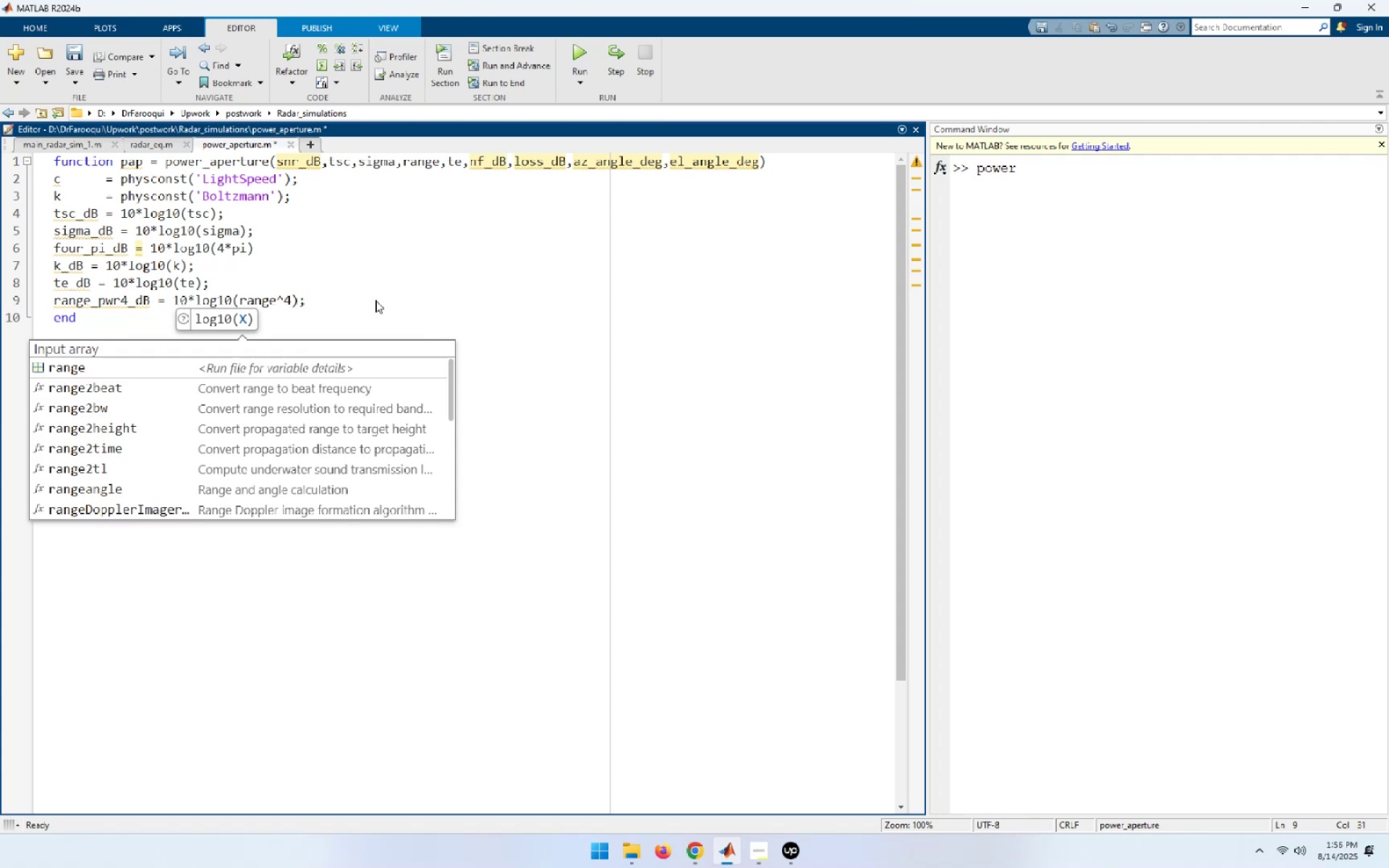 
type(.[End])
key(NumpadEnter)
type(omega = az)
key(Tab)
type( * ele)
key(Backspace)
key(Tab)
 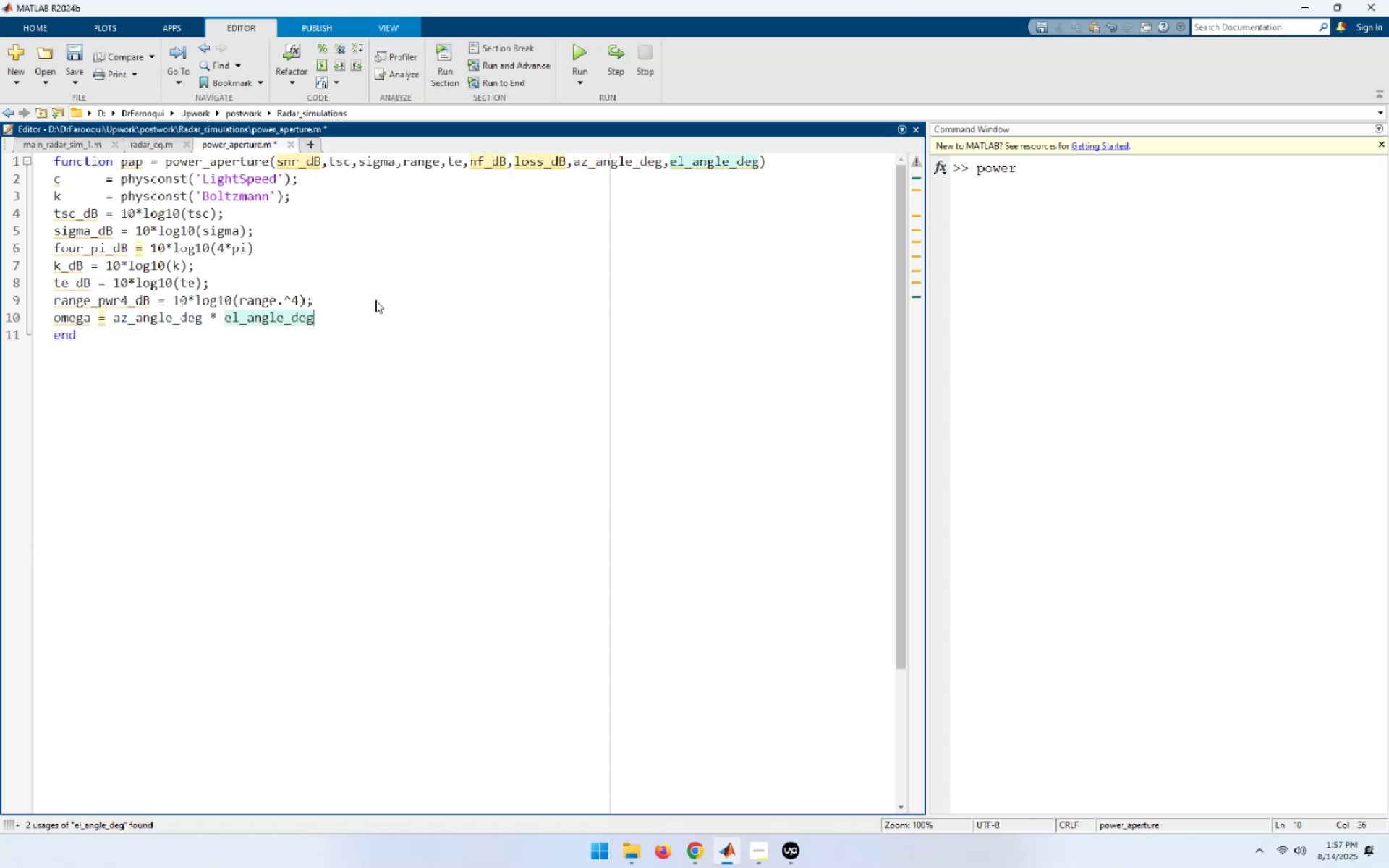 
type( /())
 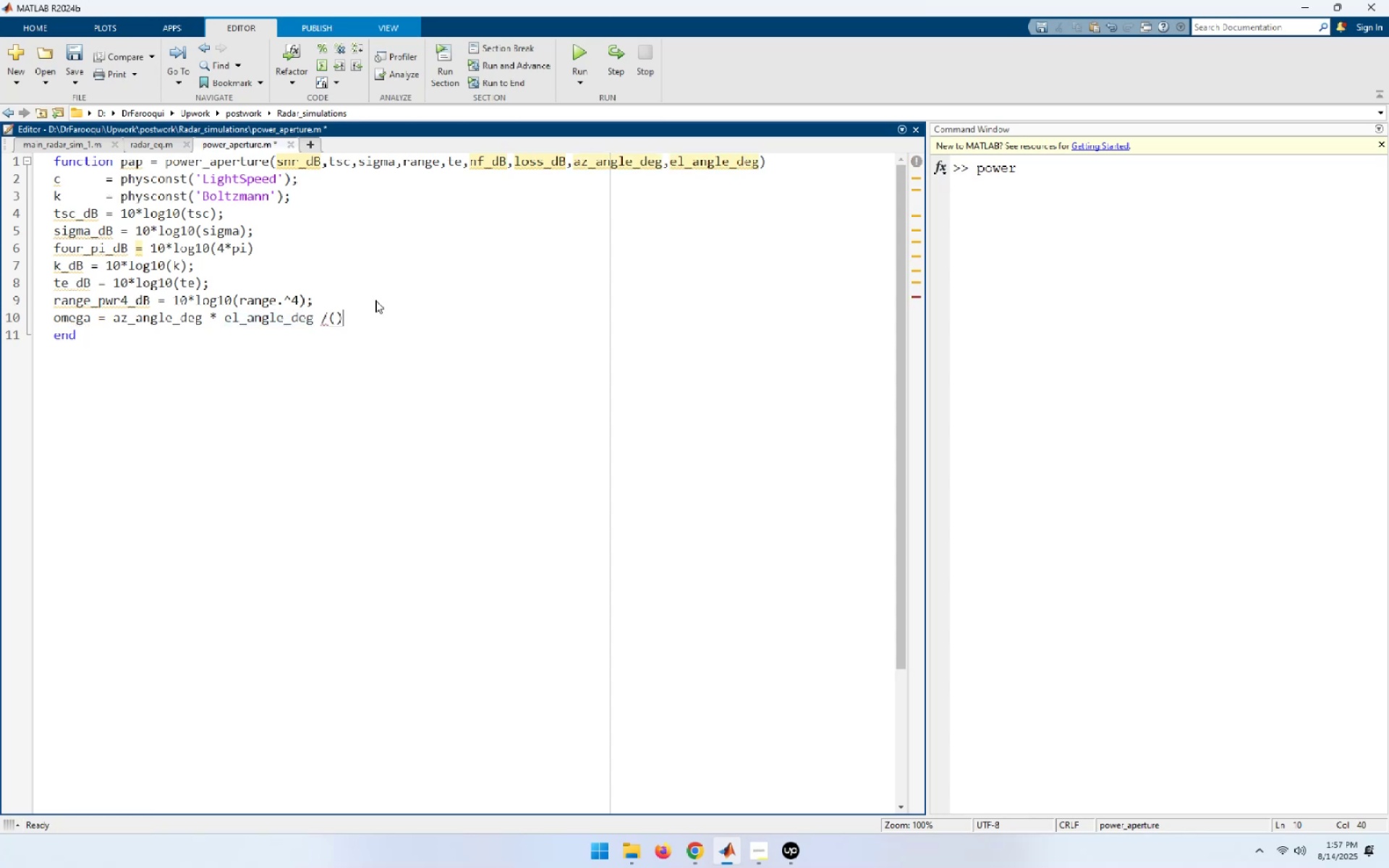 
key(ArrowLeft)
 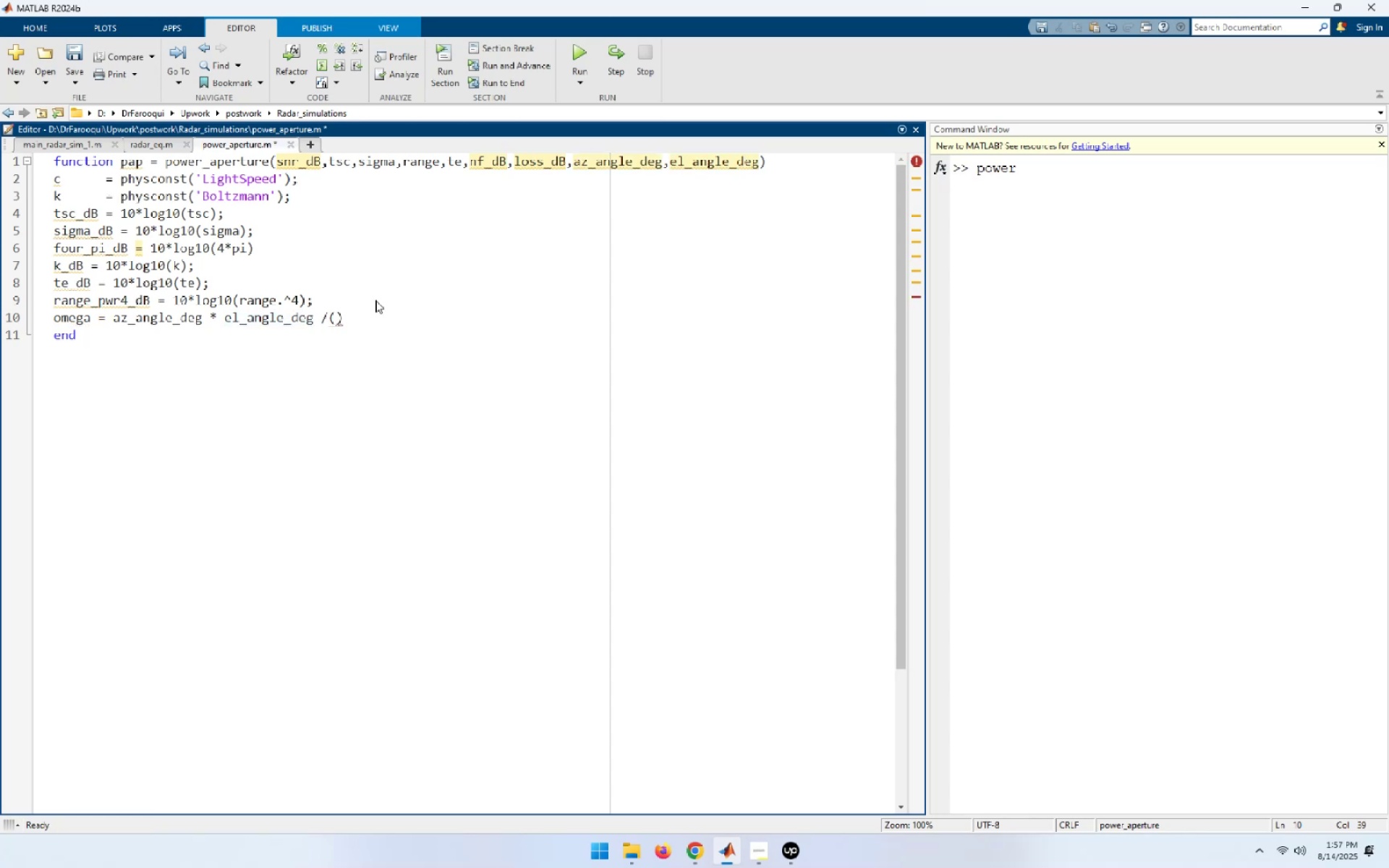 
key(Numpad5)
 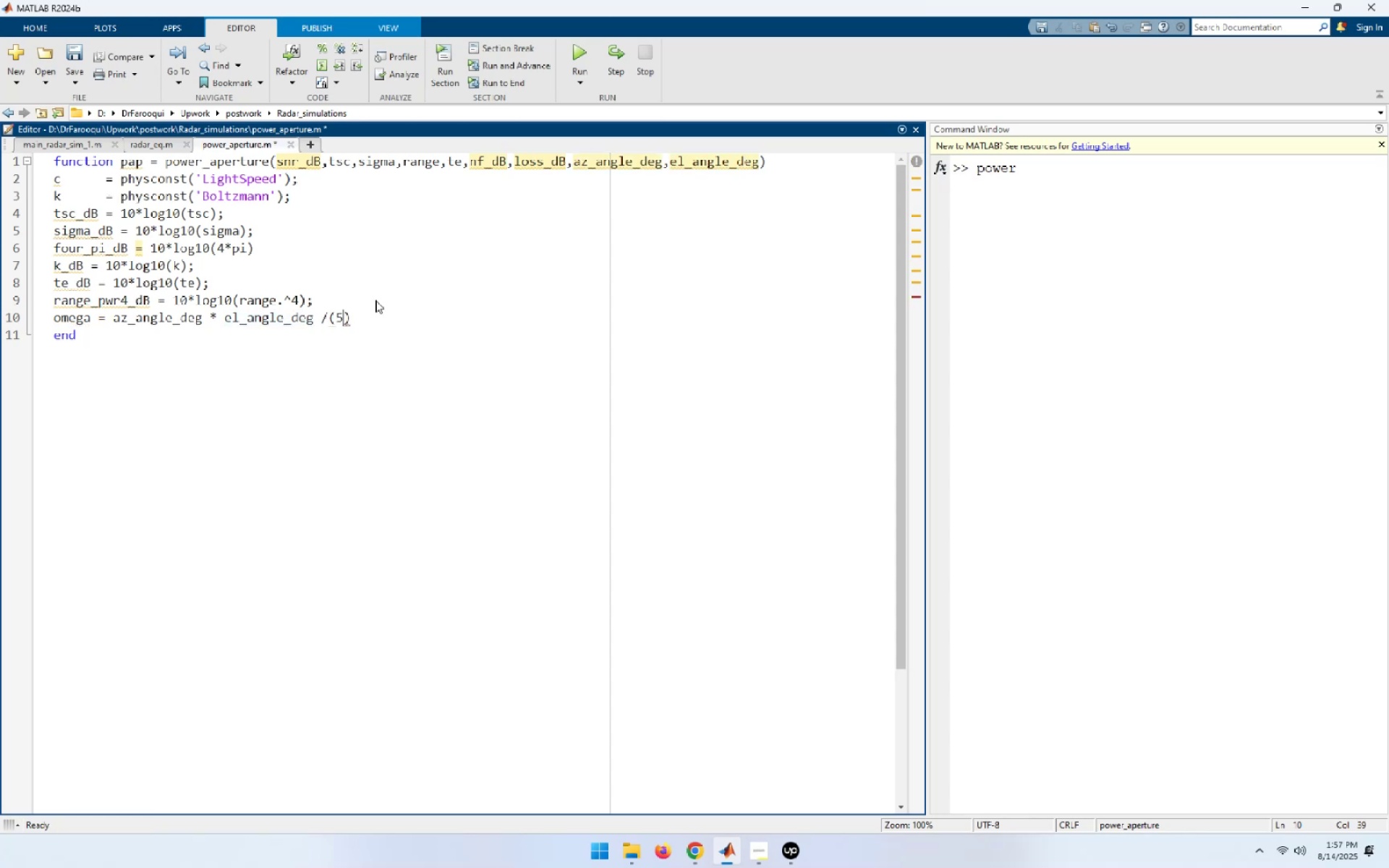 
key(Numpad7)
 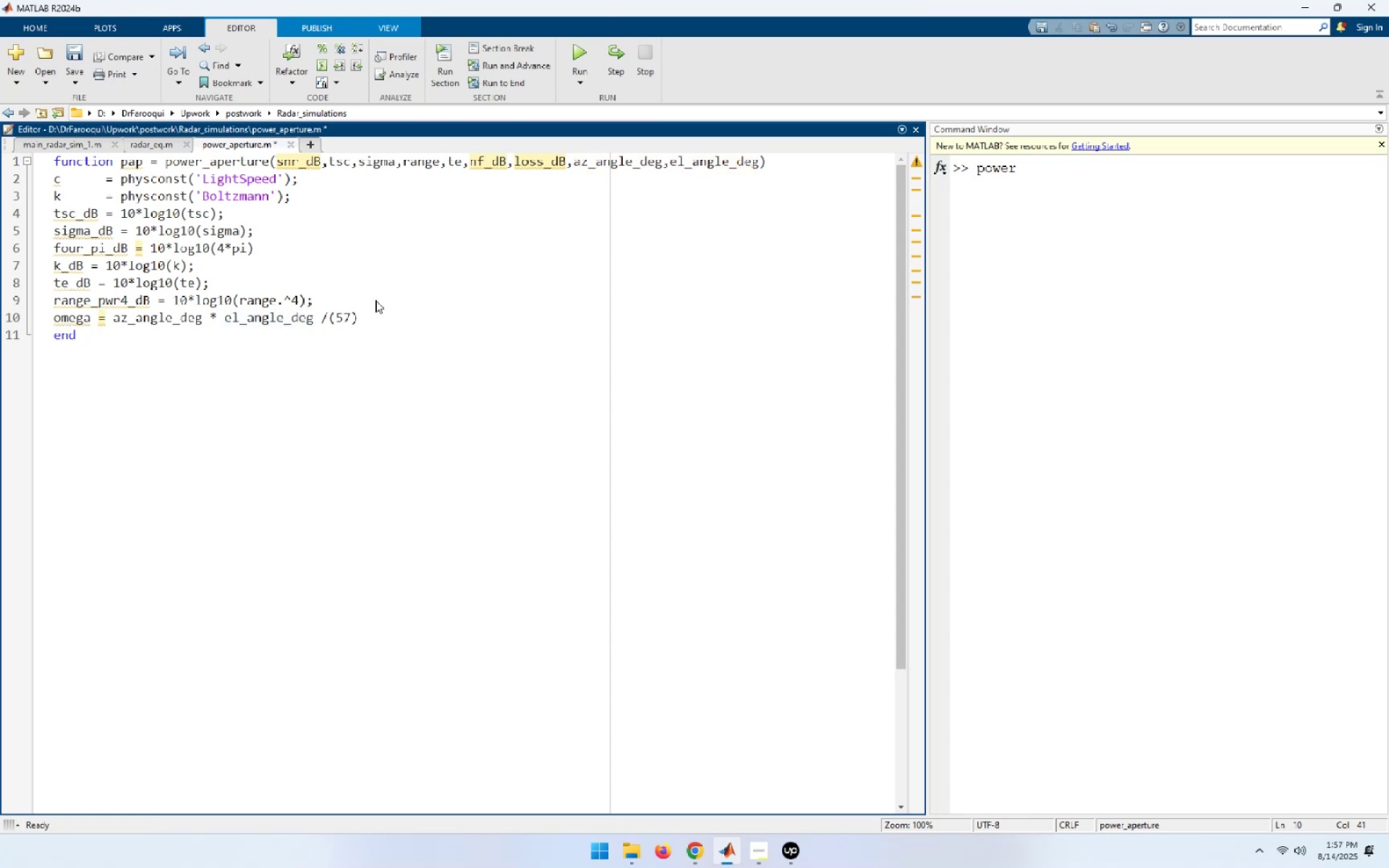 
key(NumpadDecimal)
 